 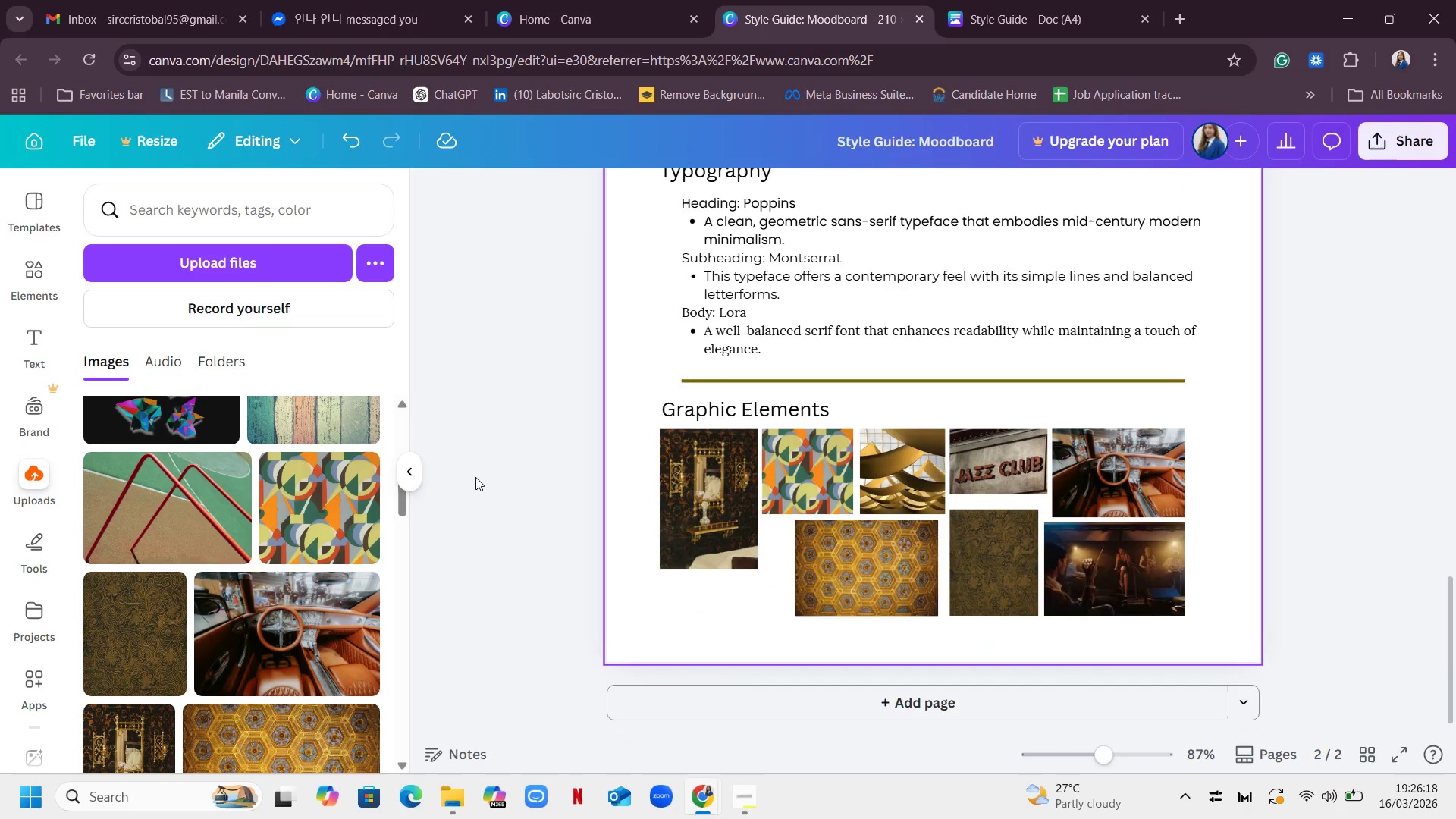 
scroll: coordinate [1169, 465], scroll_direction: up, amount: 14.0
 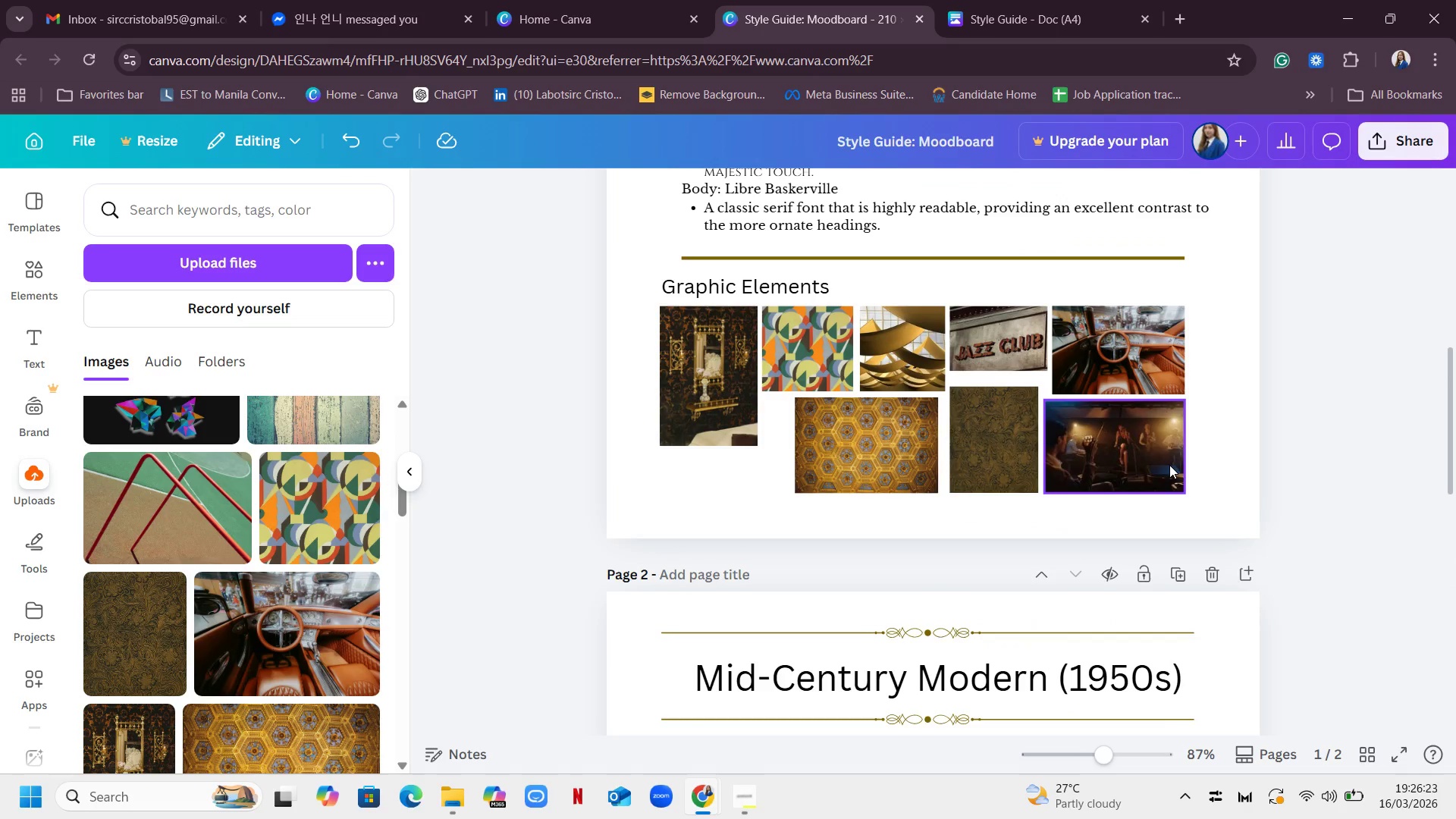 
scroll: coordinate [1170, 465], scroll_direction: down, amount: 6.0
 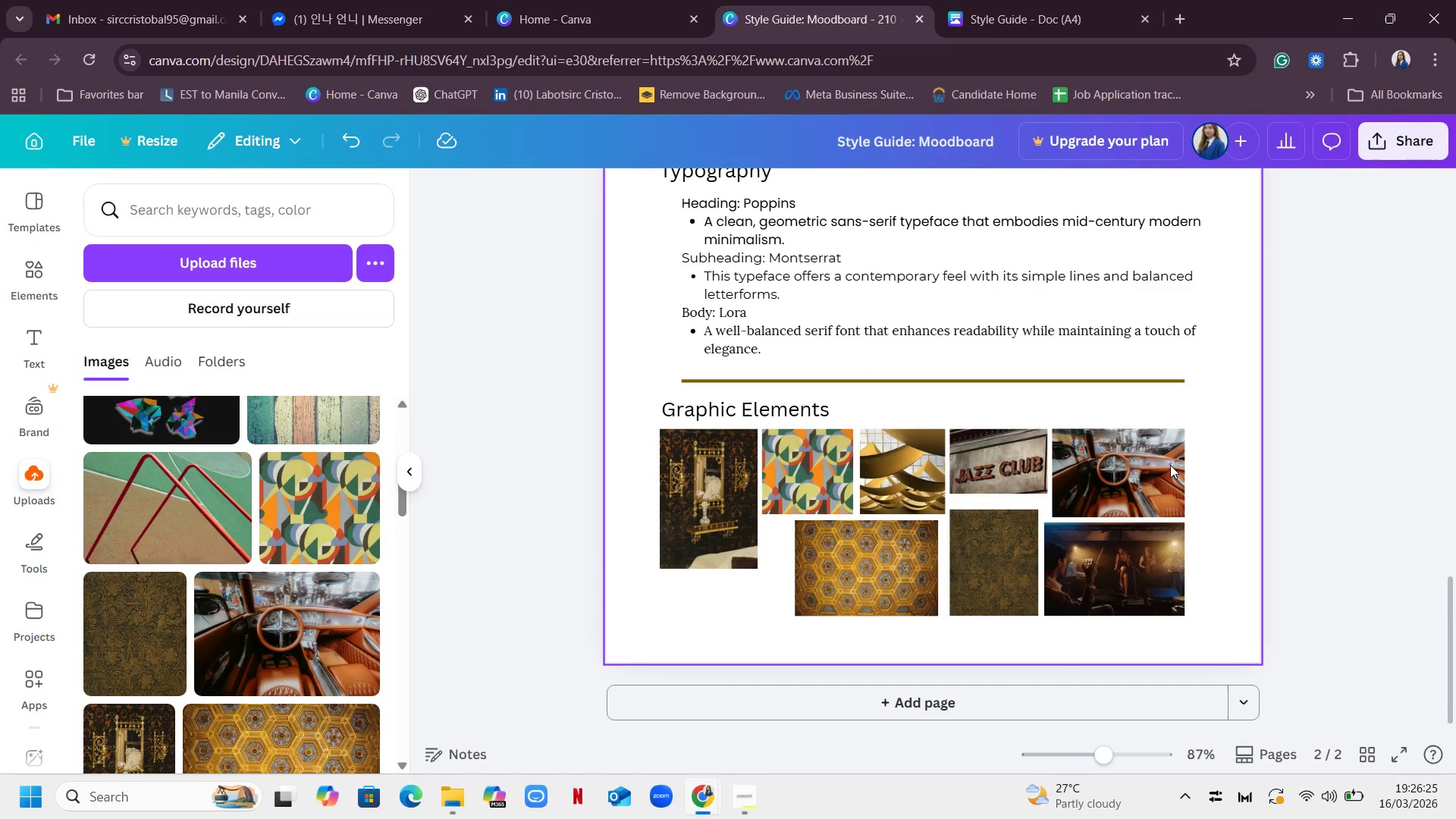 
scroll: coordinate [259, 548], scroll_direction: up, amount: 9.0
 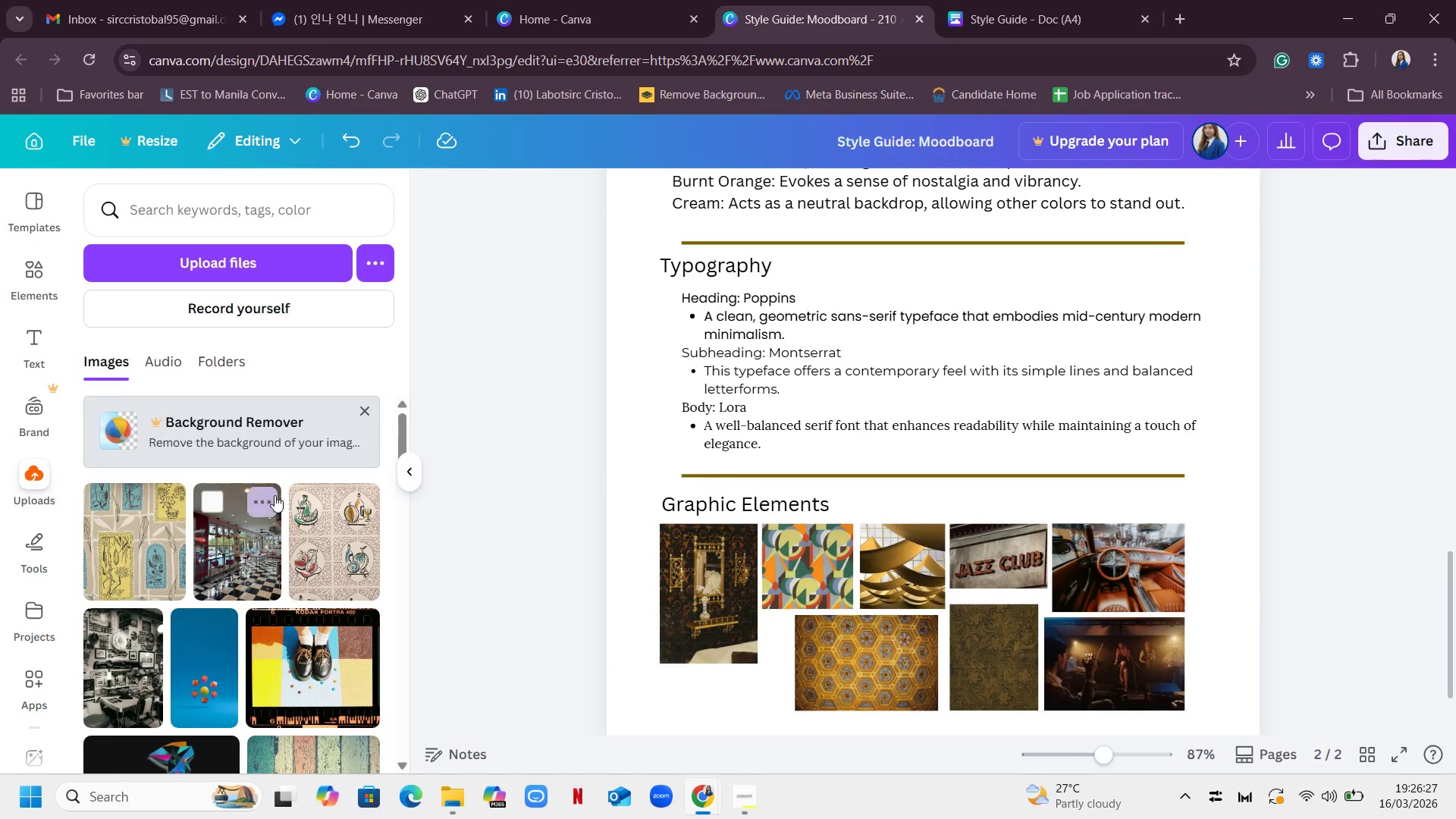 
scroll: coordinate [297, 498], scroll_direction: down, amount: 4.0
 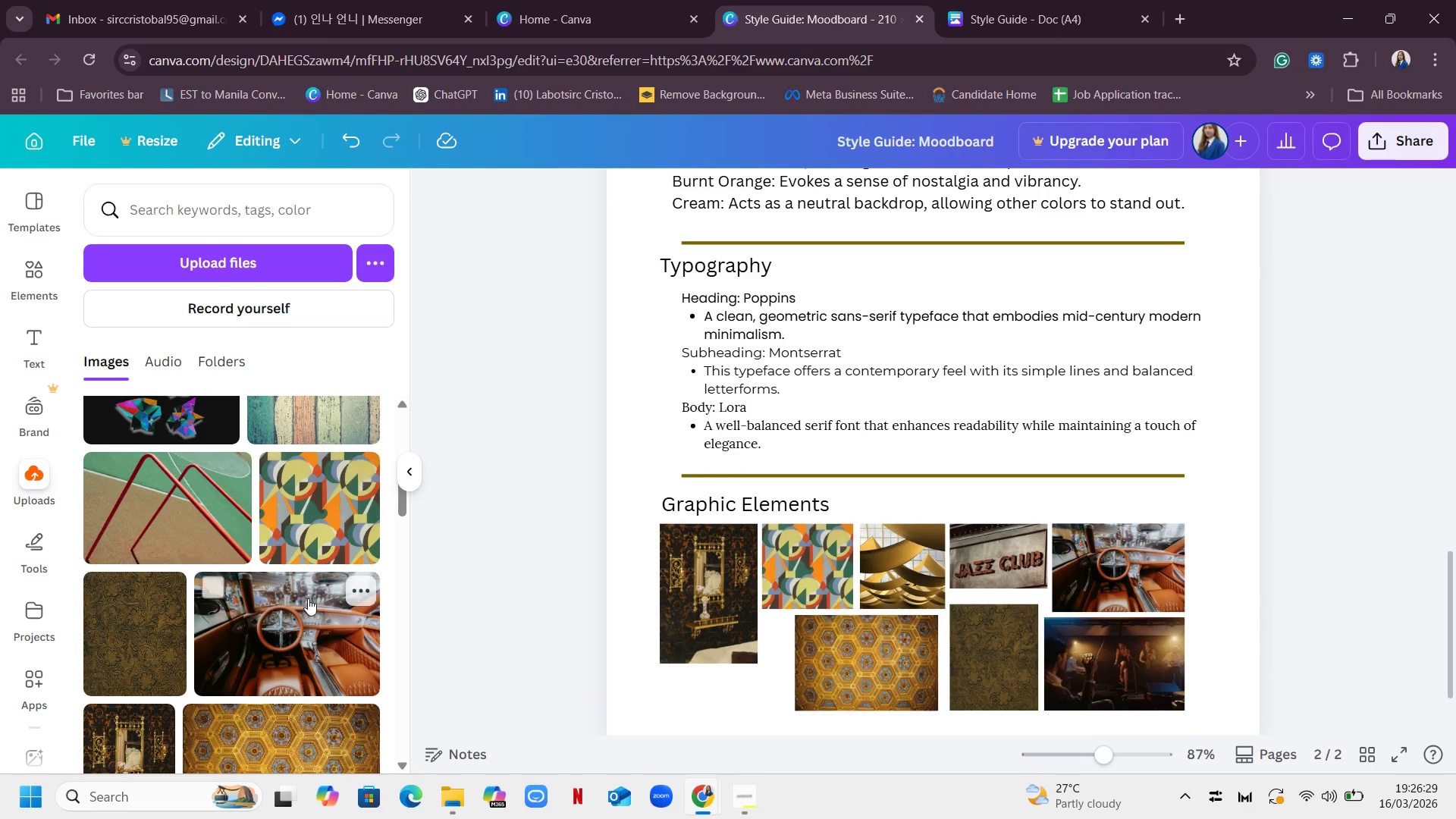 
scroll: coordinate [308, 599], scroll_direction: up, amount: 5.0
 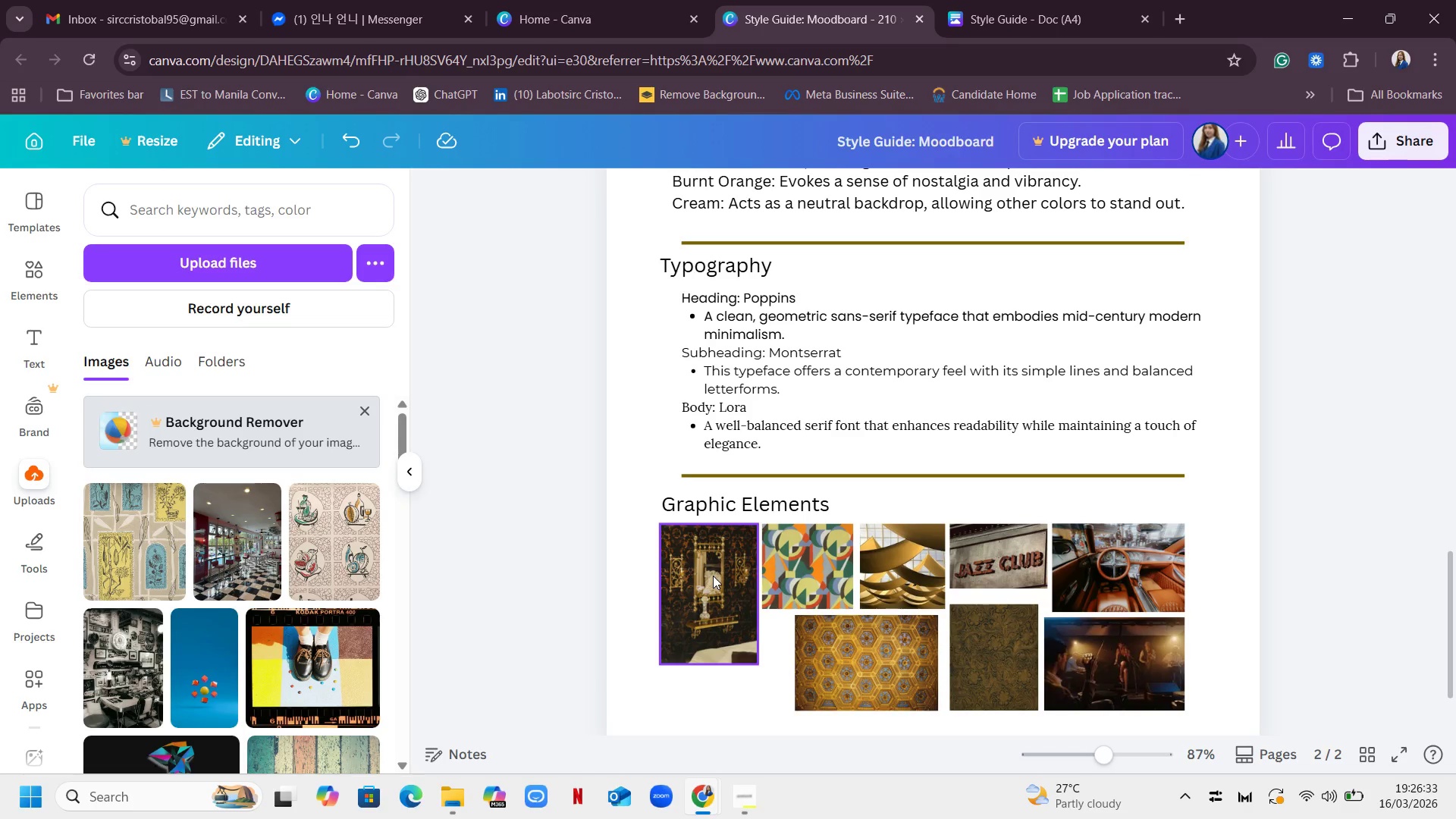 
left_click([713, 576])
 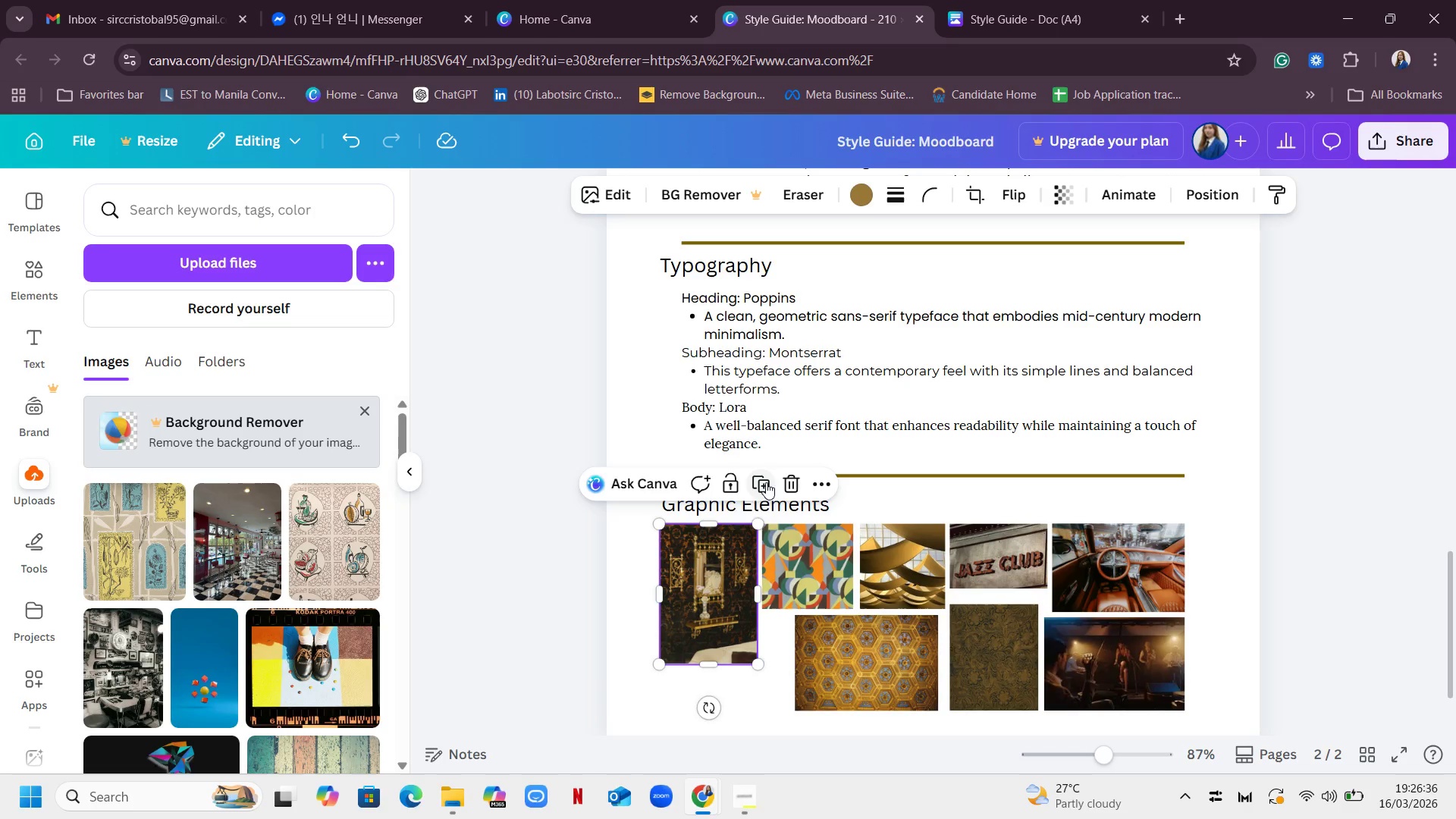 
right_click([731, 563])
 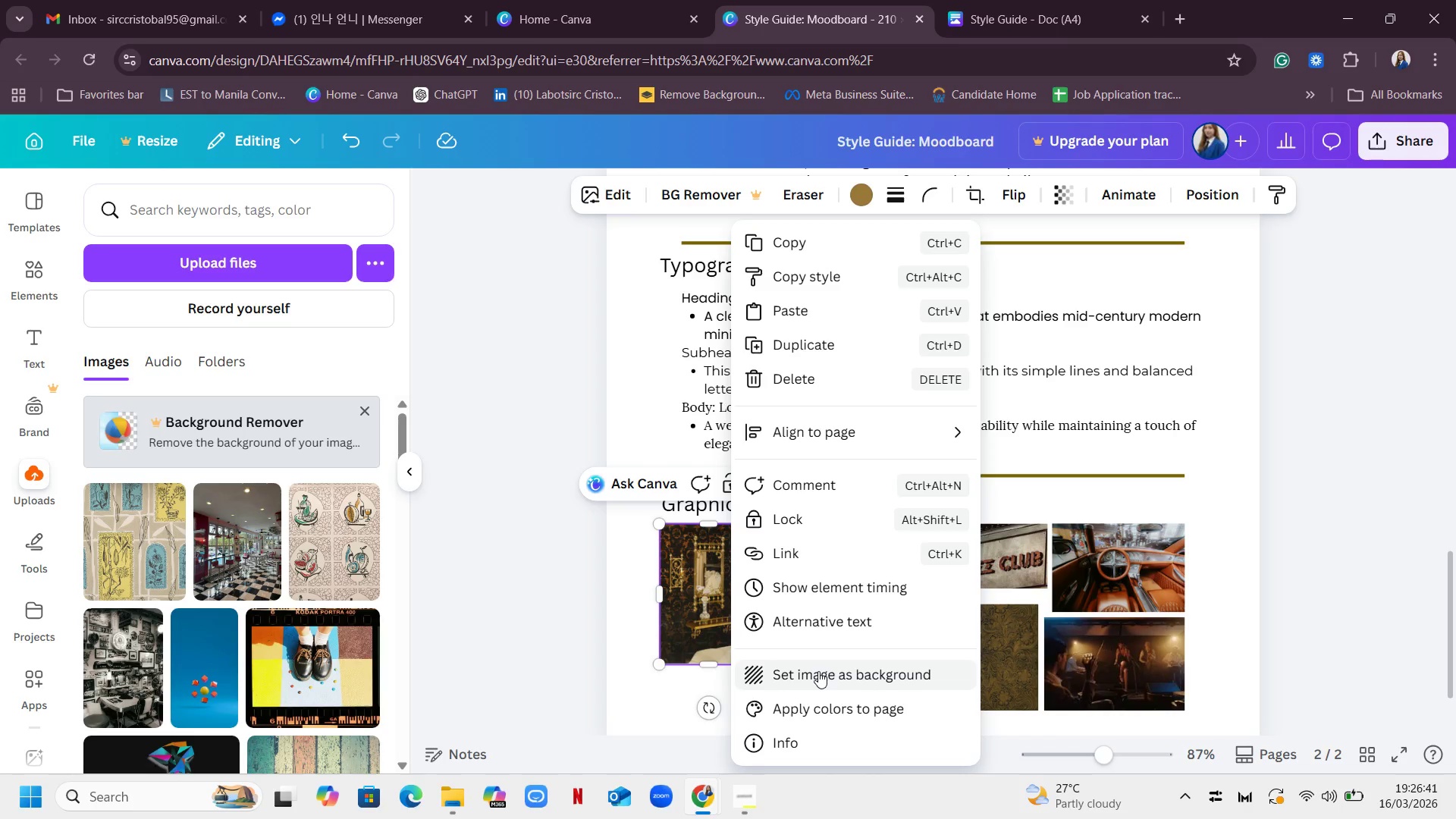 
wait(6.14)
 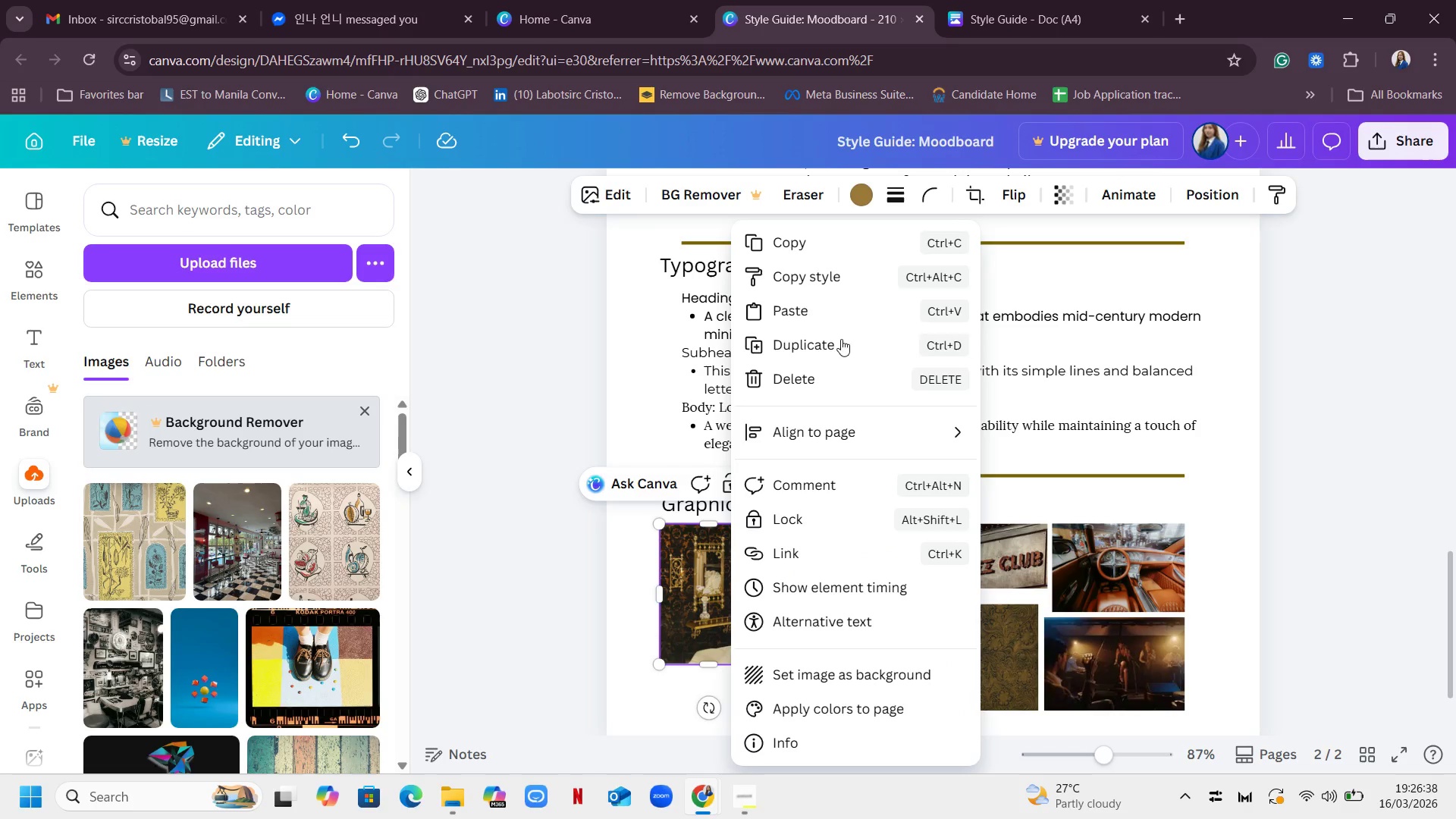 
left_click([695, 601])
 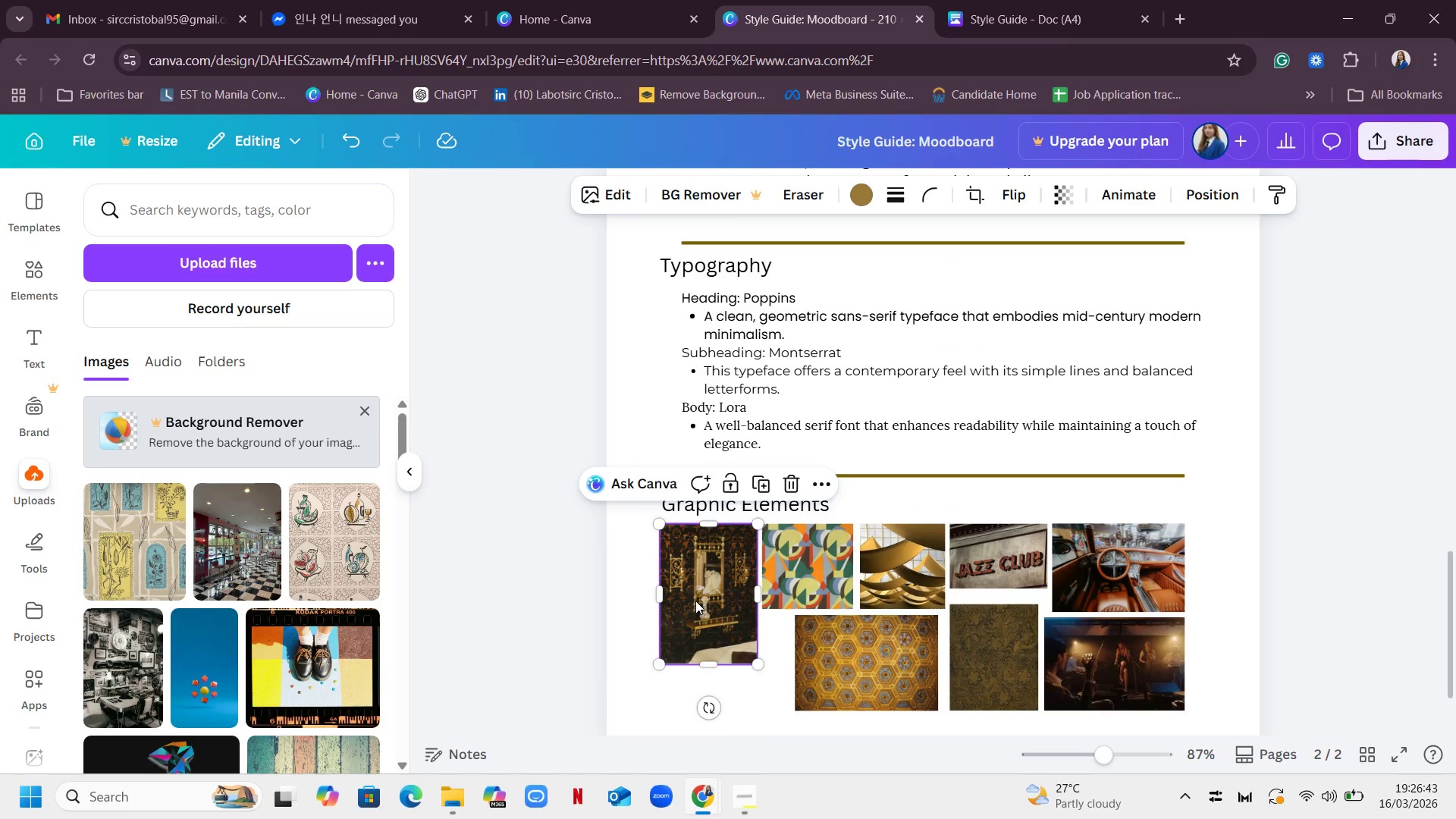 
right_click([695, 601])
 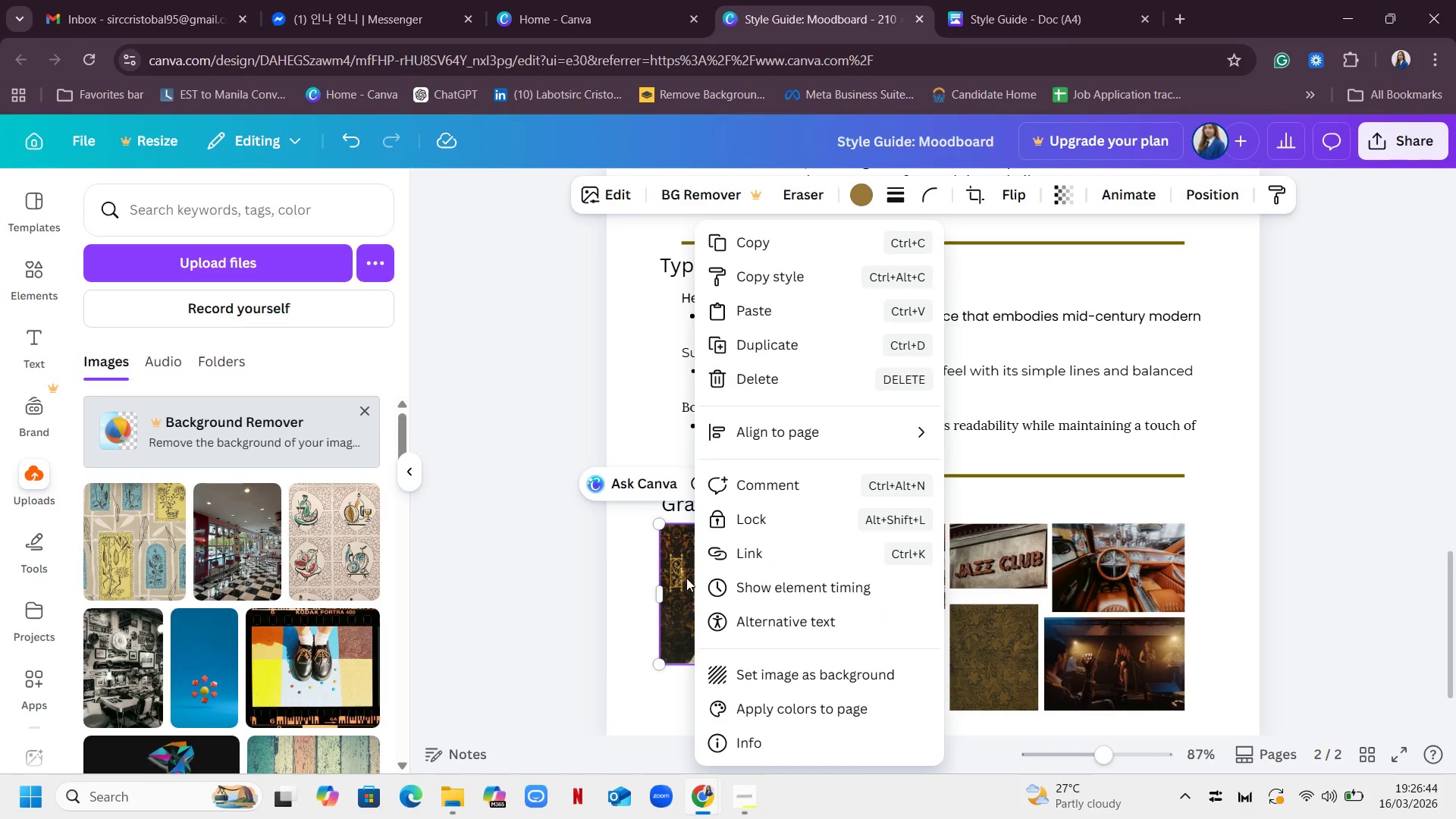 
left_click([686, 578])
 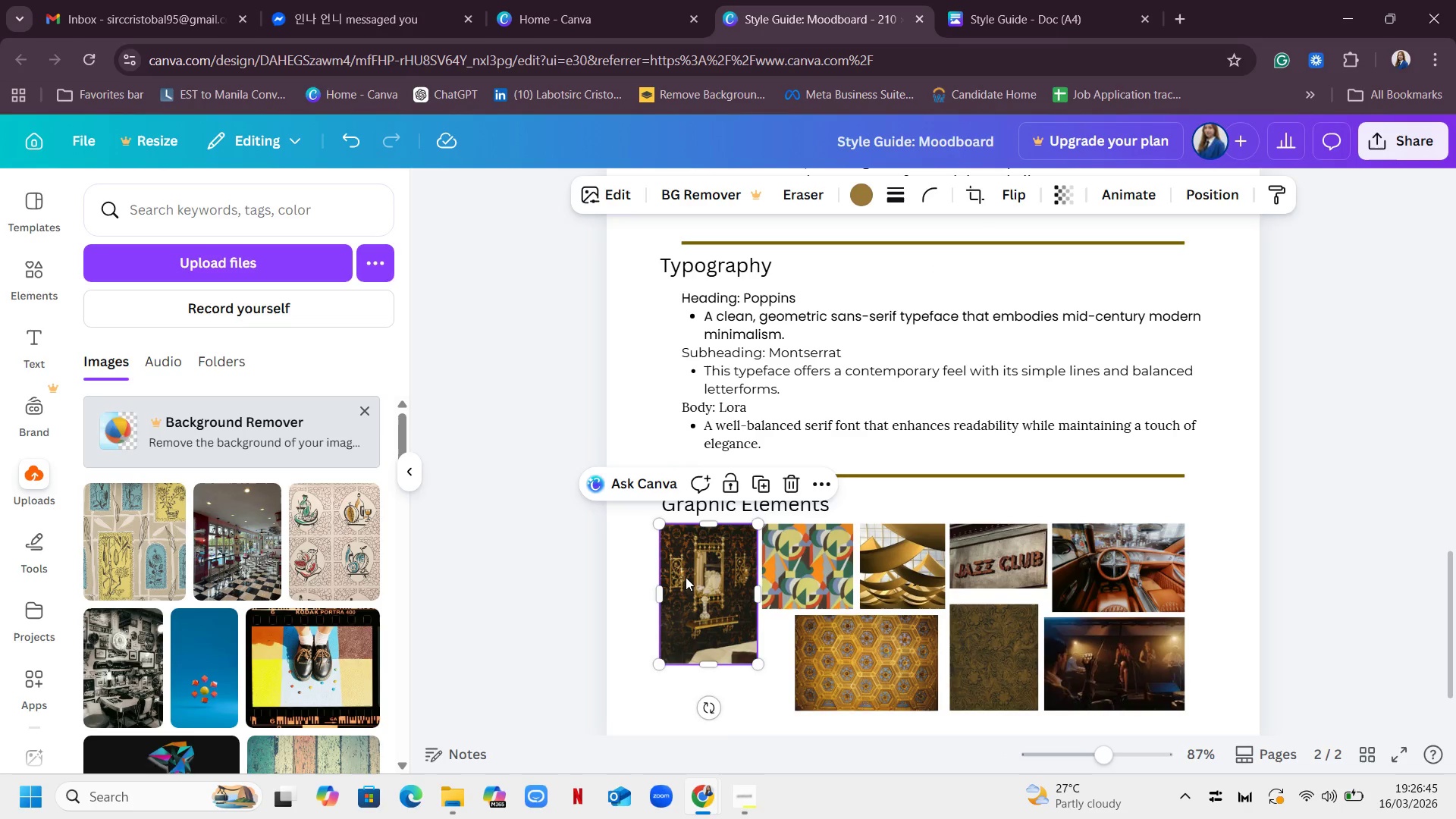 
left_click([686, 577])
 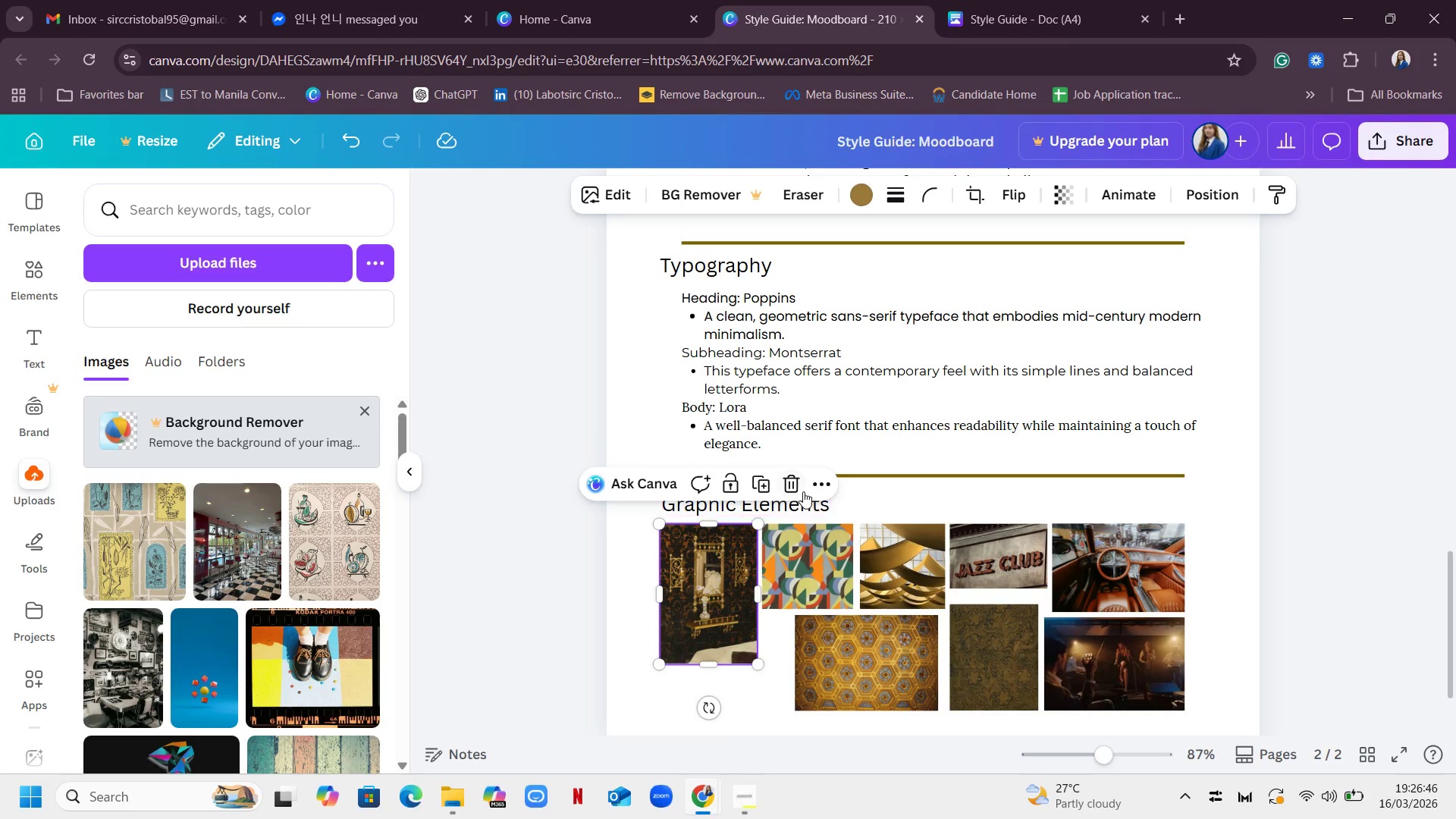 
left_click([813, 486])
 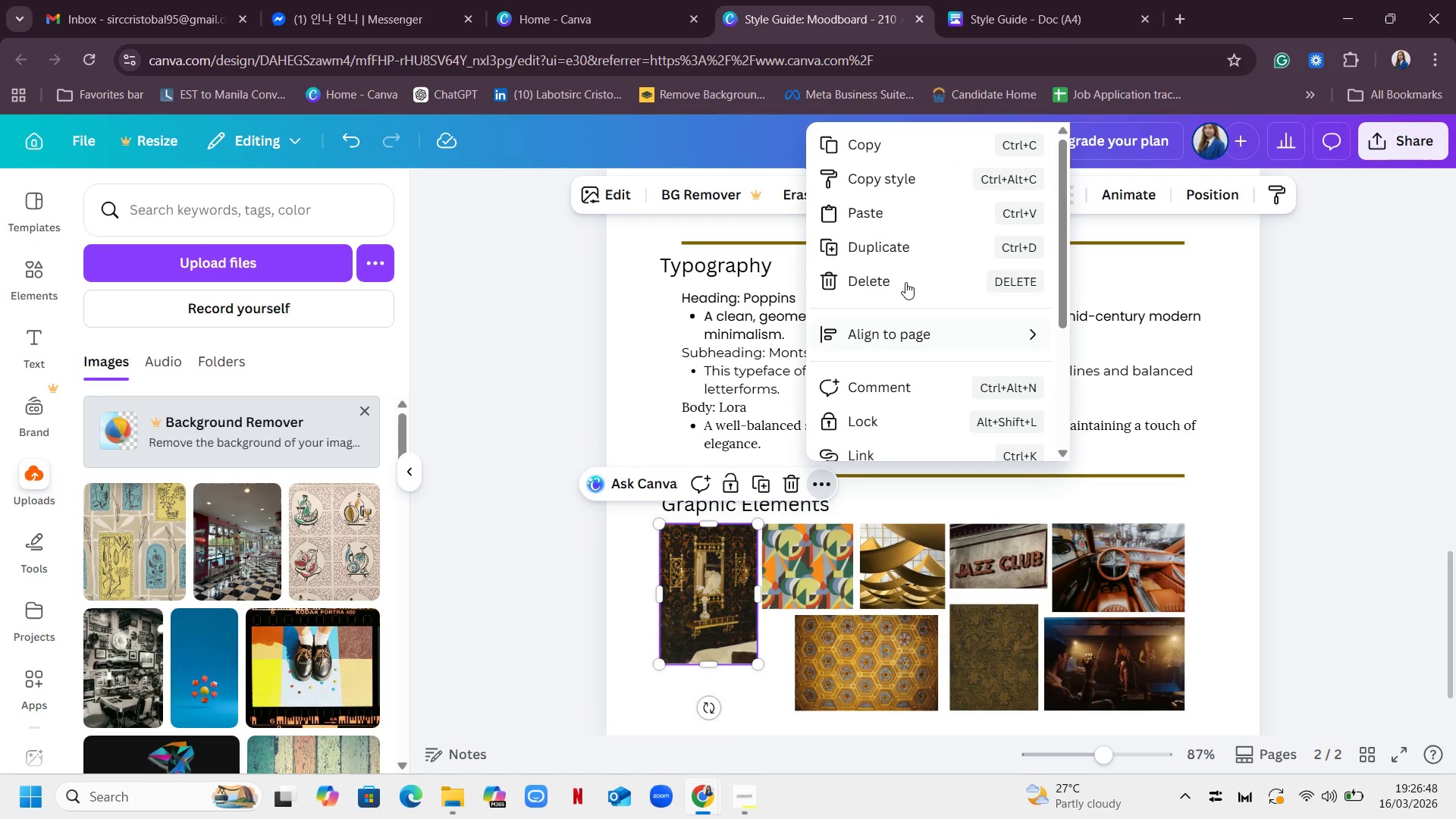 
scroll: coordinate [906, 284], scroll_direction: down, amount: 6.0
 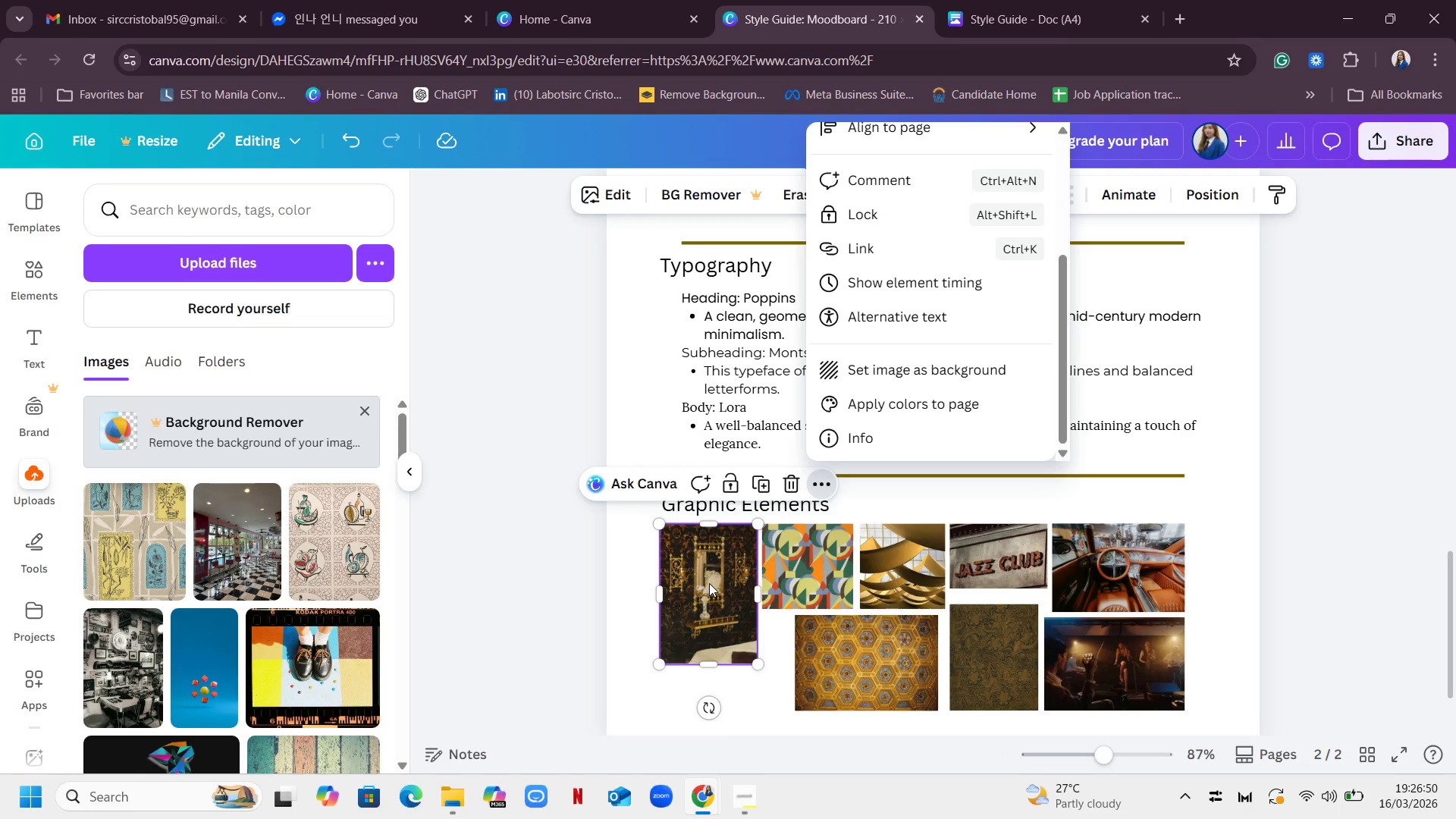 
left_click([709, 582])
 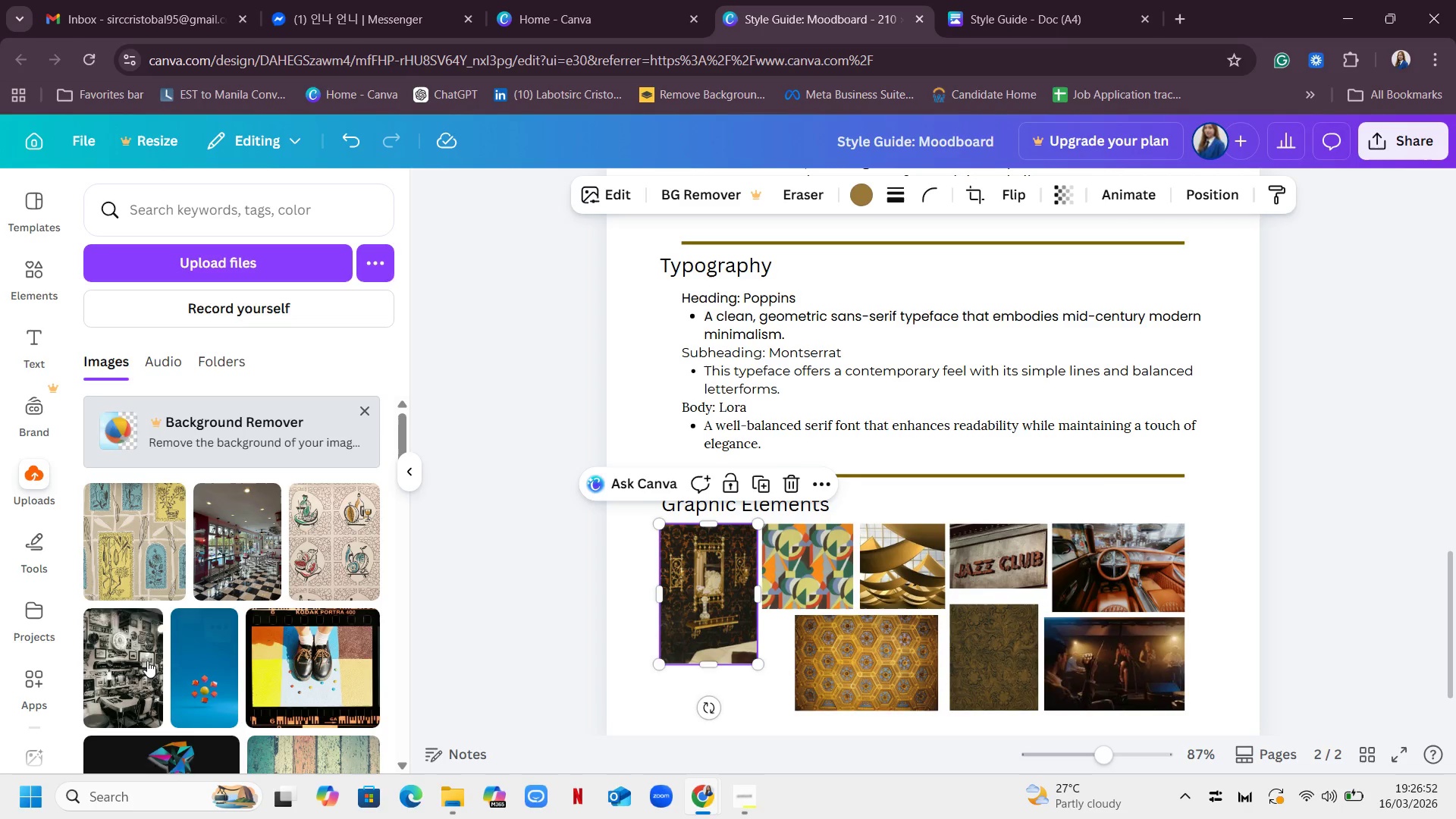 
left_click_drag(start_coordinate=[121, 669], to_coordinate=[684, 609])
 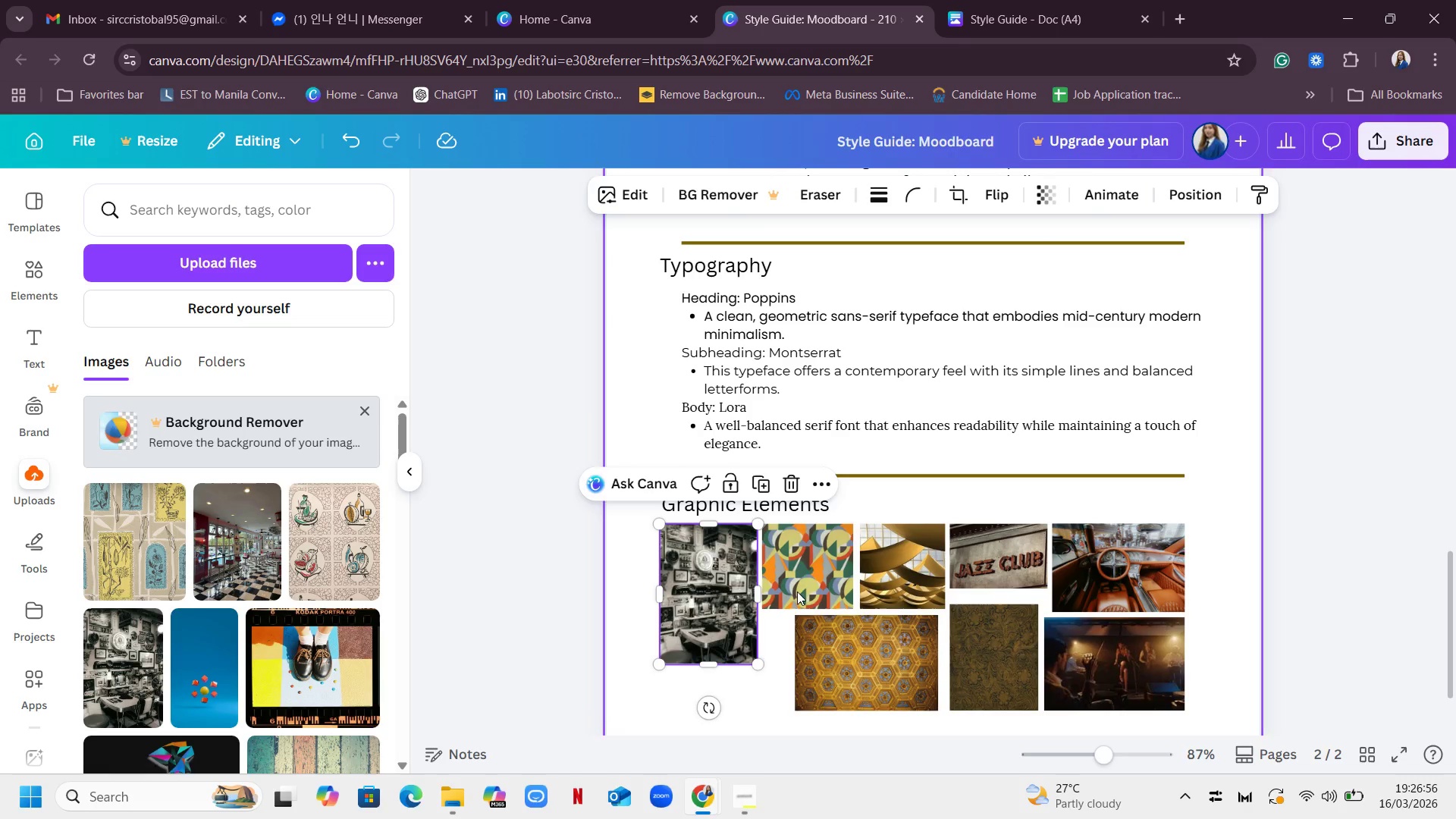 
left_click([806, 570])
 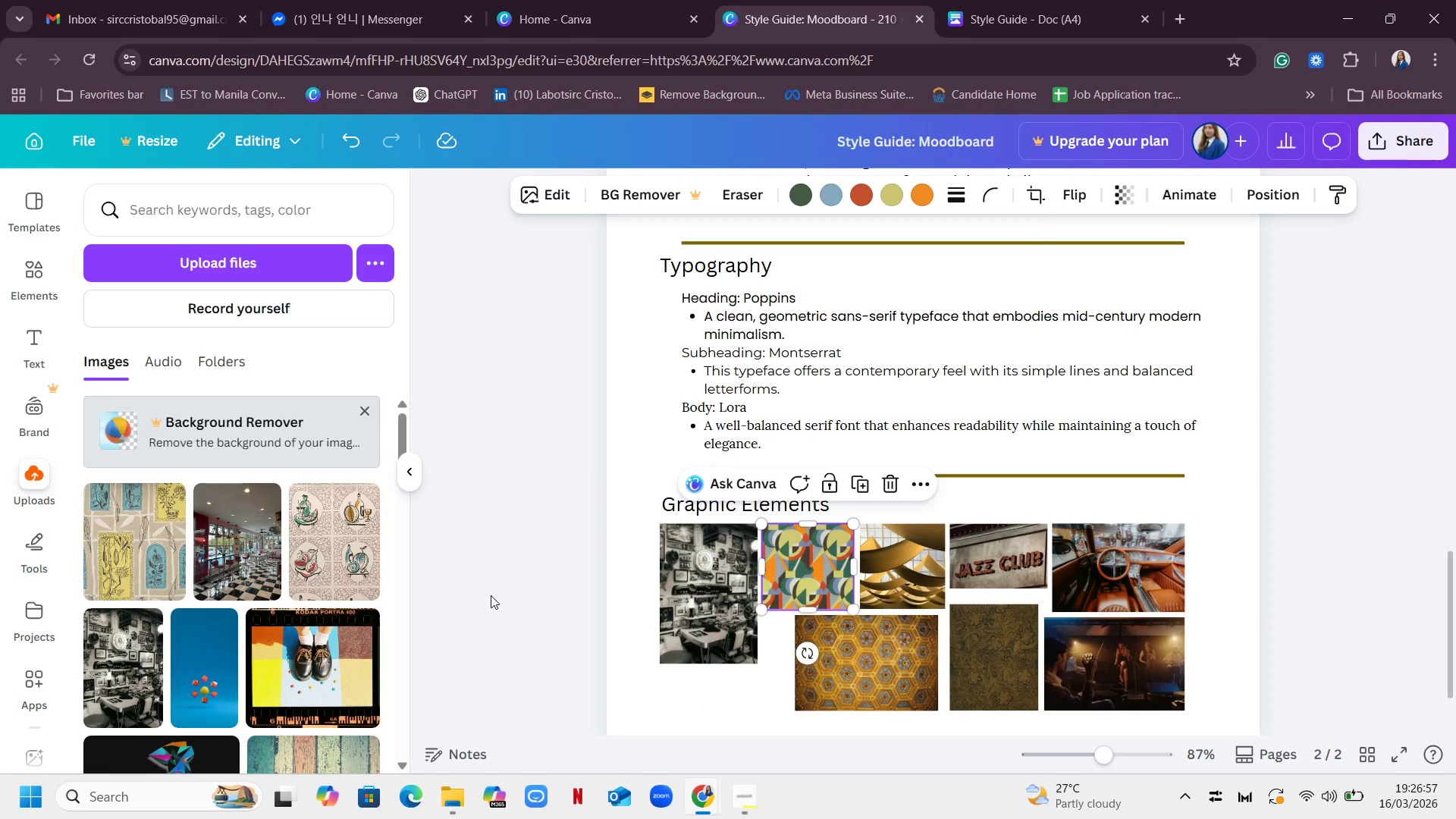 
scroll: coordinate [229, 583], scroll_direction: down, amount: 2.0
 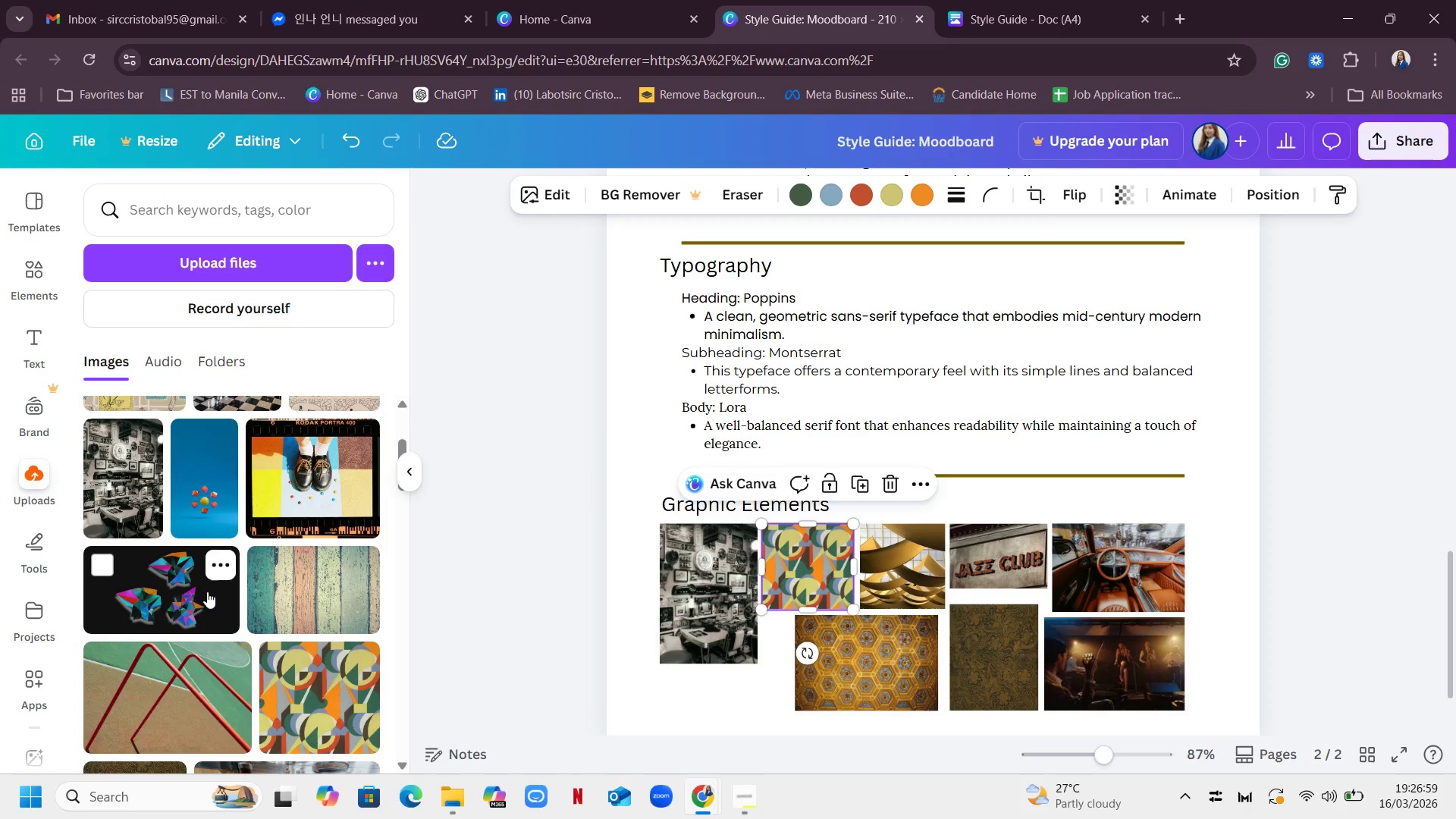 
scroll: coordinate [207, 592], scroll_direction: up, amount: 2.0
 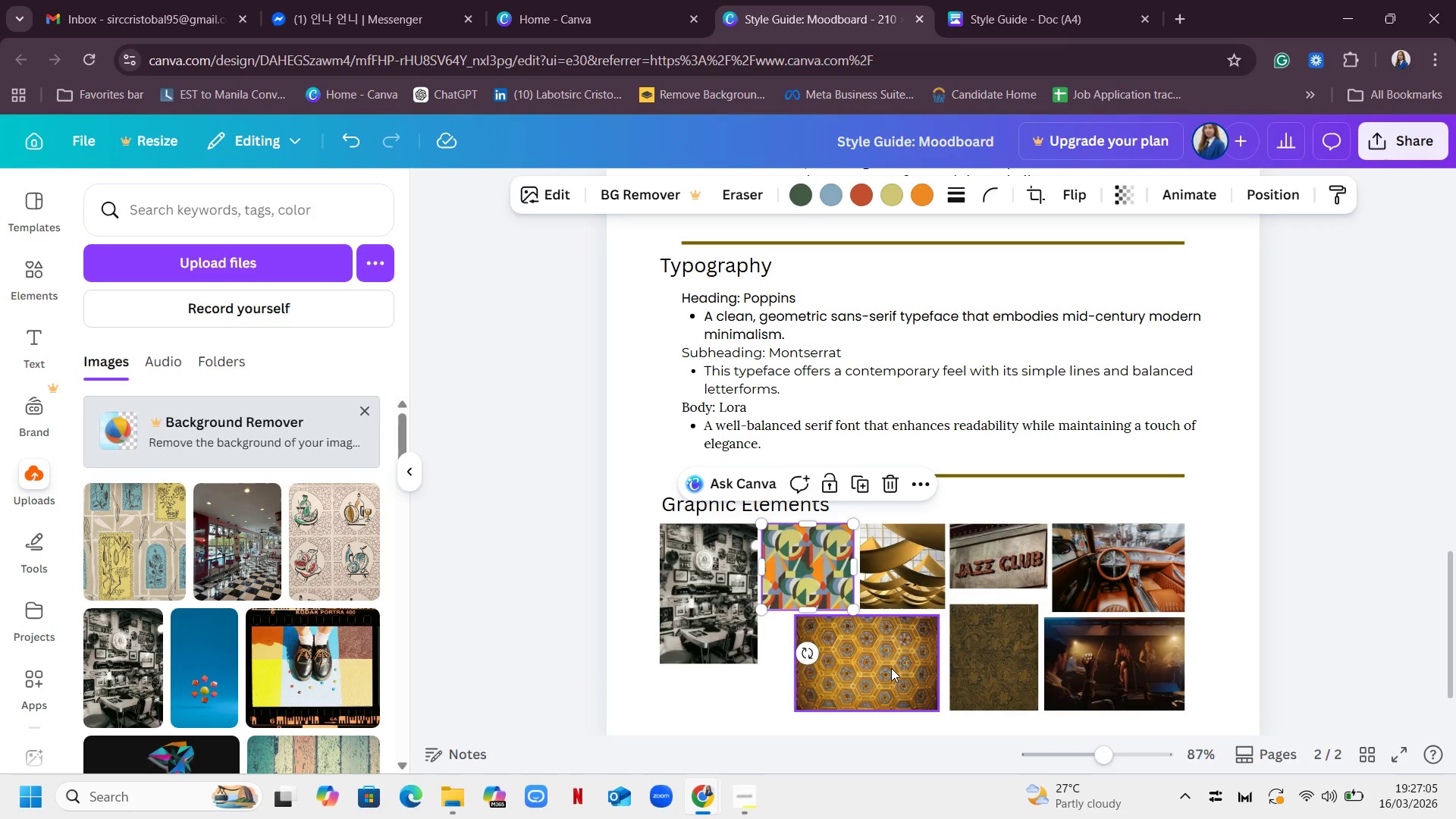 
wait(7.16)
 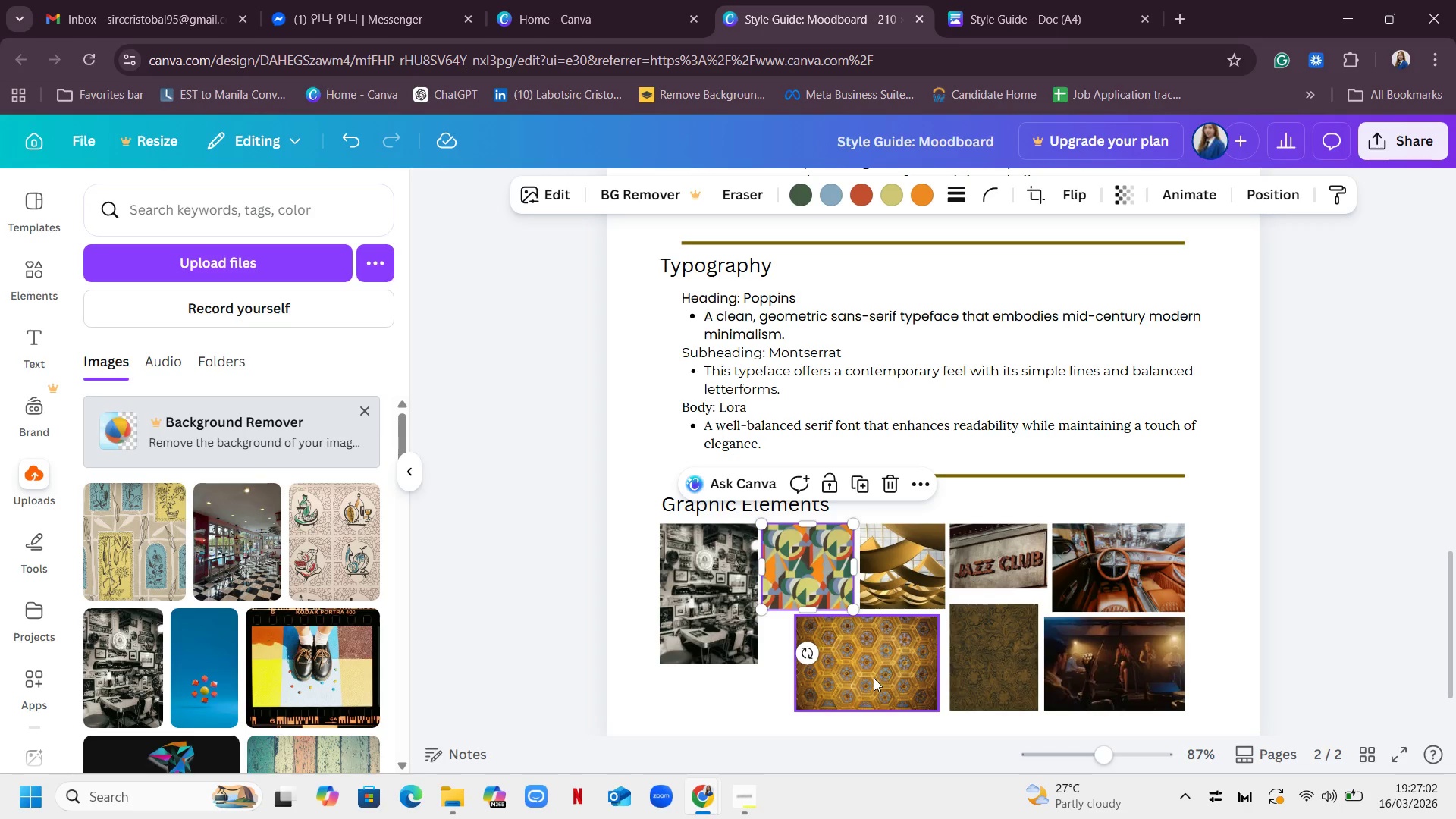 
left_click([712, 580])
 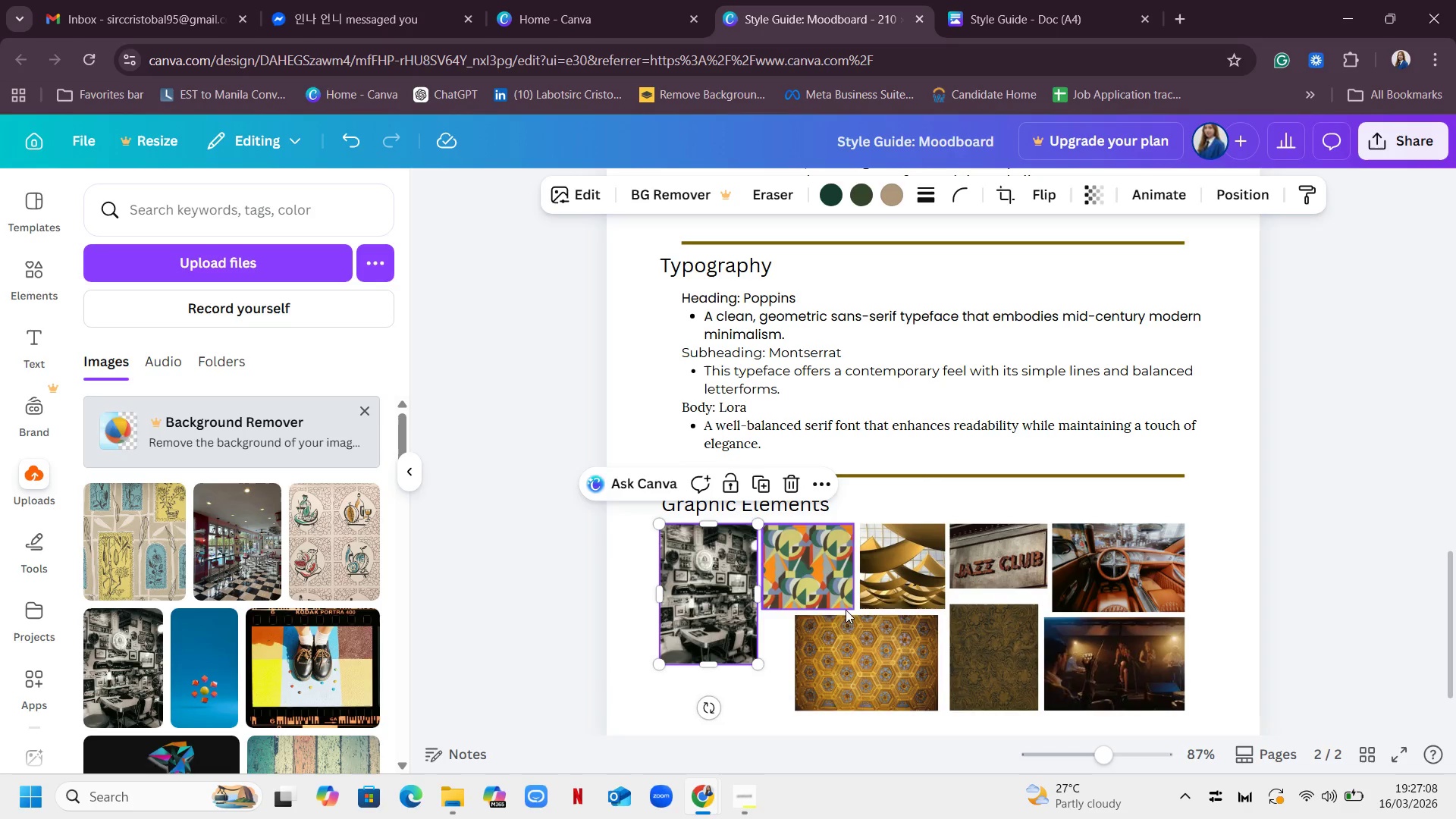 
left_click([868, 667])
 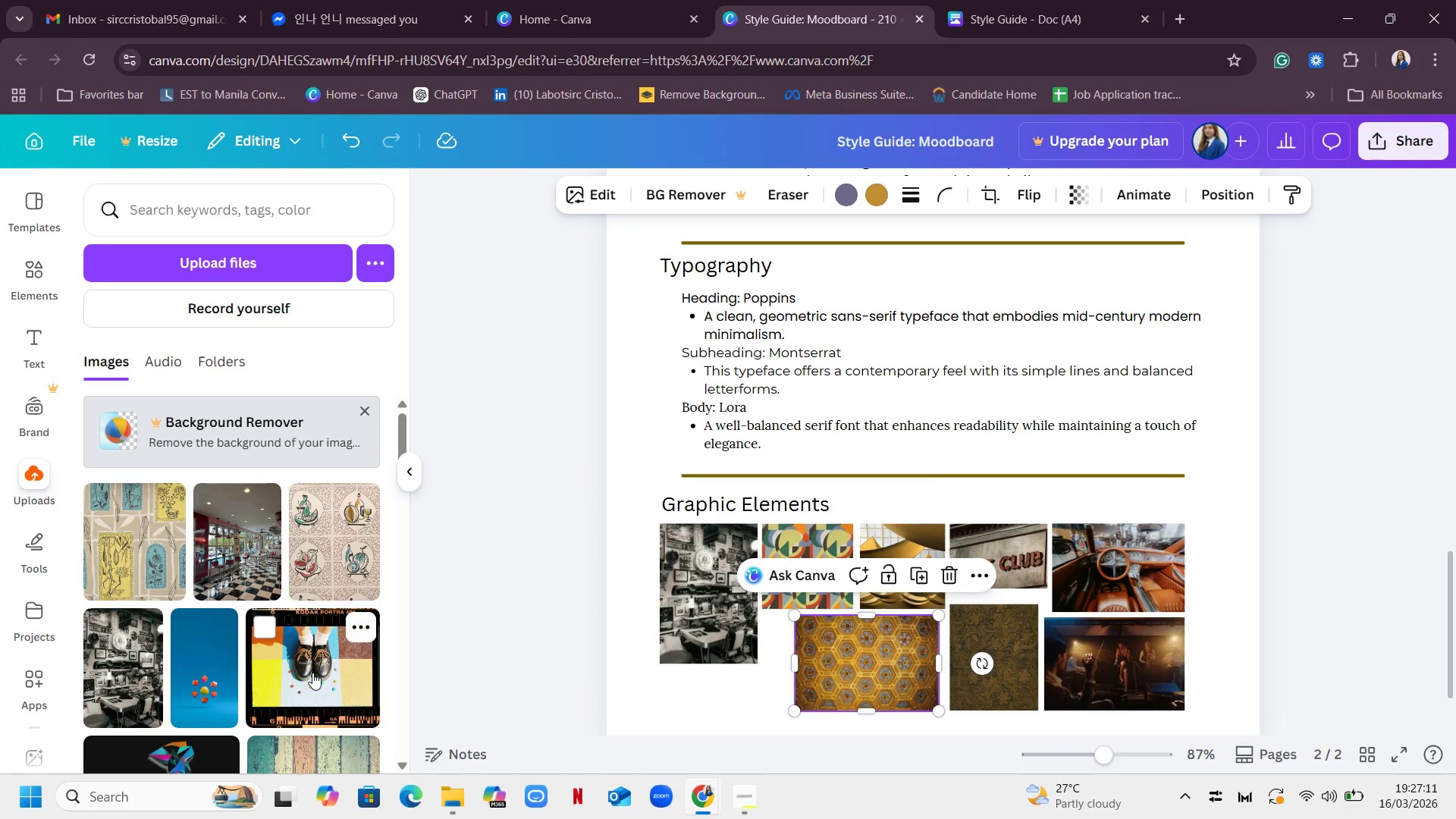 
scroll: coordinate [291, 616], scroll_direction: down, amount: 3.0
 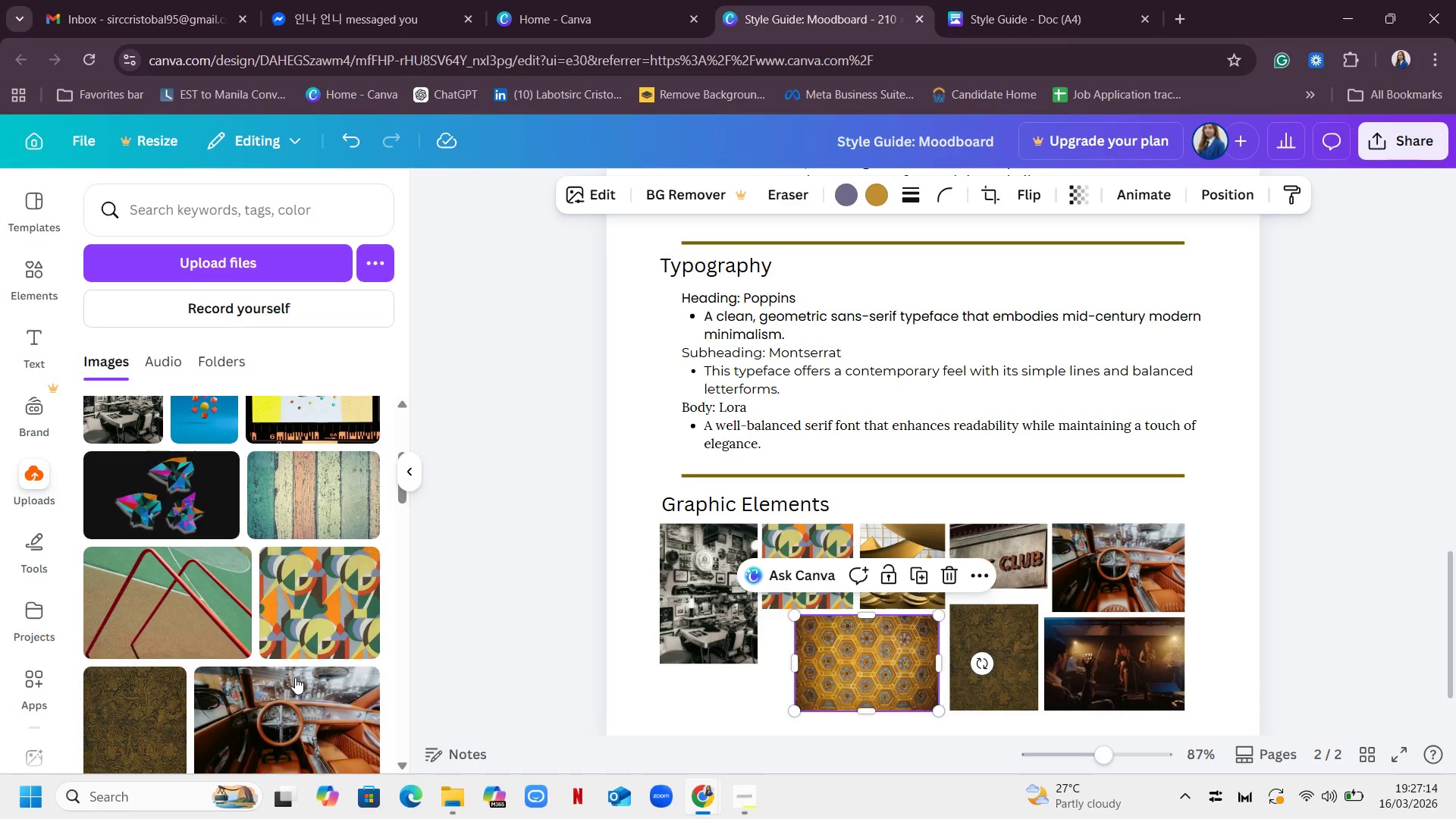 
scroll: coordinate [295, 677], scroll_direction: up, amount: 1.0
 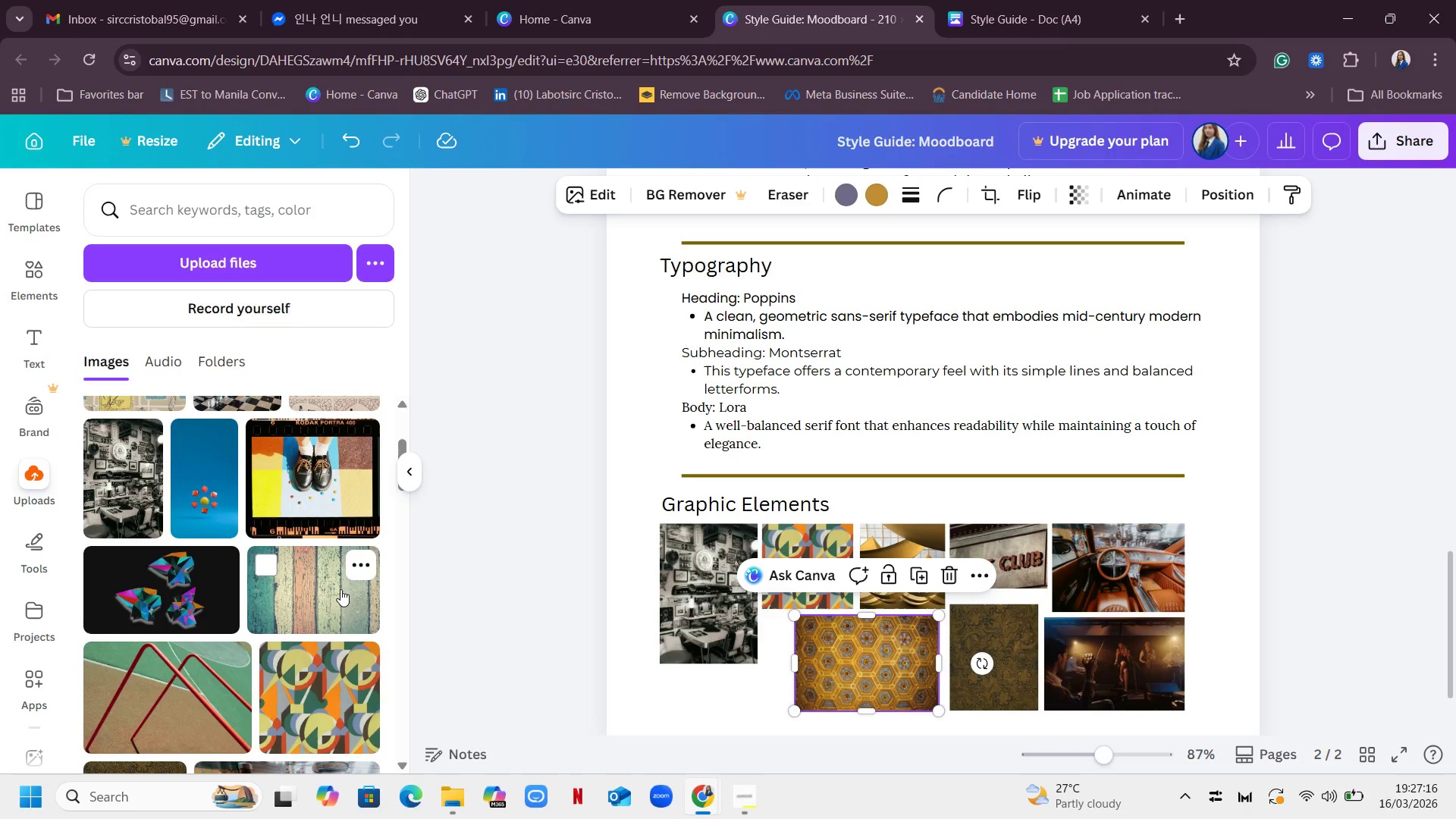 
left_click_drag(start_coordinate=[317, 583], to_coordinate=[853, 653])
 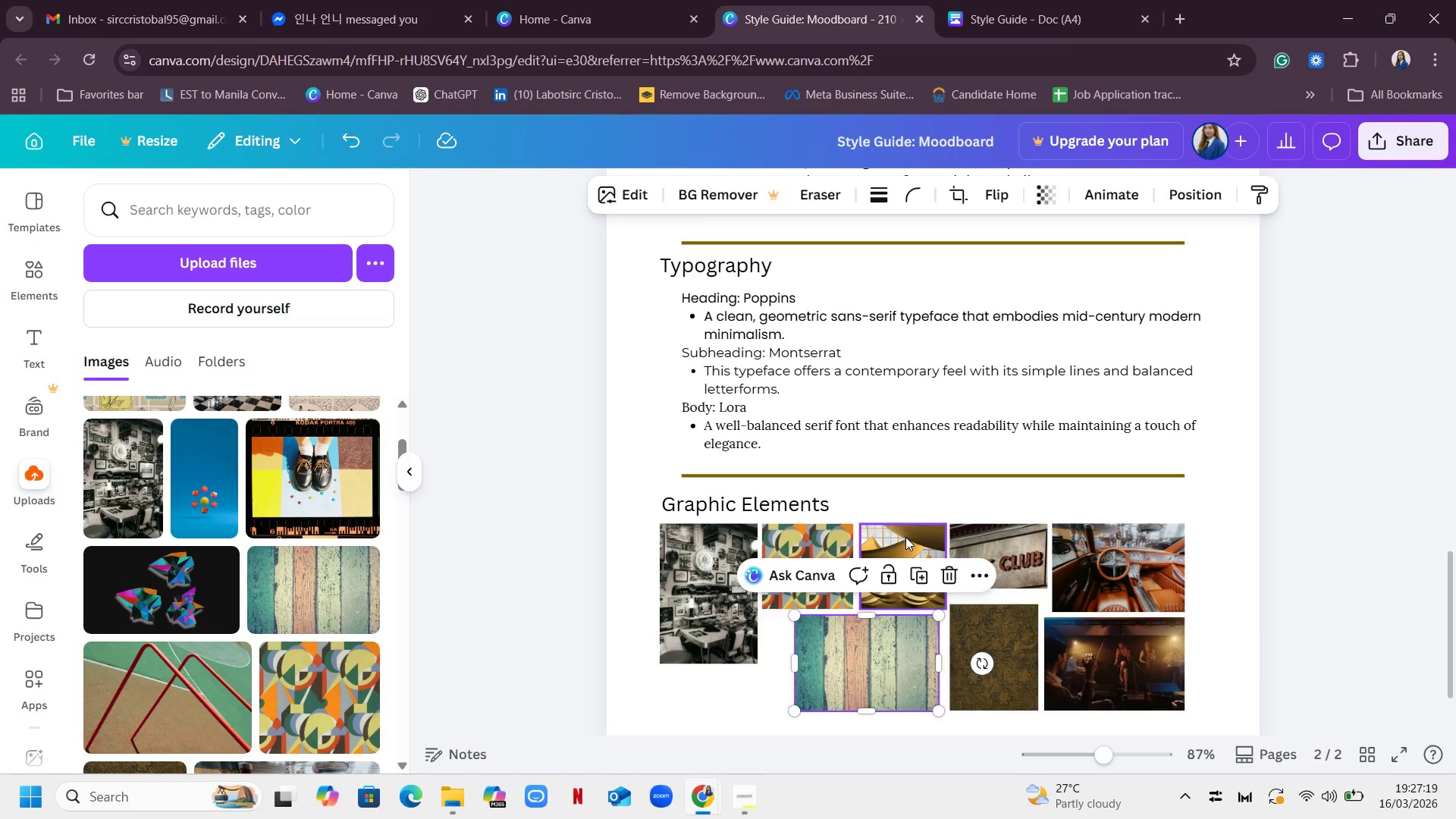 
left_click([1037, 541])
 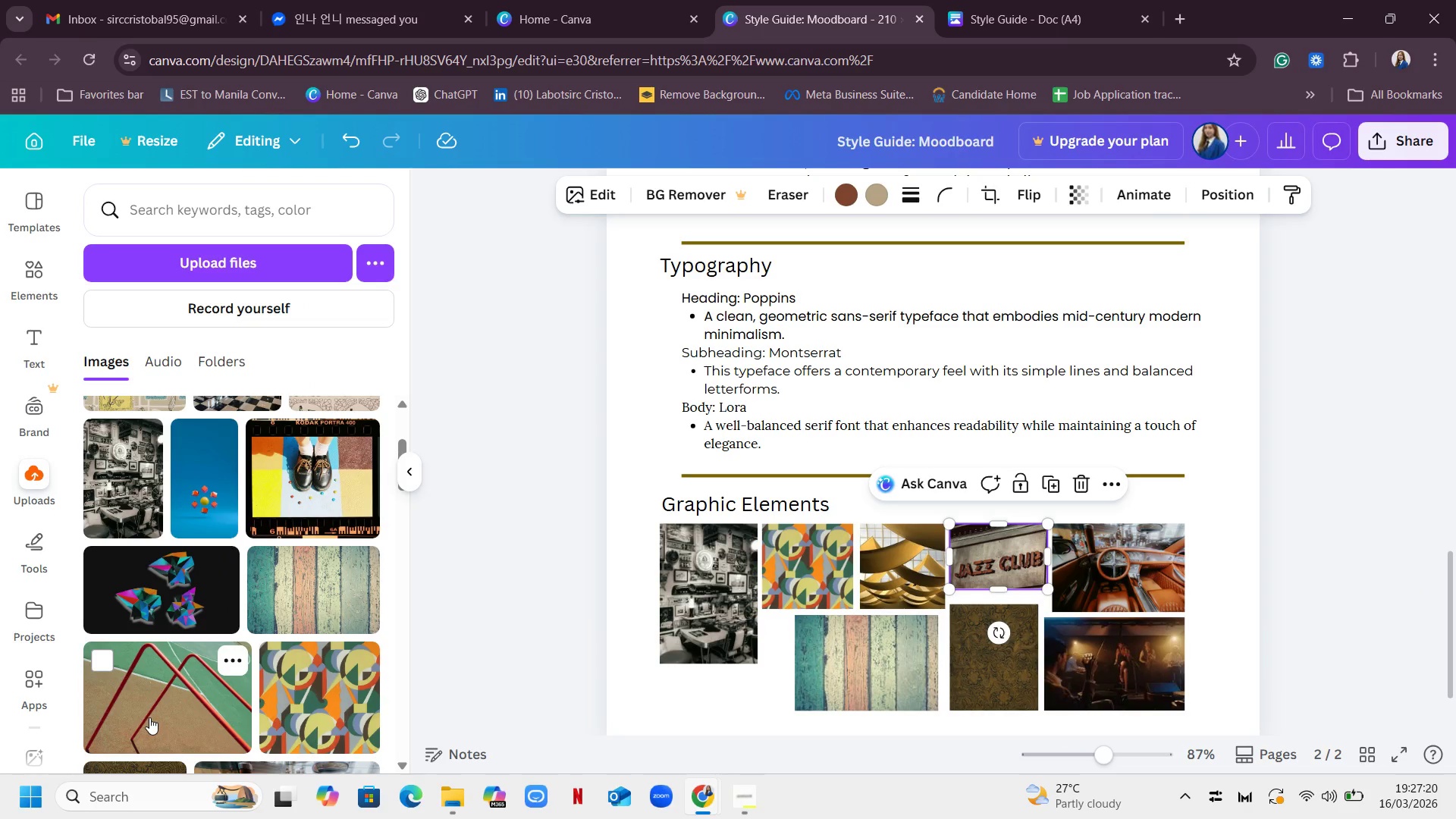 
left_click_drag(start_coordinate=[149, 717], to_coordinate=[969, 582])
 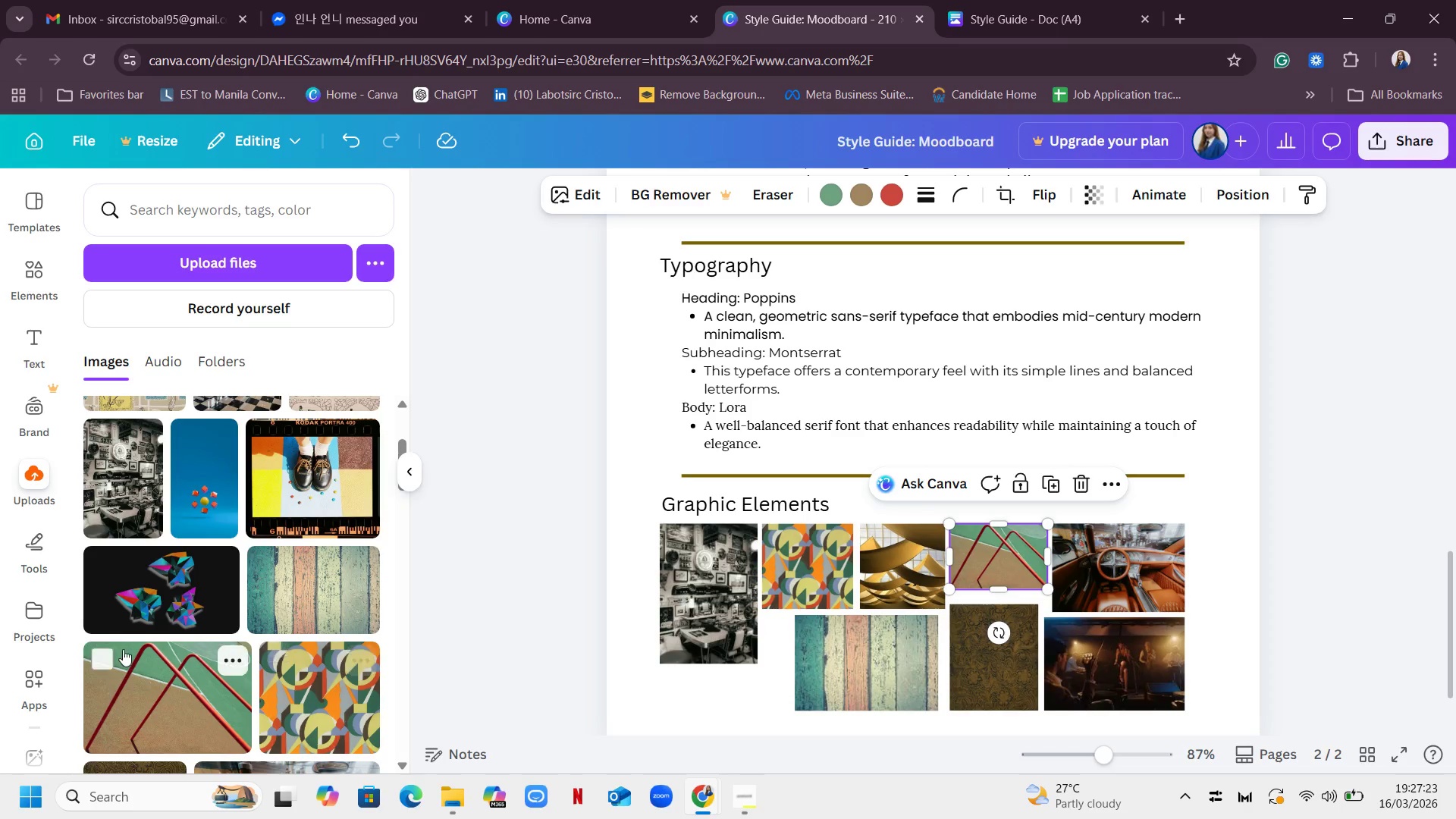 
left_click_drag(start_coordinate=[161, 602], to_coordinate=[1086, 629])
 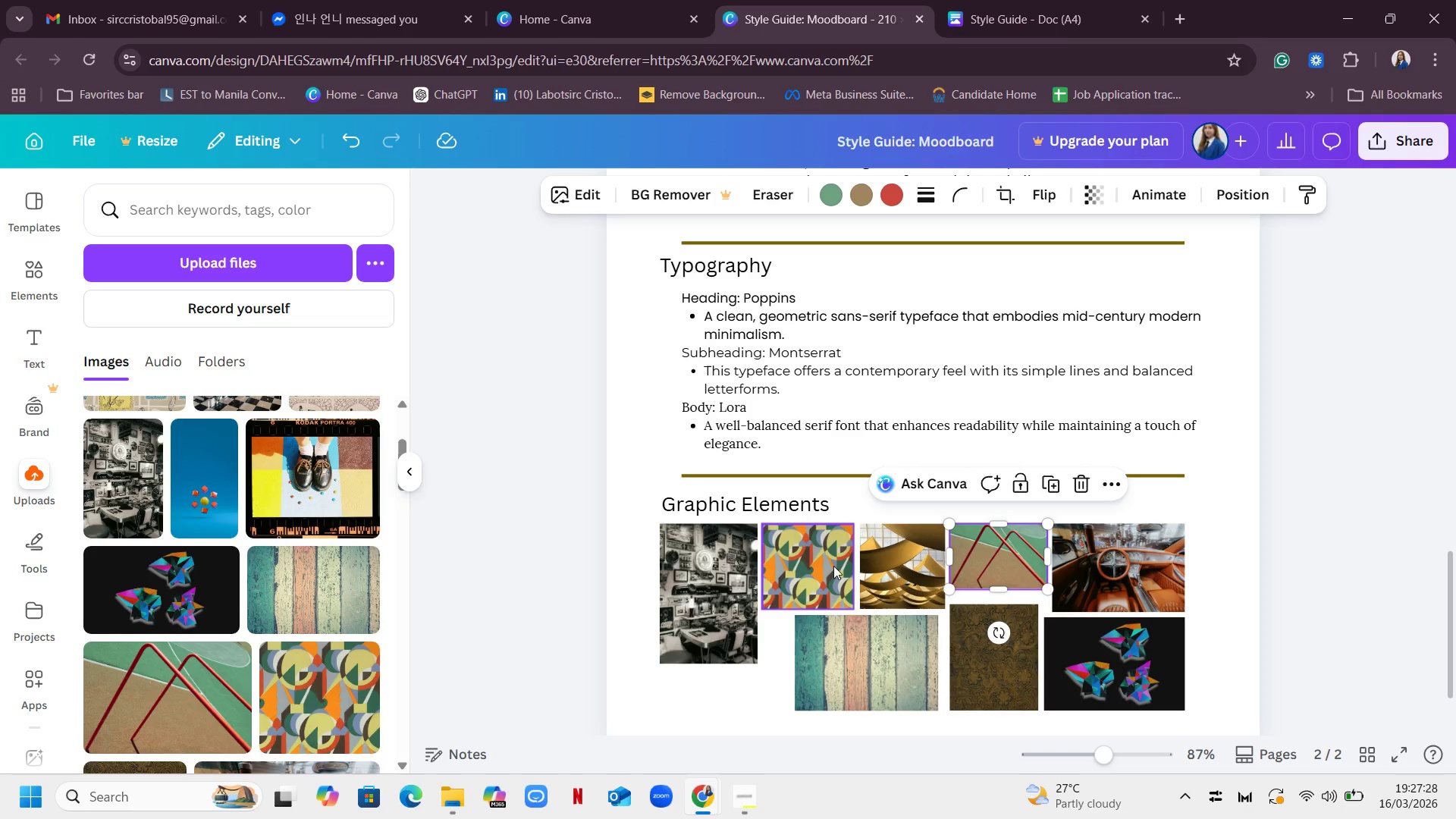 
scroll: coordinate [169, 606], scroll_direction: up, amount: 3.0
 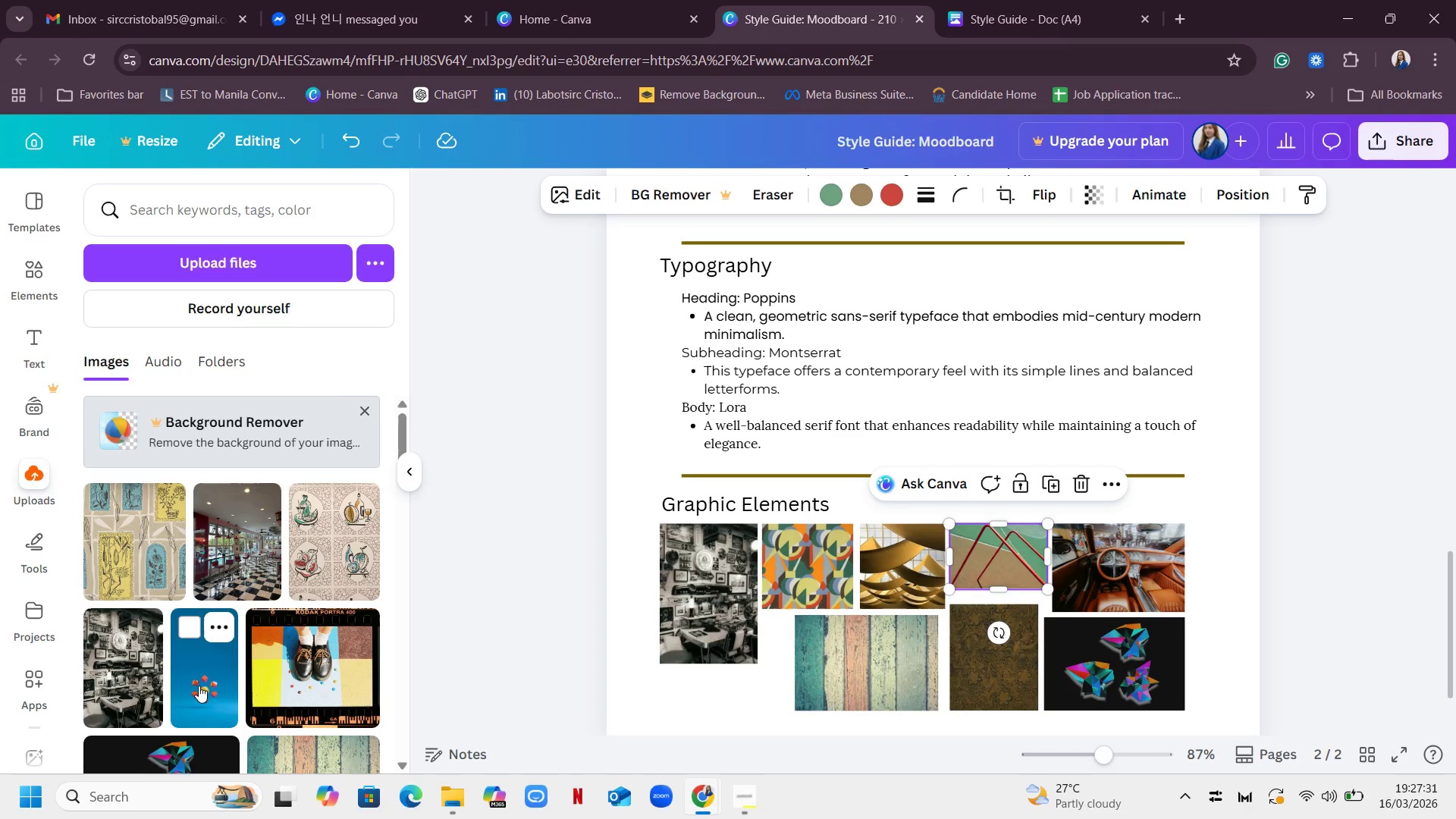 
left_click_drag(start_coordinate=[199, 686], to_coordinate=[993, 645])
 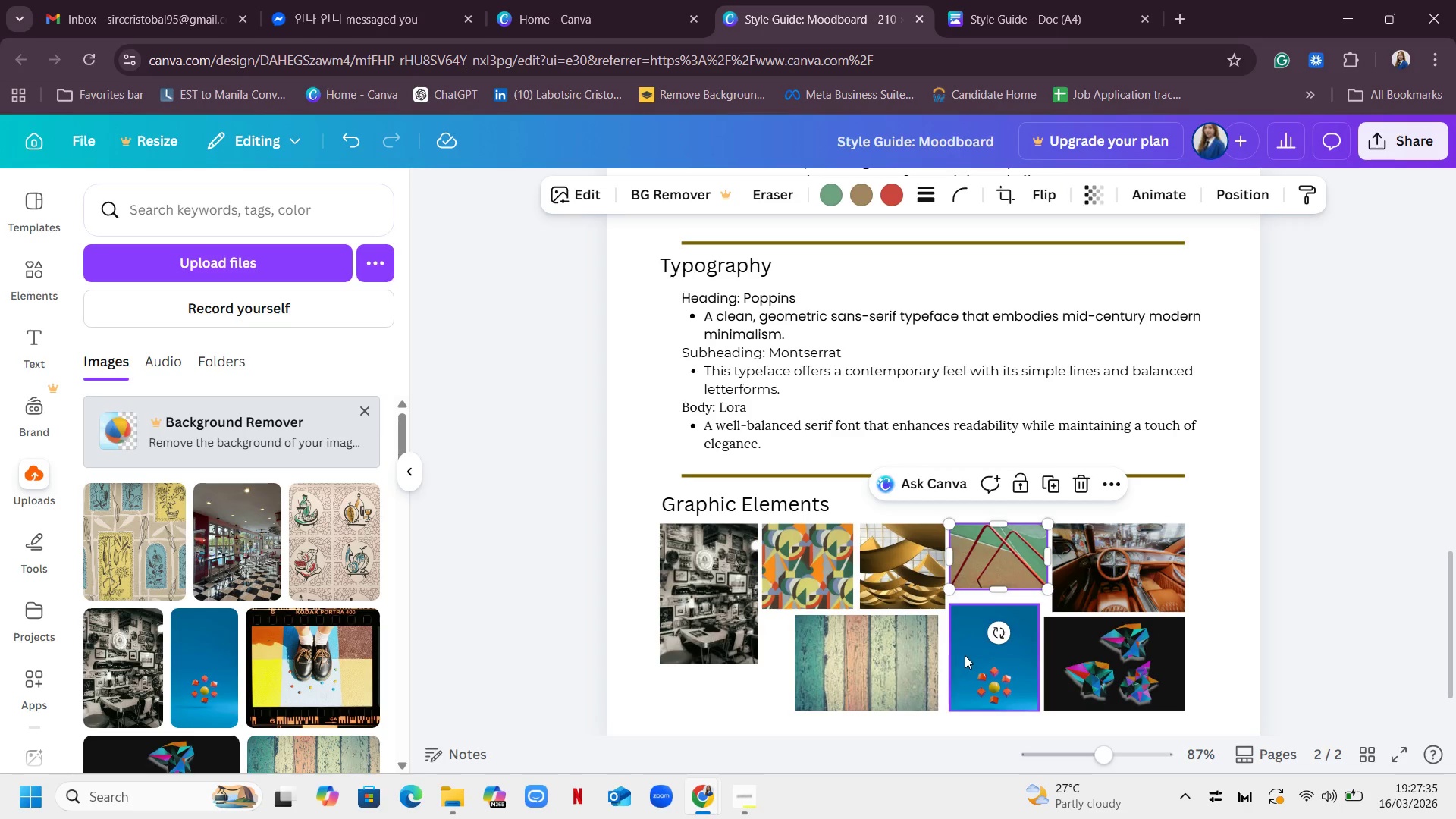 
left_click_drag(start_coordinate=[994, 664], to_coordinate=[992, 659])
 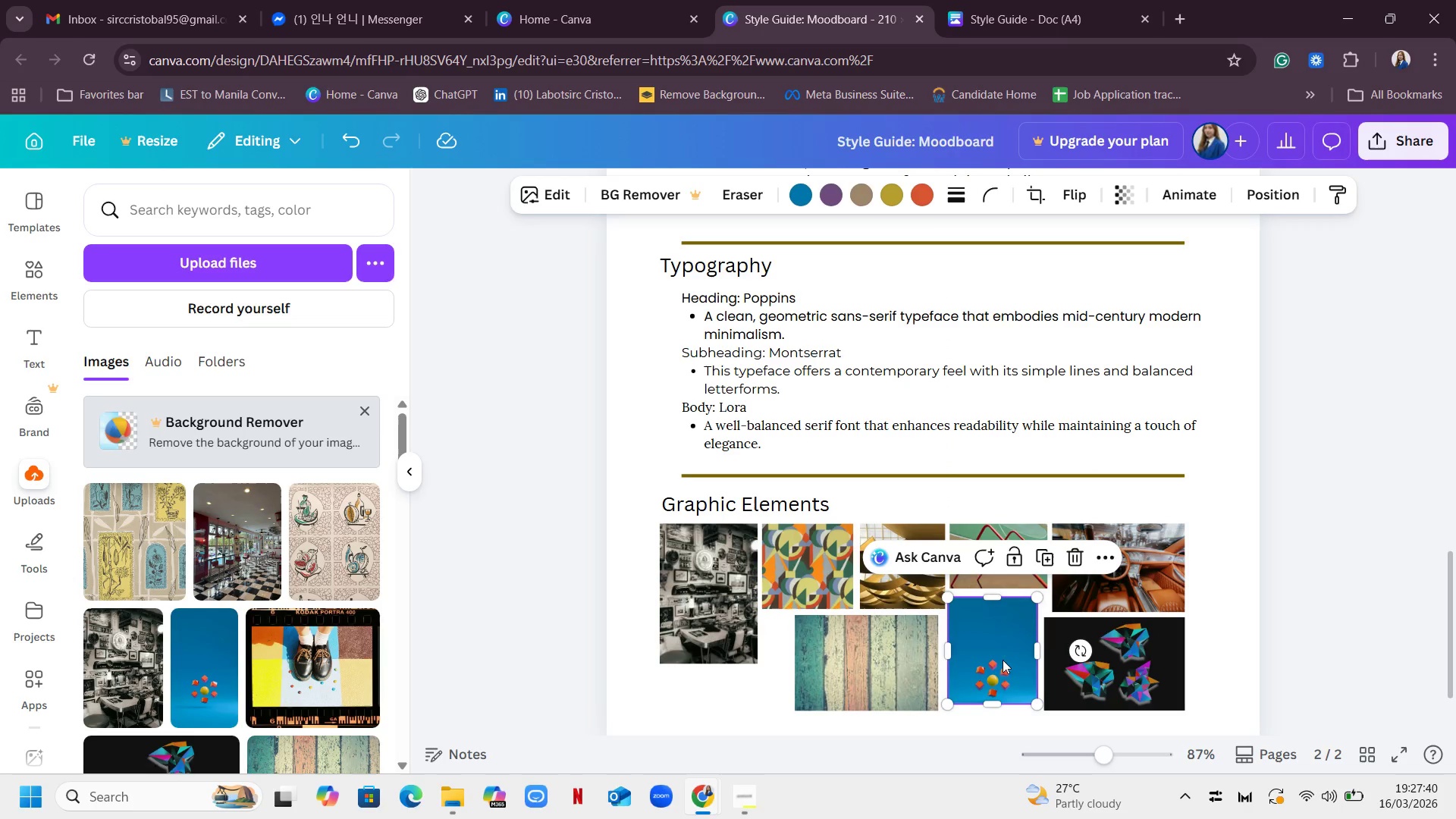 
left_click([355, 142])
 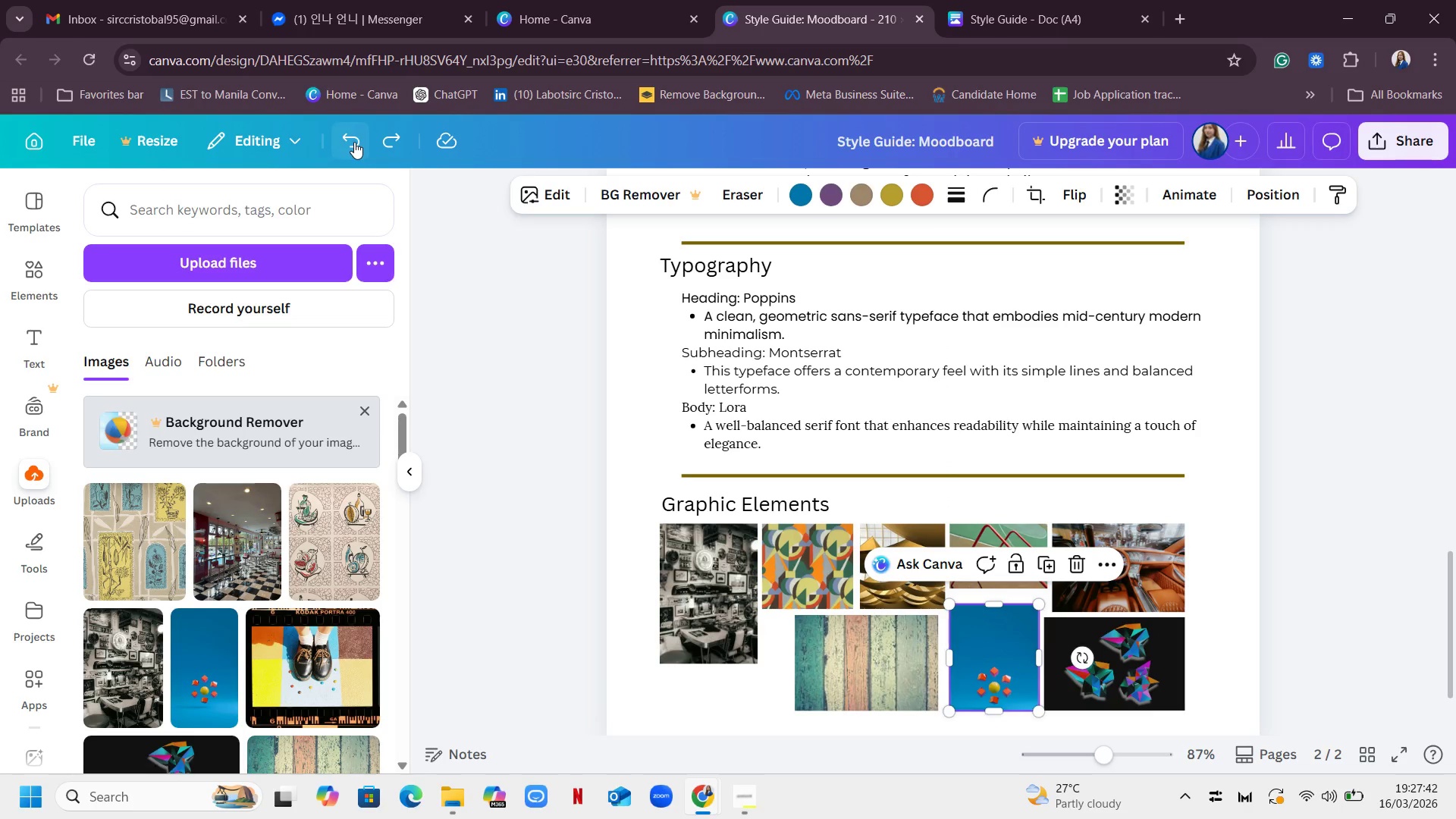 
left_click([354, 142])
 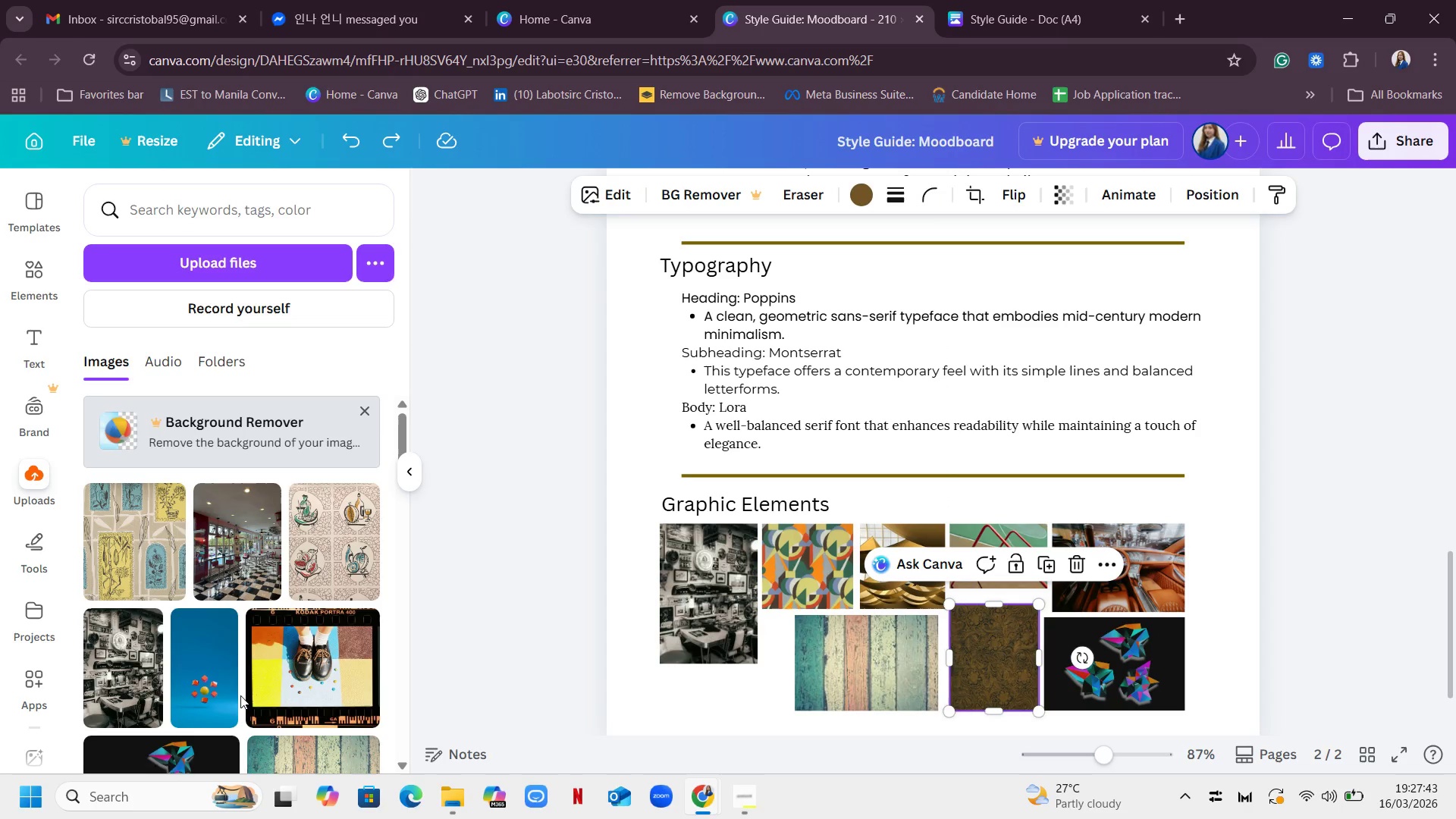 
left_click_drag(start_coordinate=[209, 671], to_coordinate=[987, 623])
 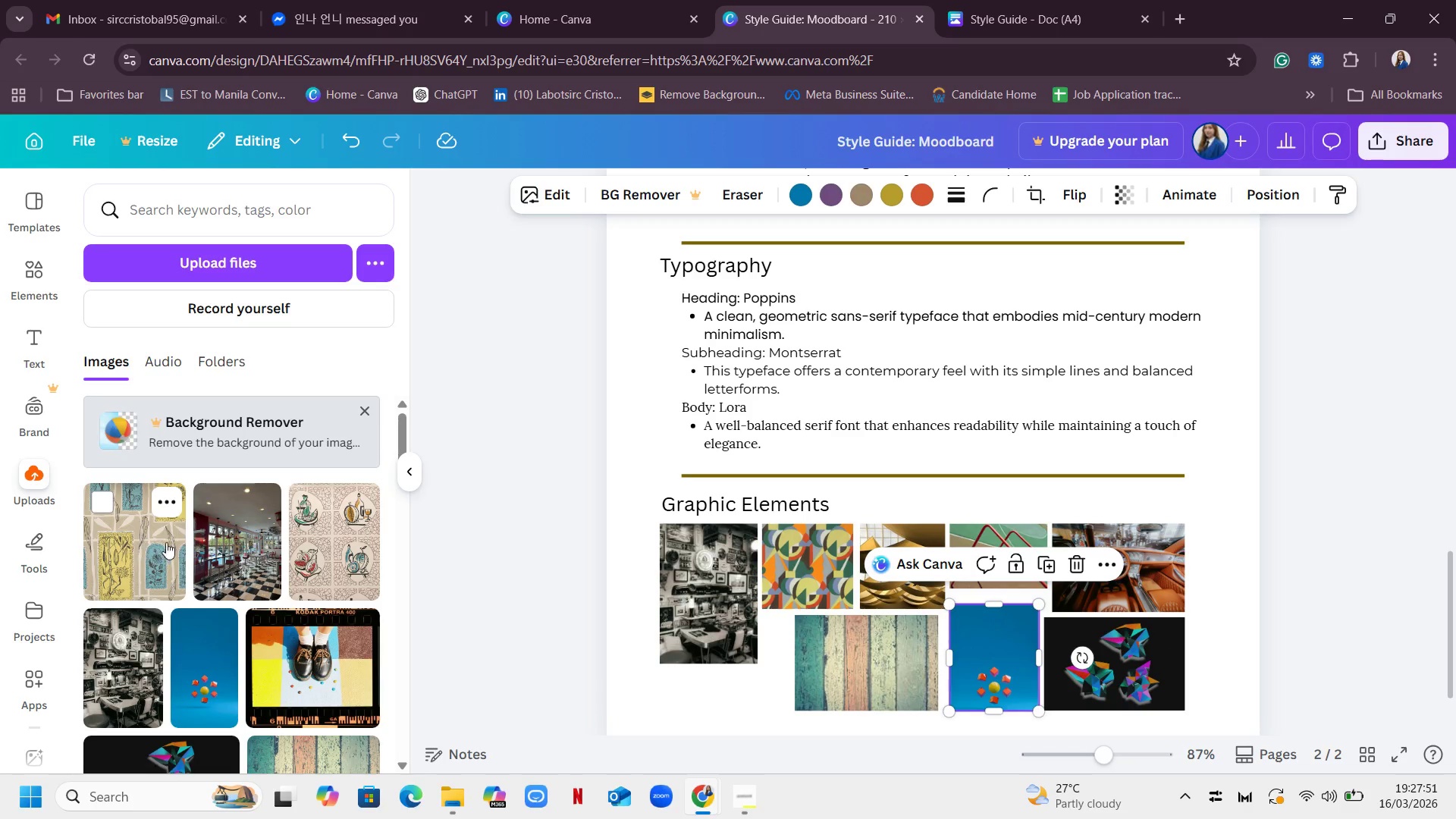 
wait(5.88)
 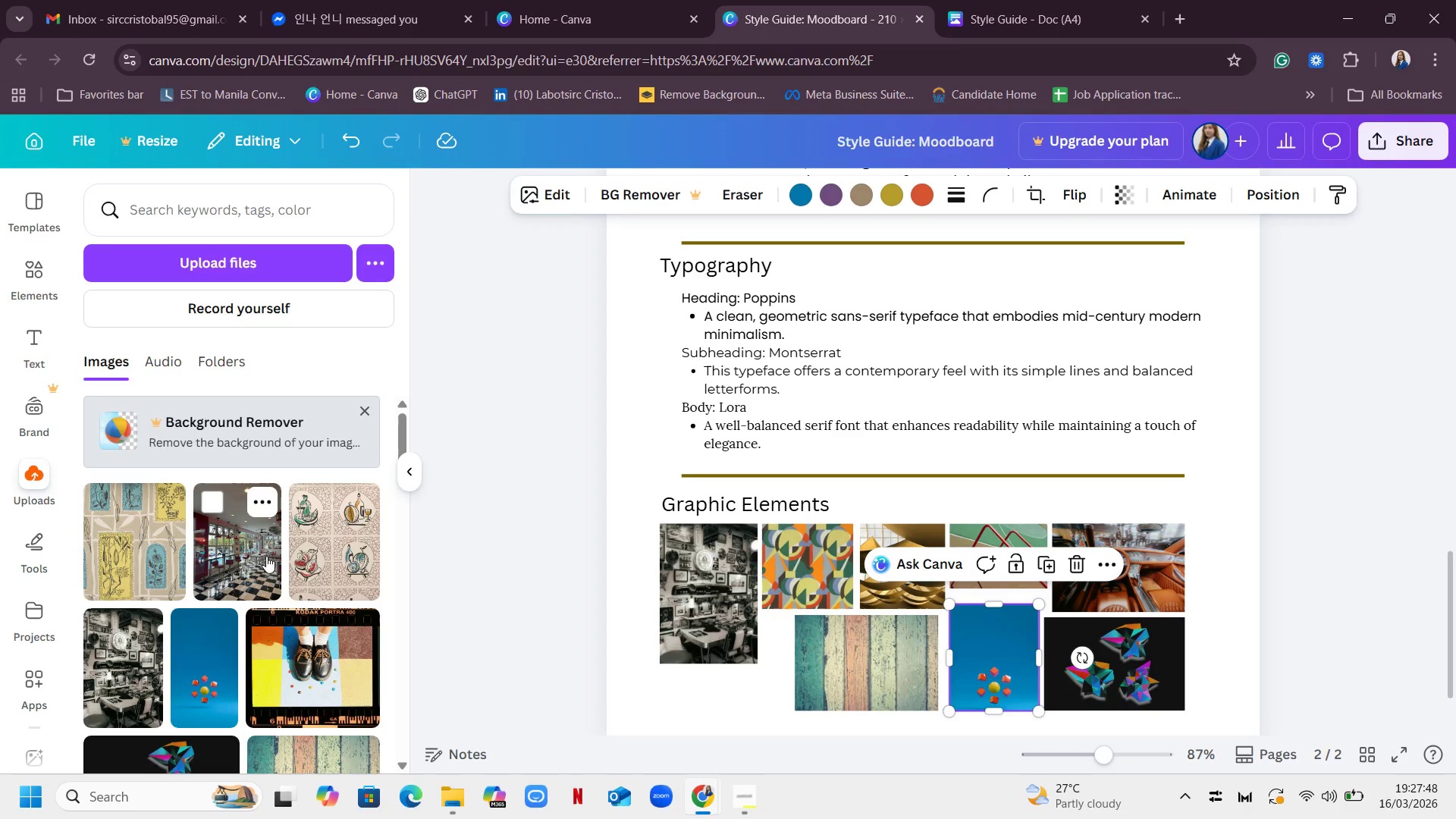 
scroll: coordinate [171, 646], scroll_direction: down, amount: 2.0
 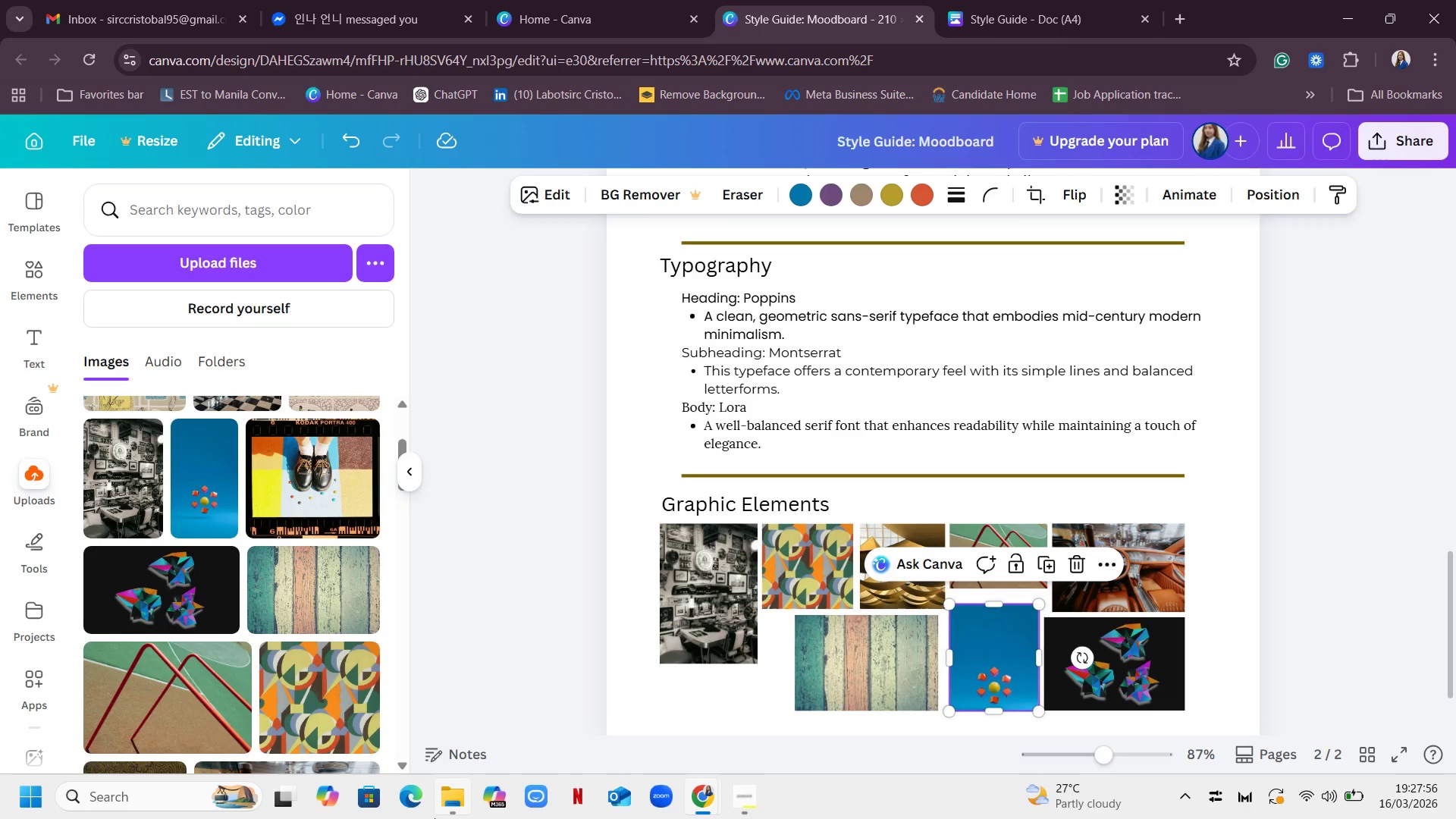 
left_click([450, 803])
 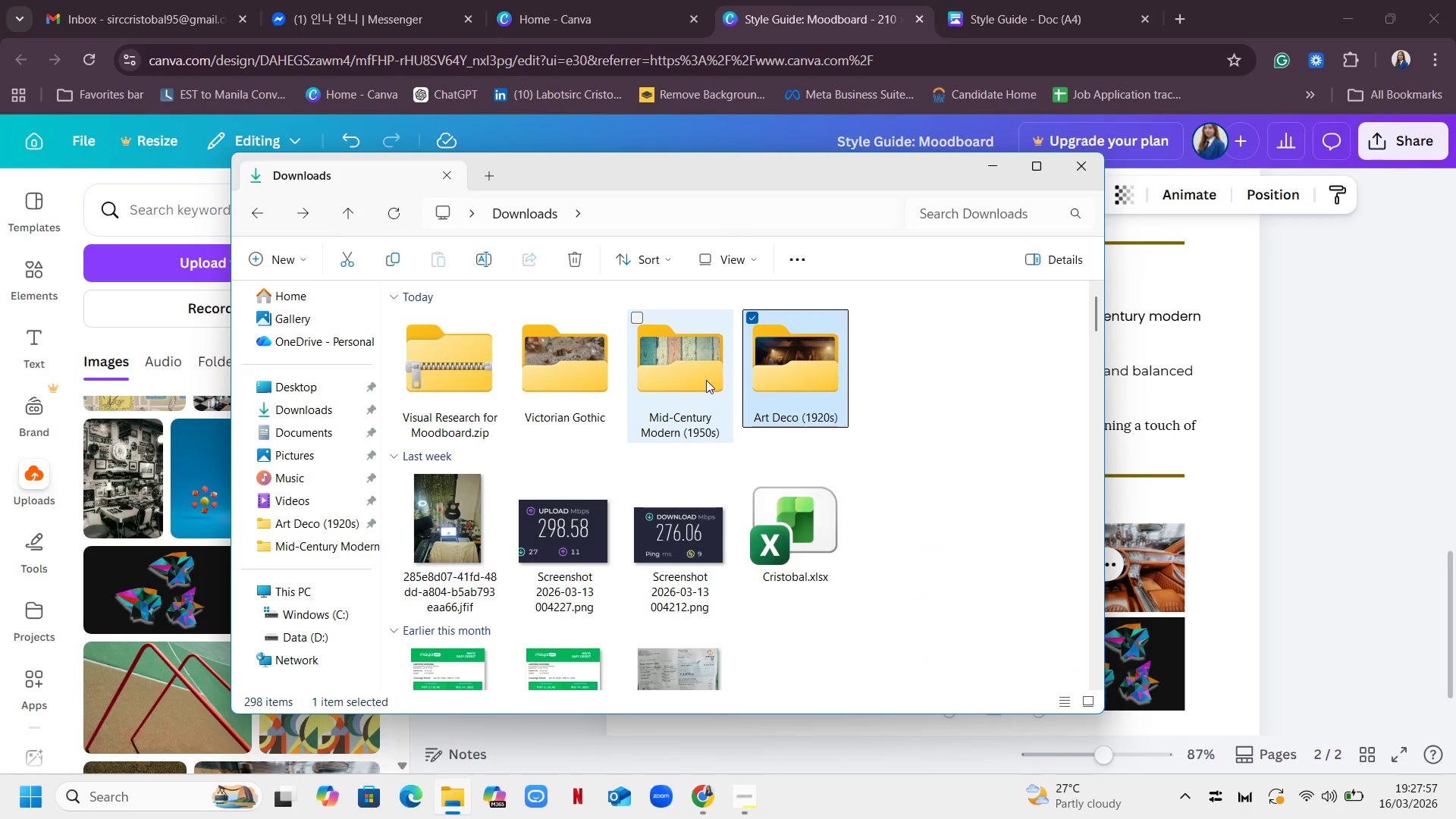 
double_click([693, 380])
 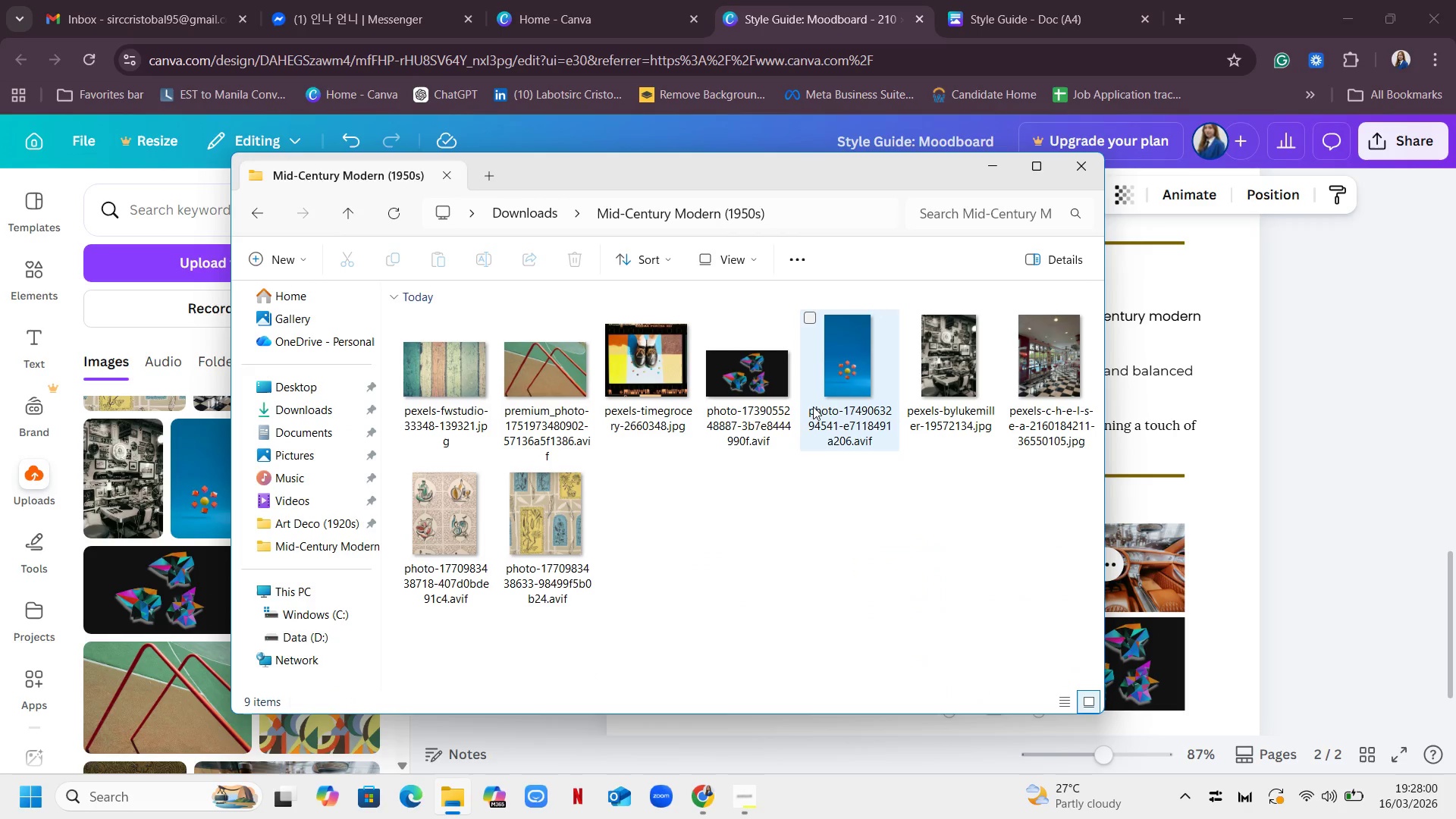 
wait(8.08)
 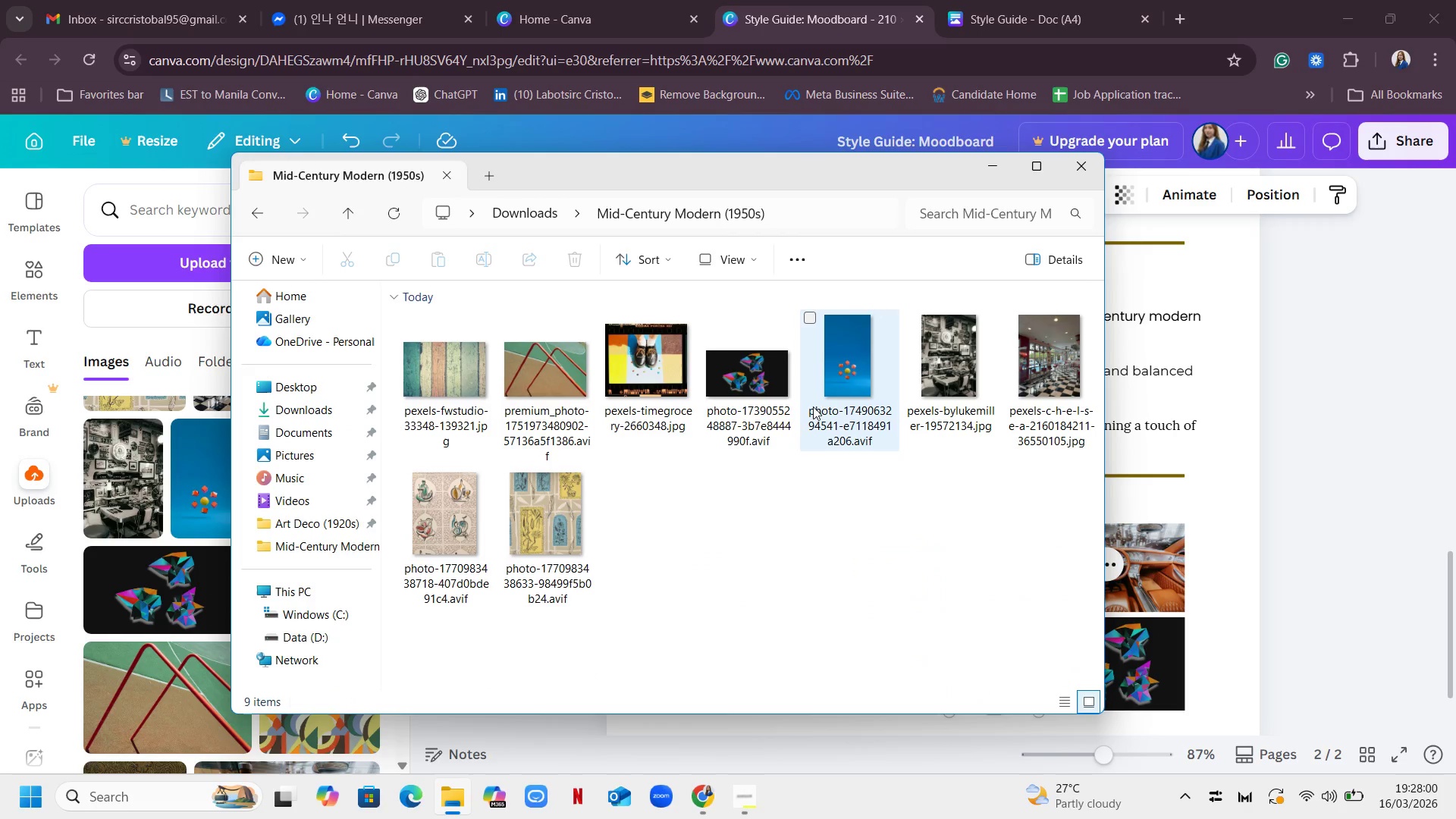 
left_click_drag(start_coordinate=[691, 560], to_coordinate=[435, 407])
 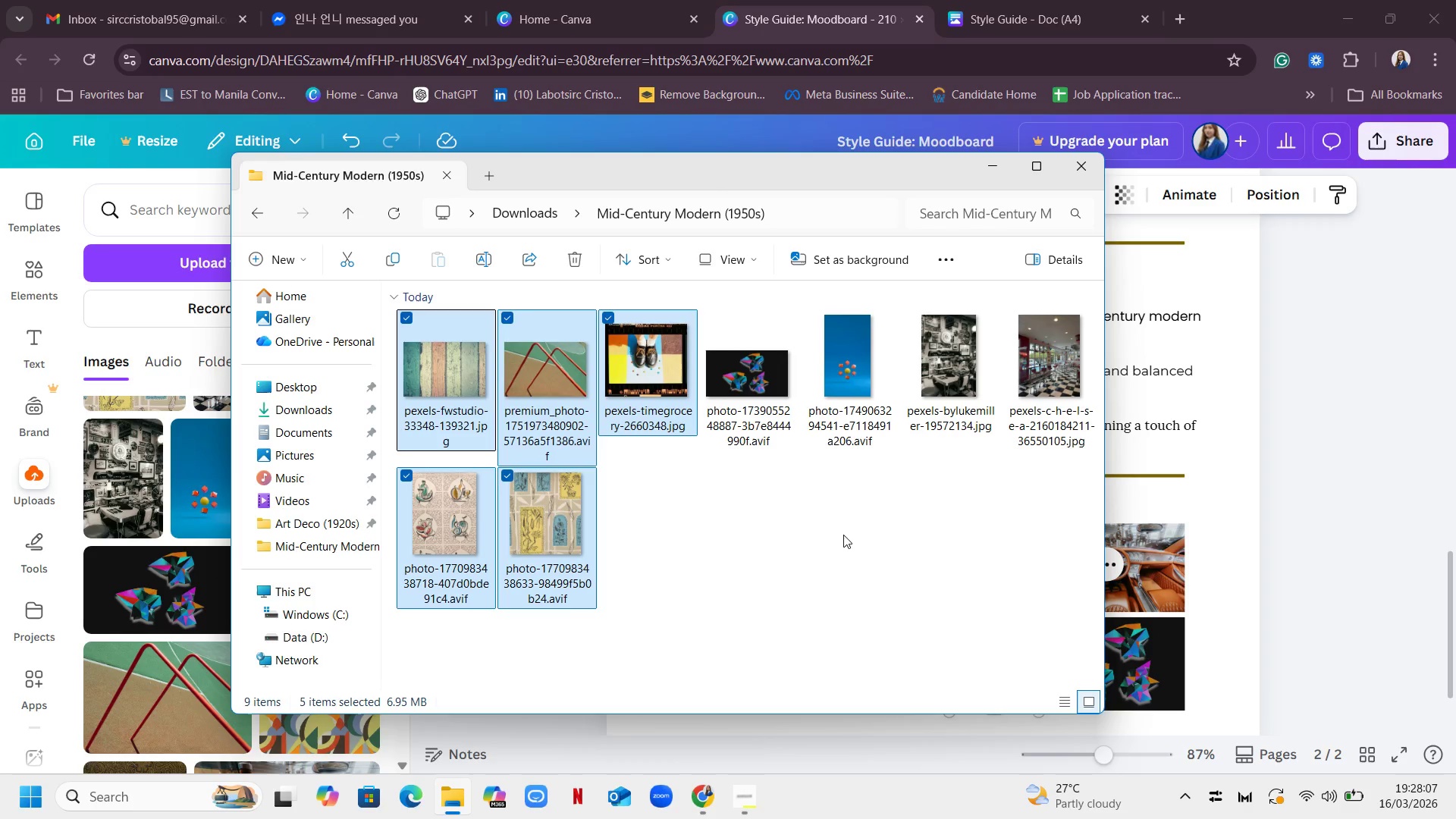 
left_click([846, 536])
 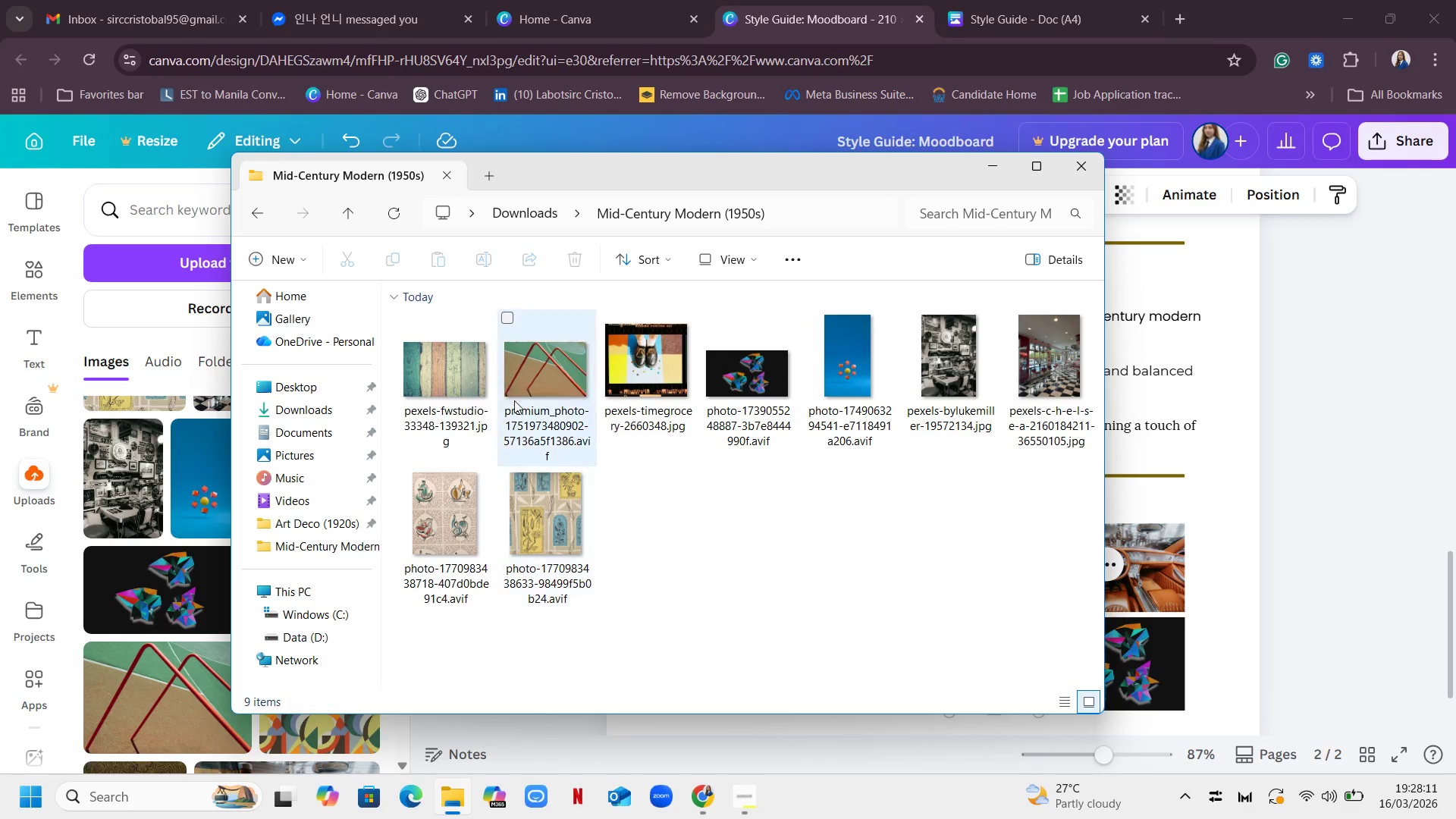 
wait(9.16)
 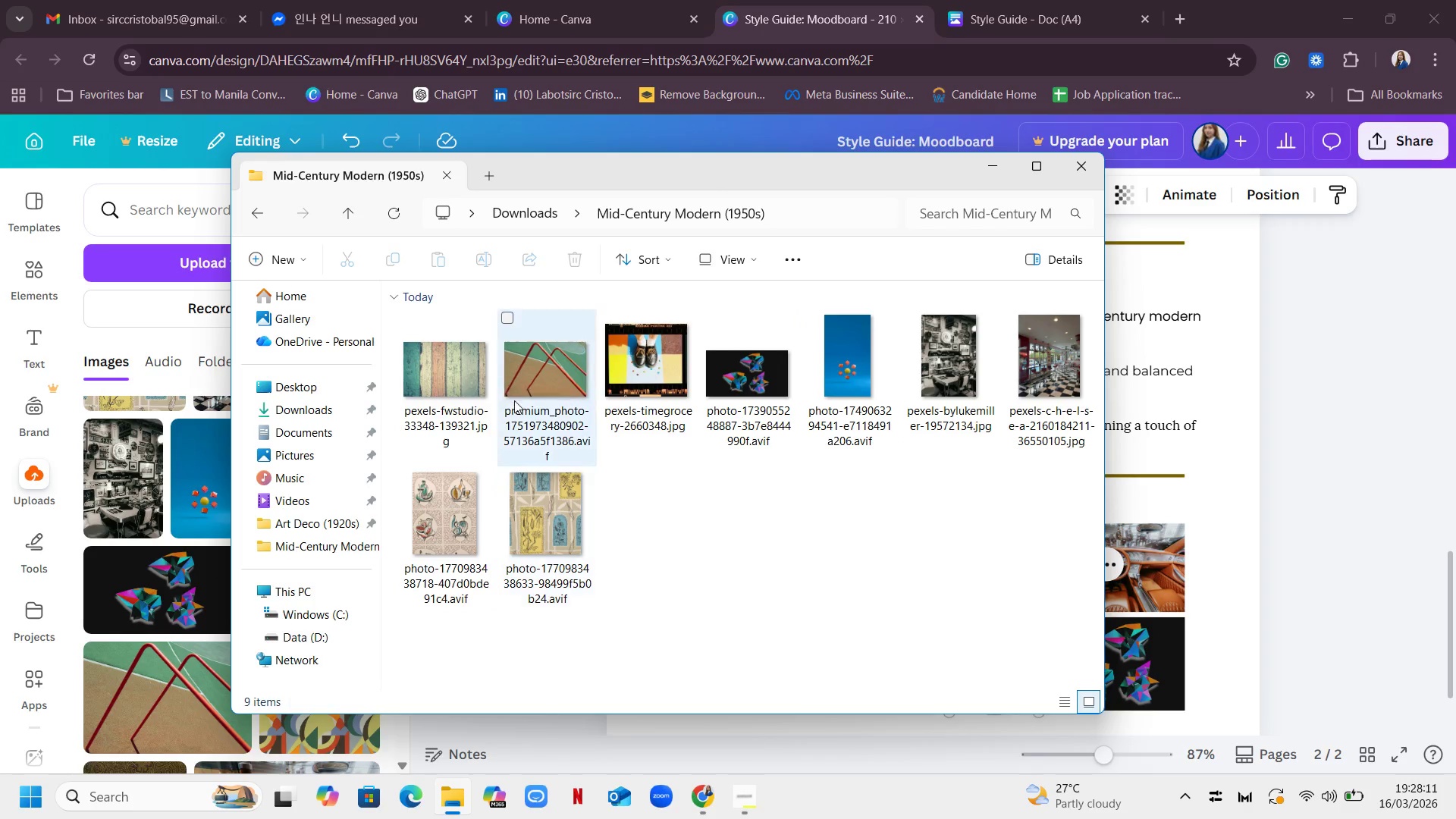 
left_click([997, 174])
 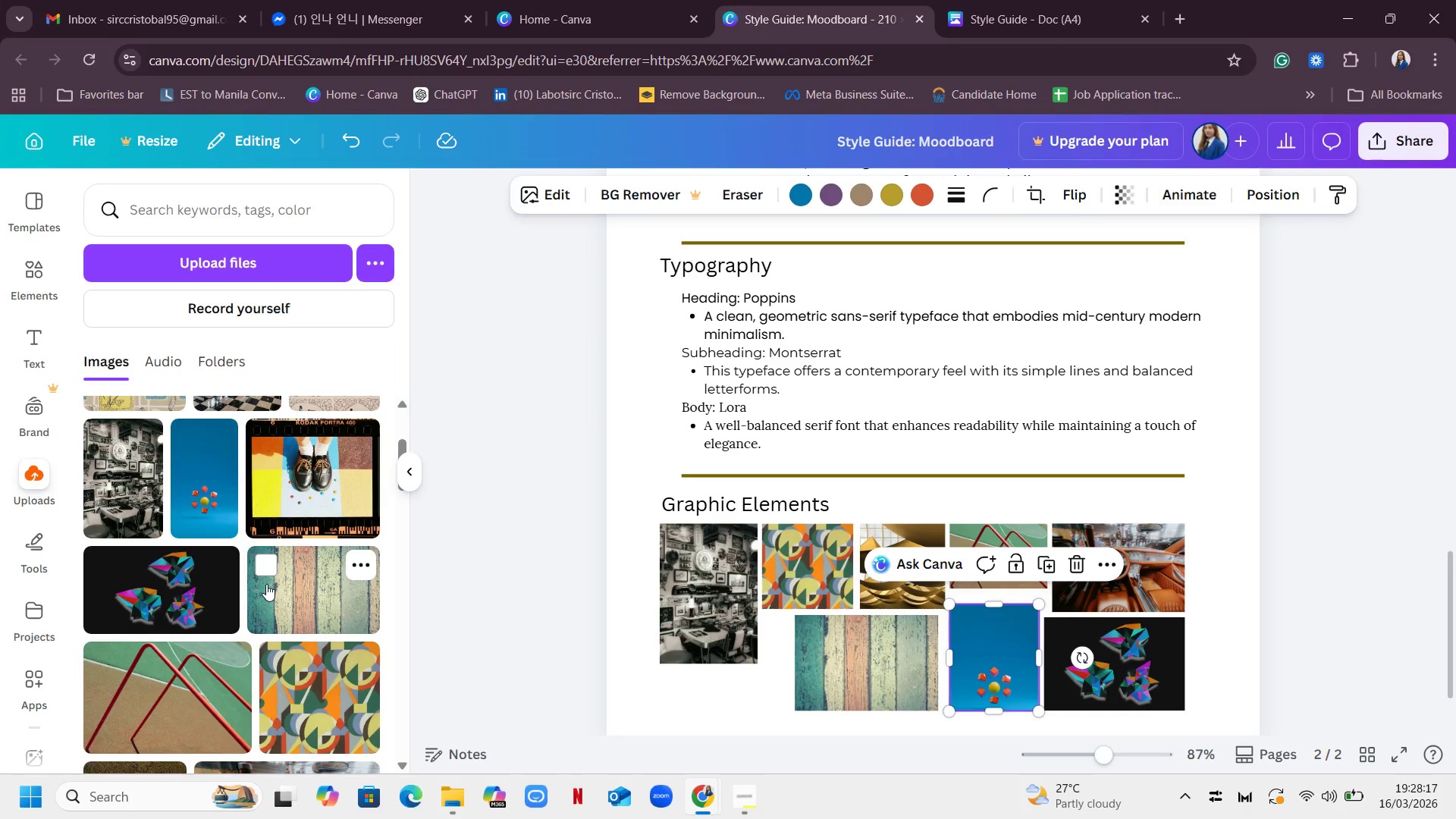 
scroll: coordinate [266, 584], scroll_direction: down, amount: 1.0
 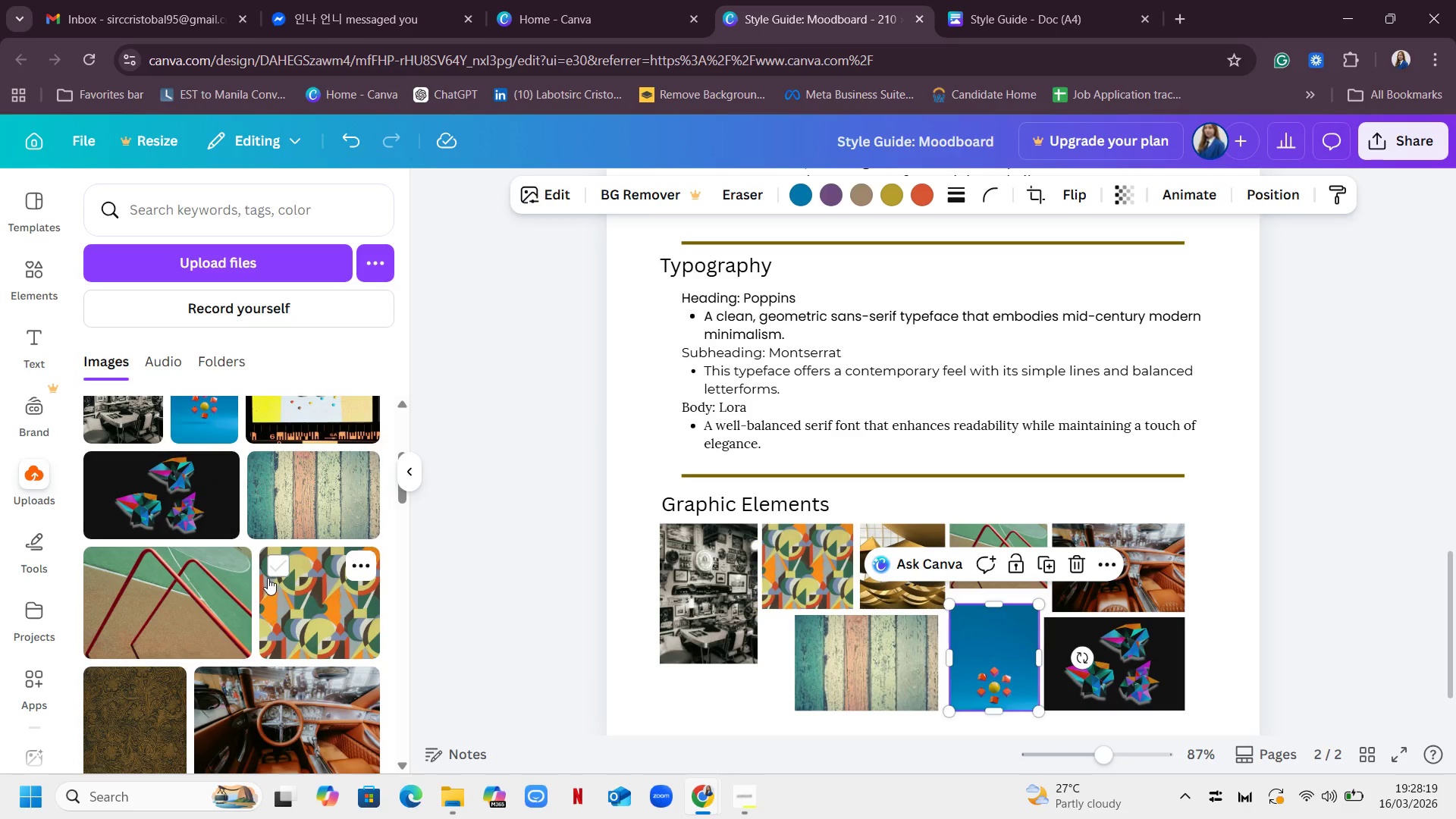 
scroll: coordinate [261, 572], scroll_direction: up, amount: 1.0
 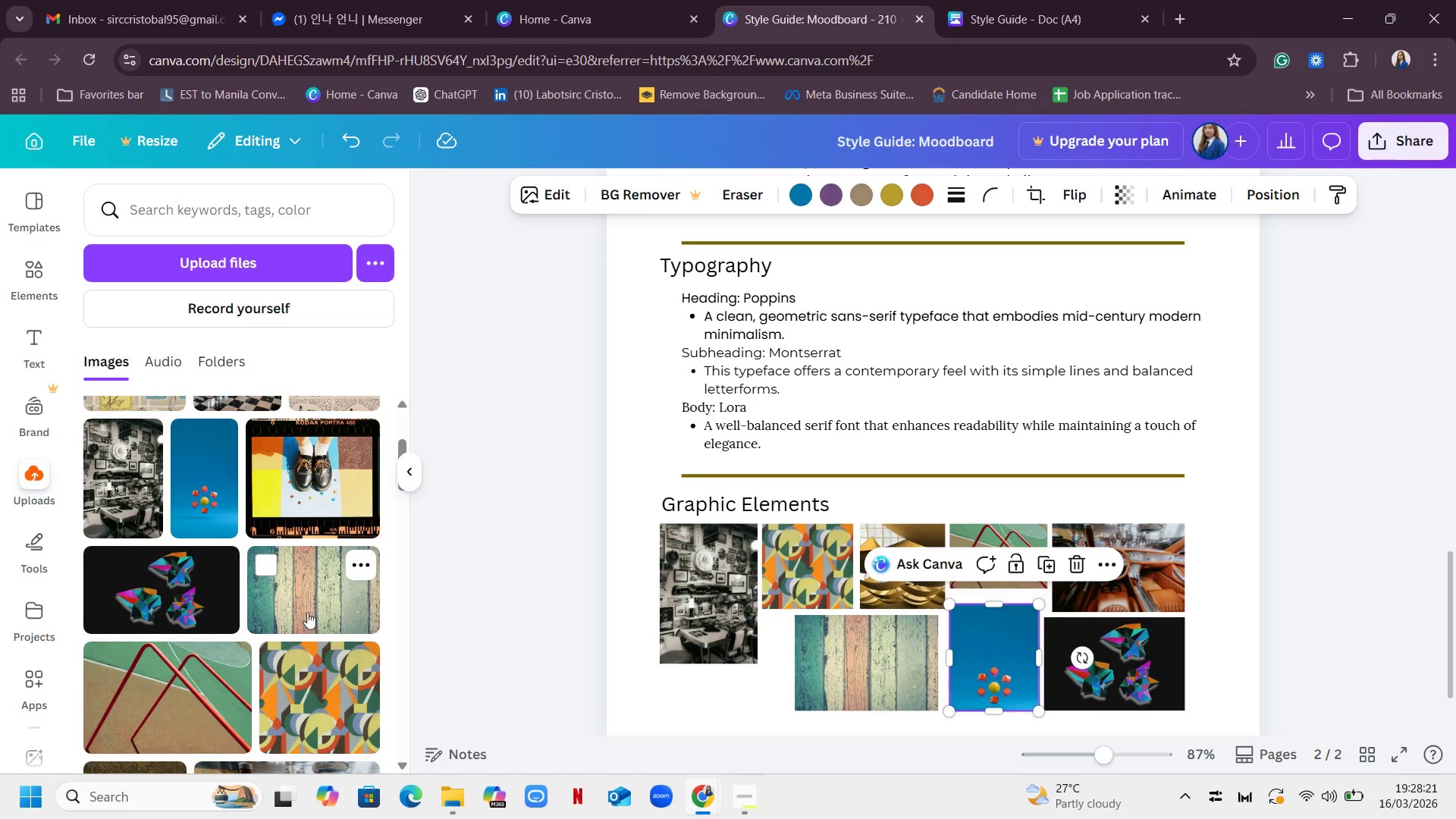 
mouse_move([199, 628])
 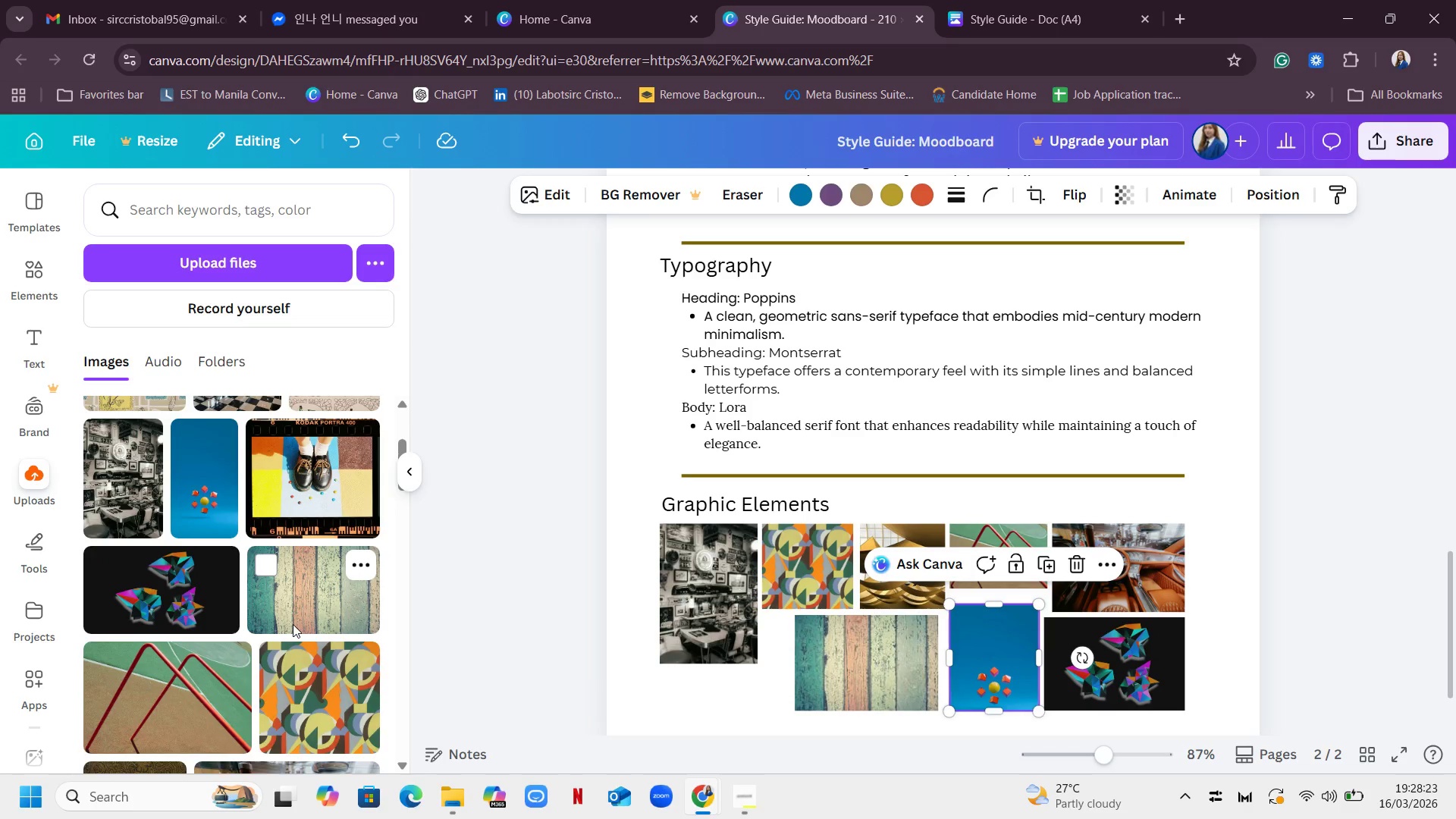 
scroll: coordinate [307, 557], scroll_direction: up, amount: 3.0
 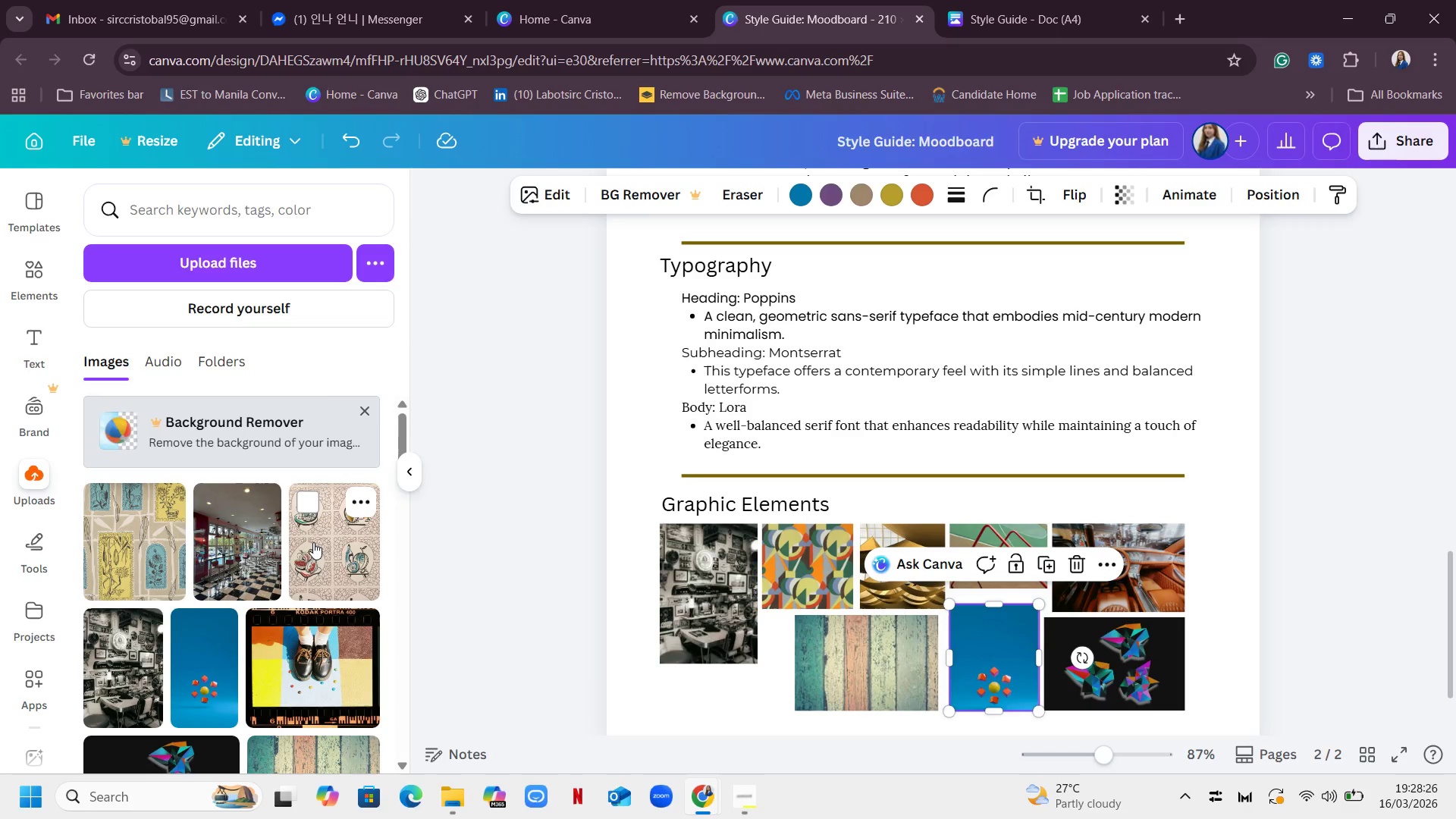 
left_click_drag(start_coordinate=[313, 542], to_coordinate=[809, 573])
 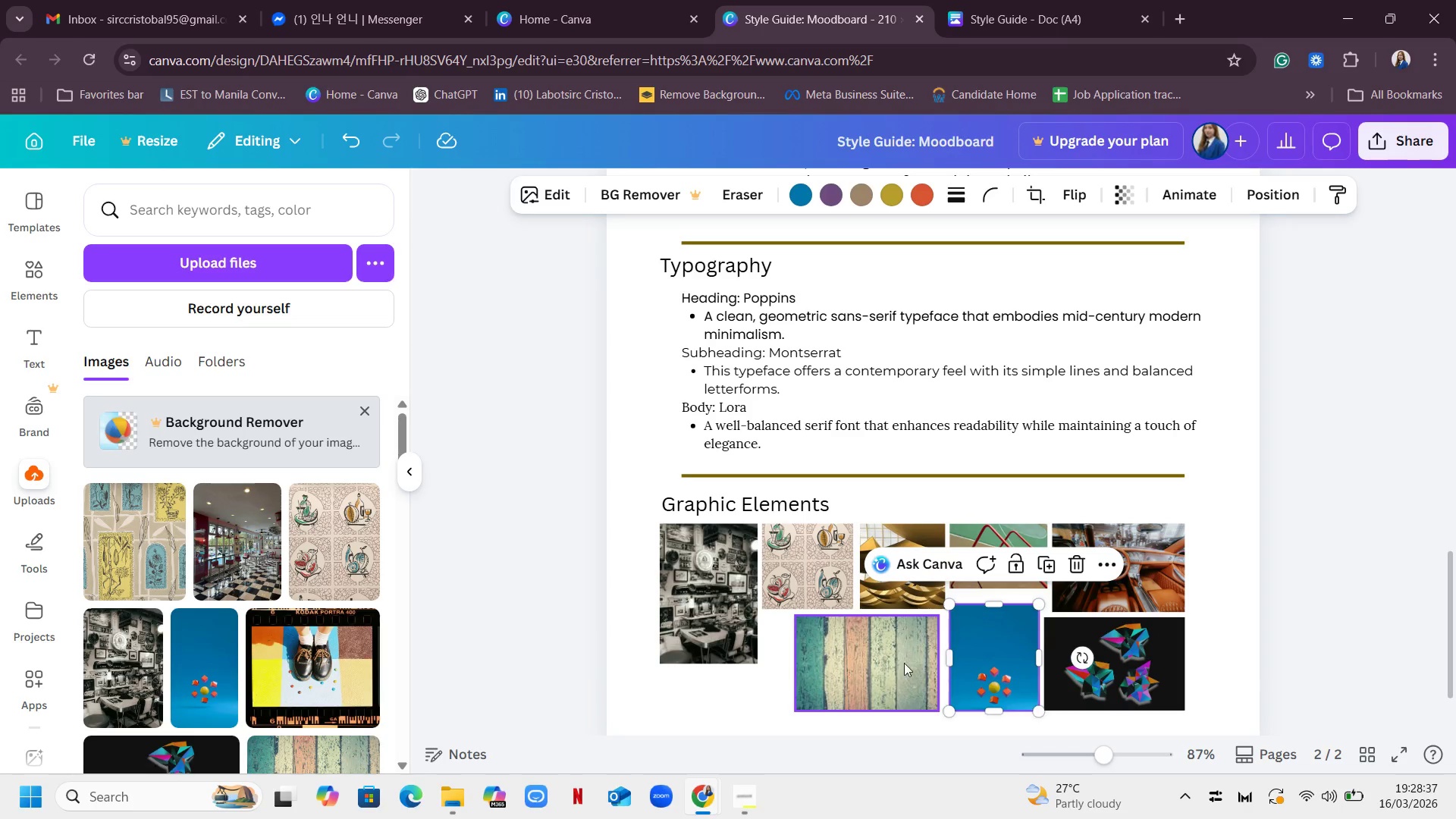 
wait(12.39)
 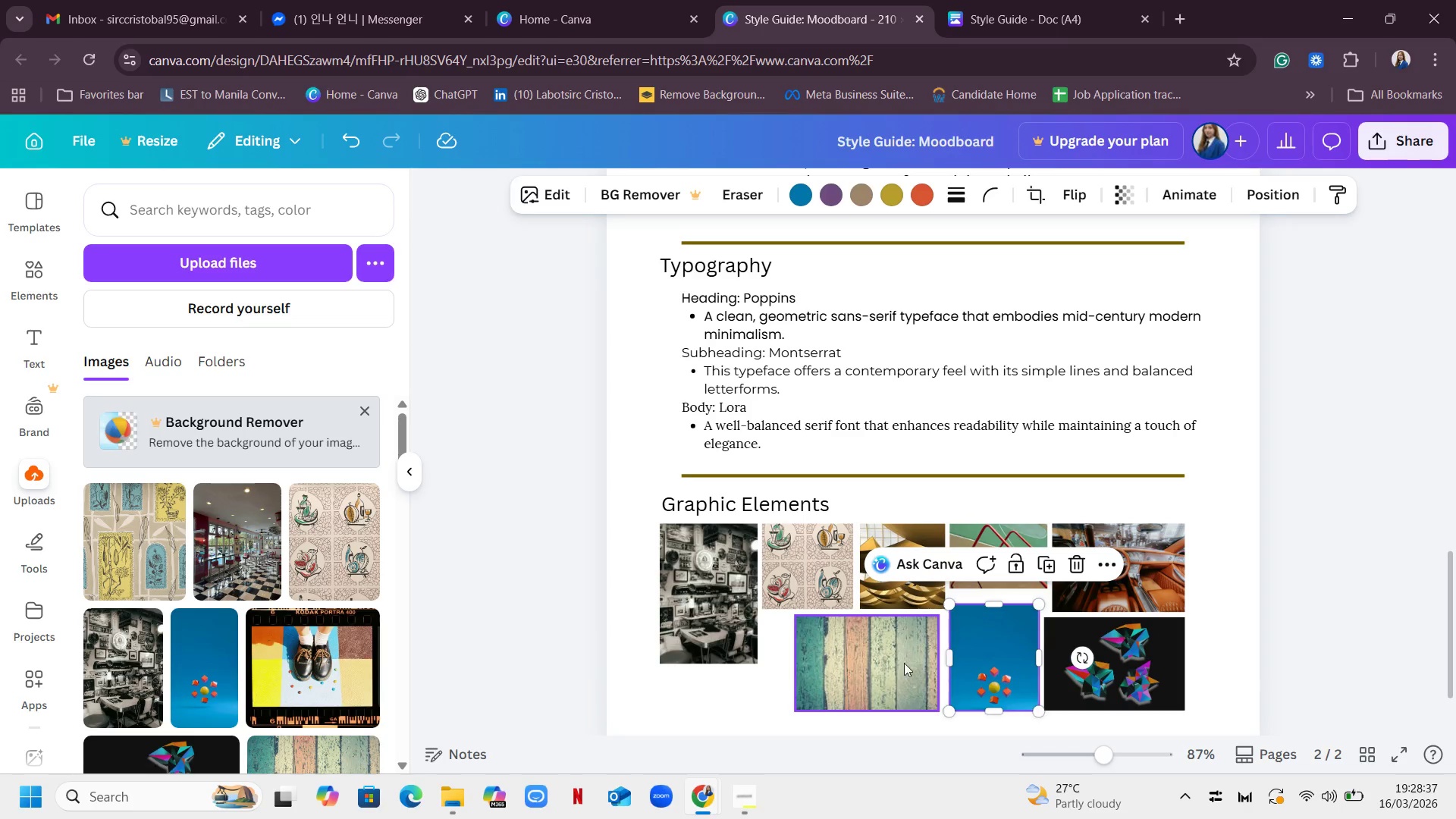 
left_click_drag(start_coordinate=[988, 645], to_coordinate=[971, 429])
 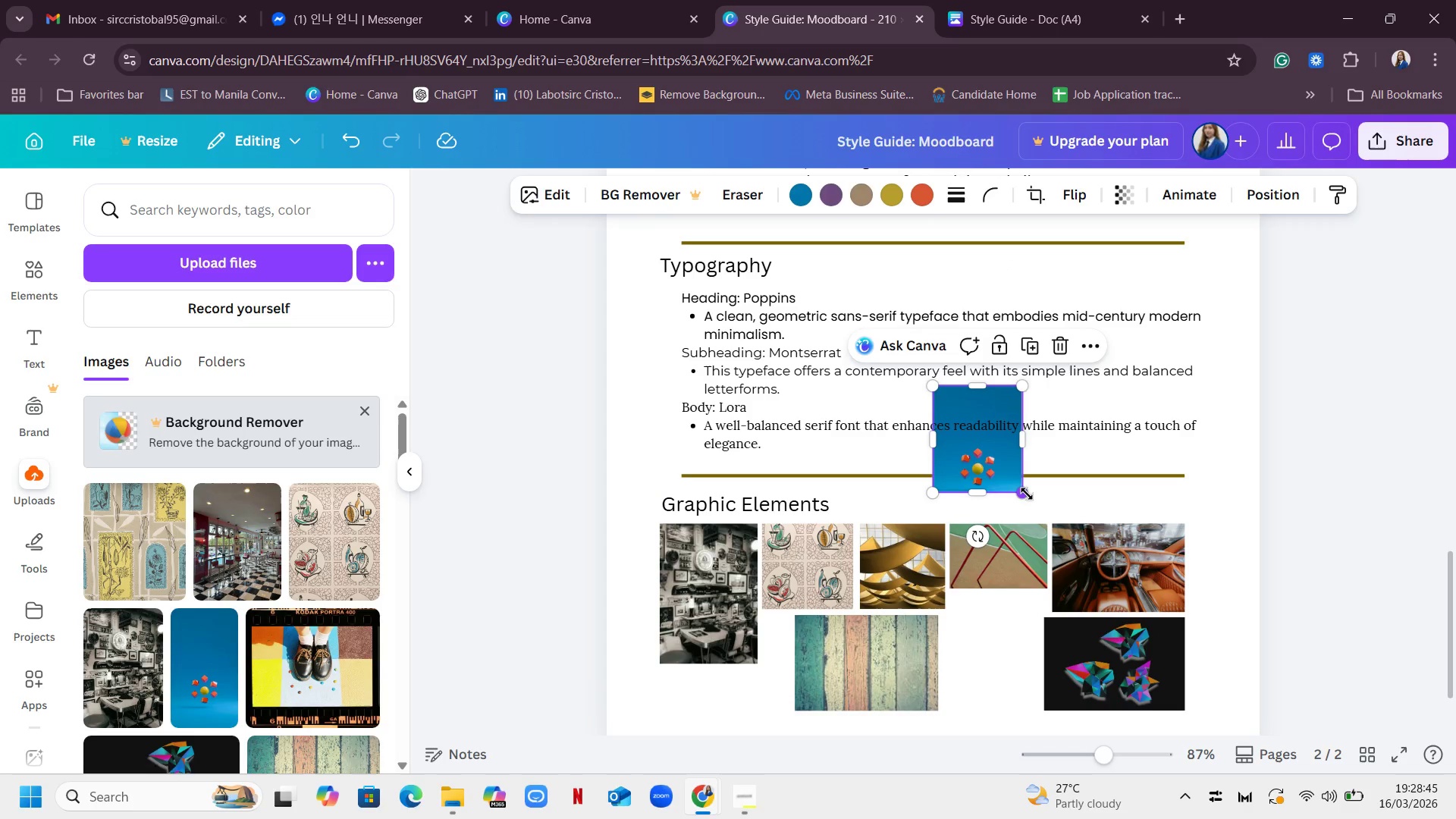 
left_click_drag(start_coordinate=[1027, 494], to_coordinate=[1007, 503])
 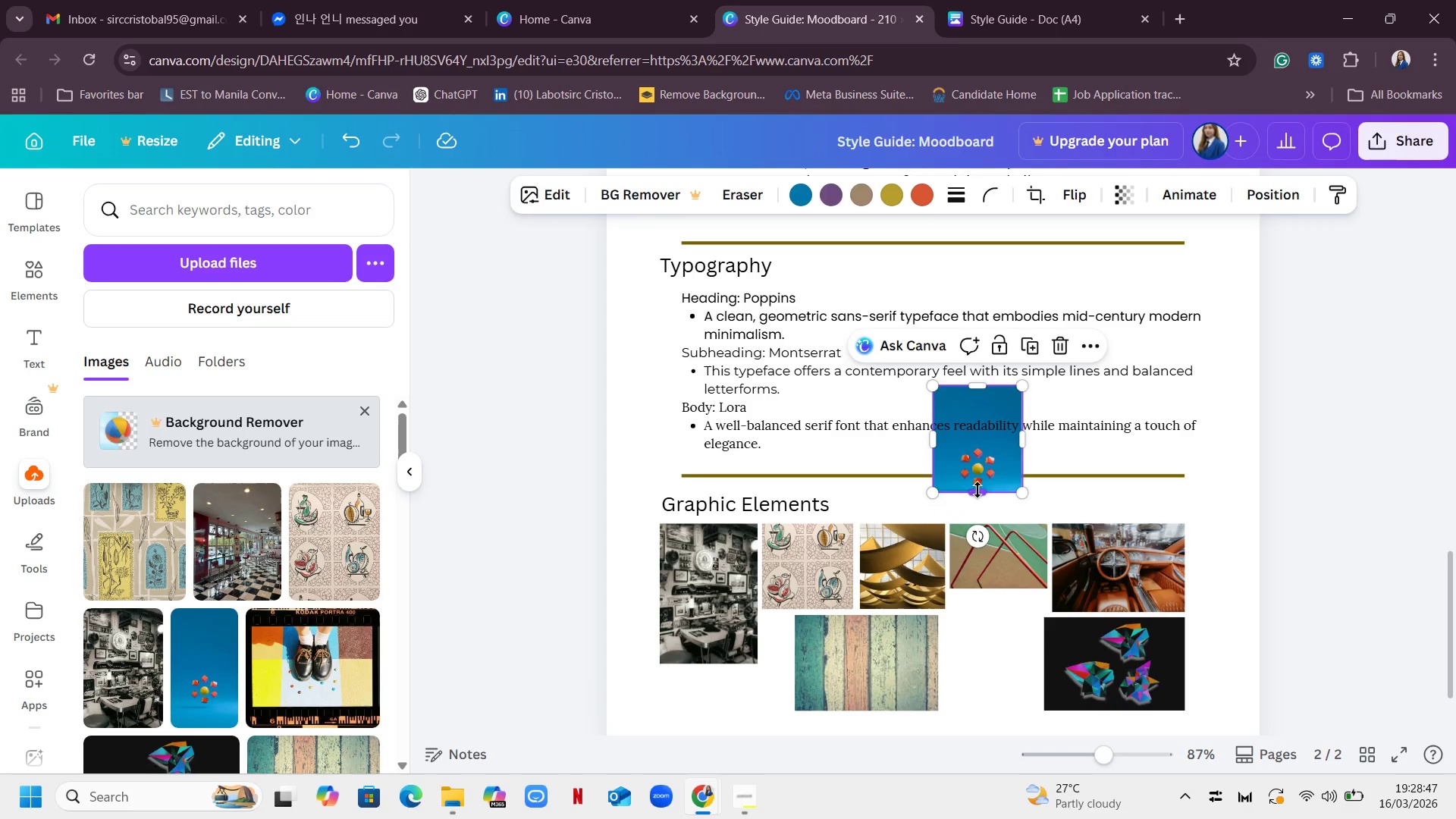 
left_click_drag(start_coordinate=[977, 490], to_coordinate=[968, 518])
 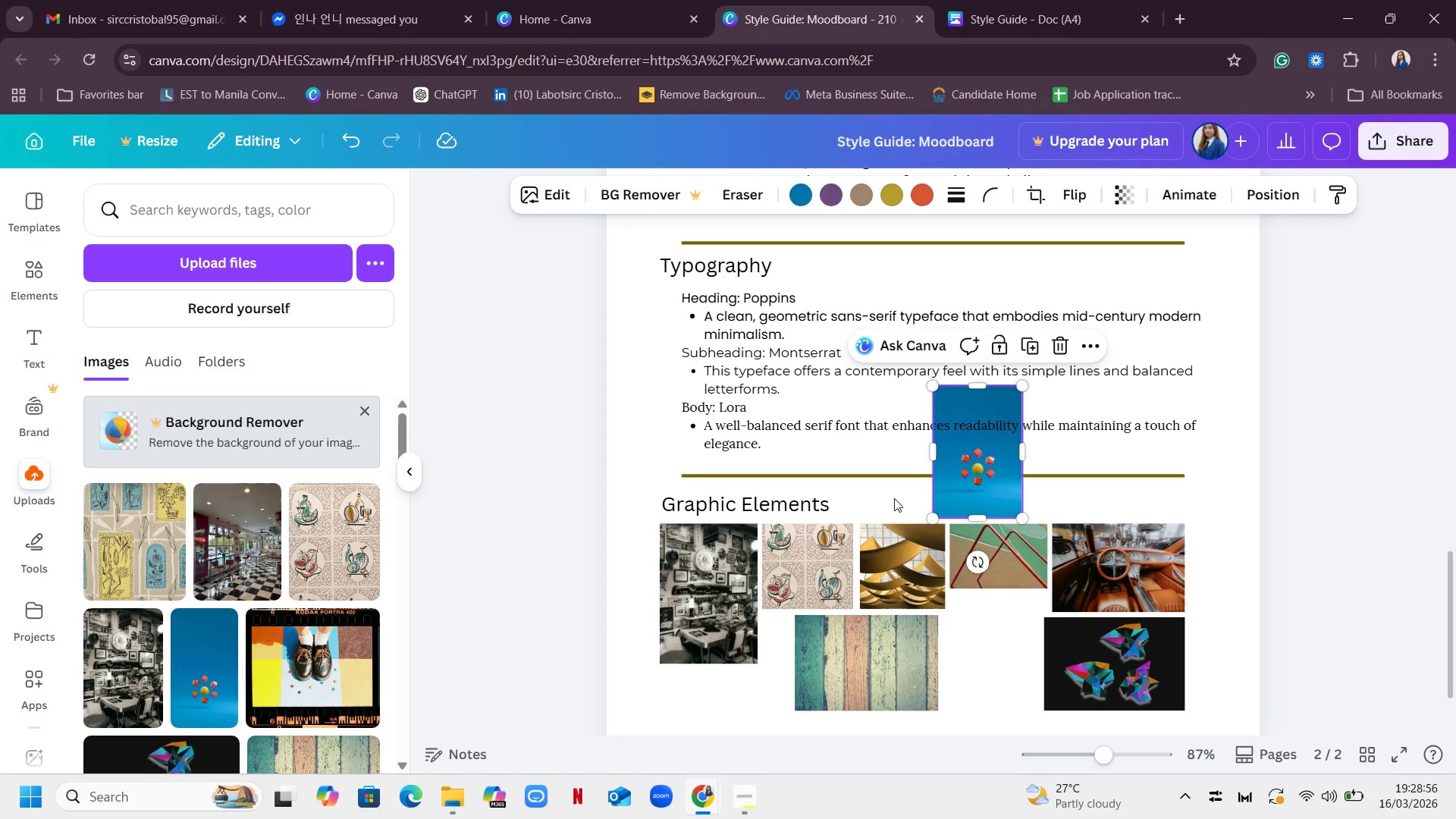 
left_click_drag(start_coordinate=[865, 665], to_coordinate=[1055, 652])
 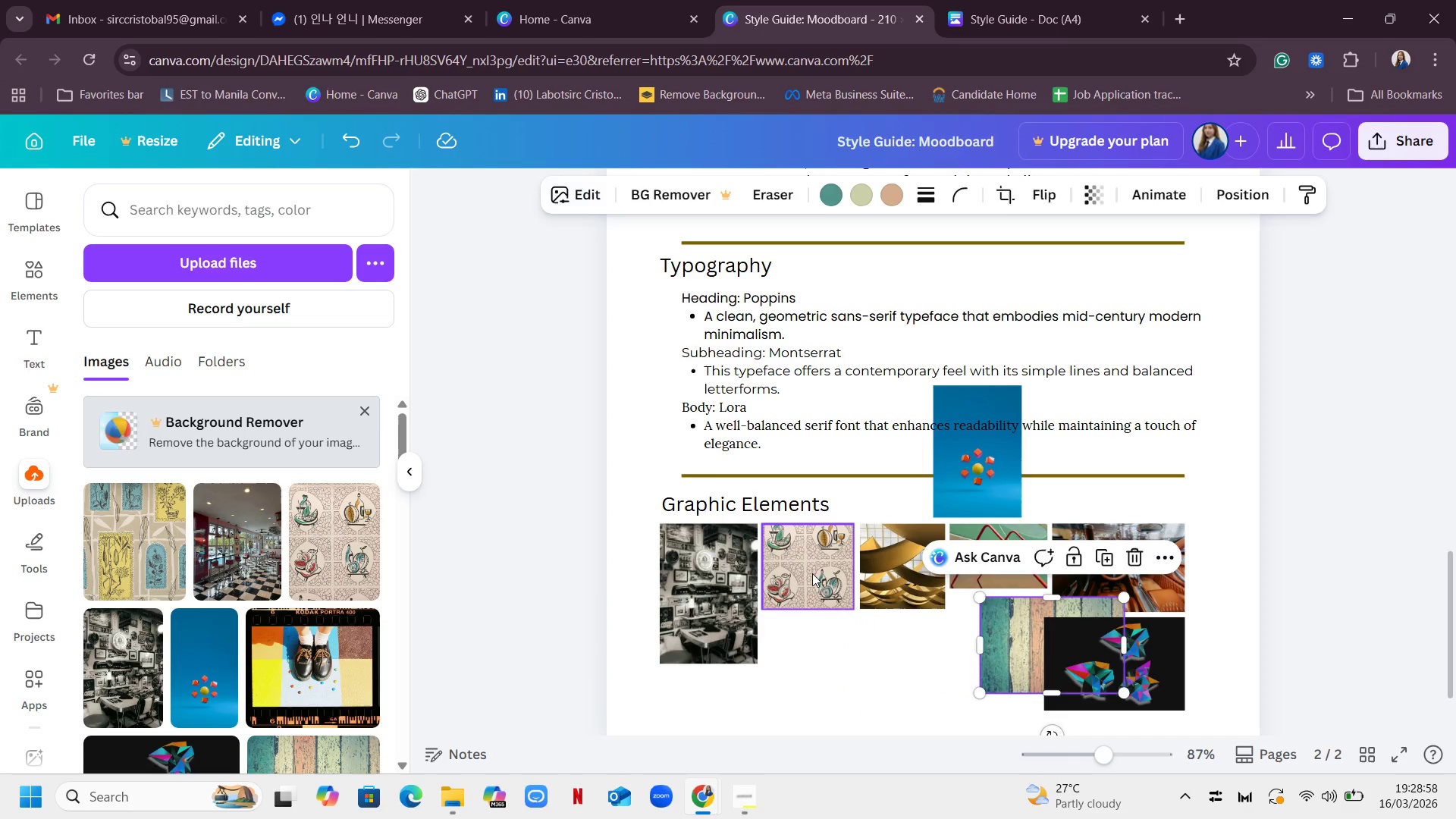 
left_click_drag(start_coordinate=[808, 573], to_coordinate=[815, 573])
 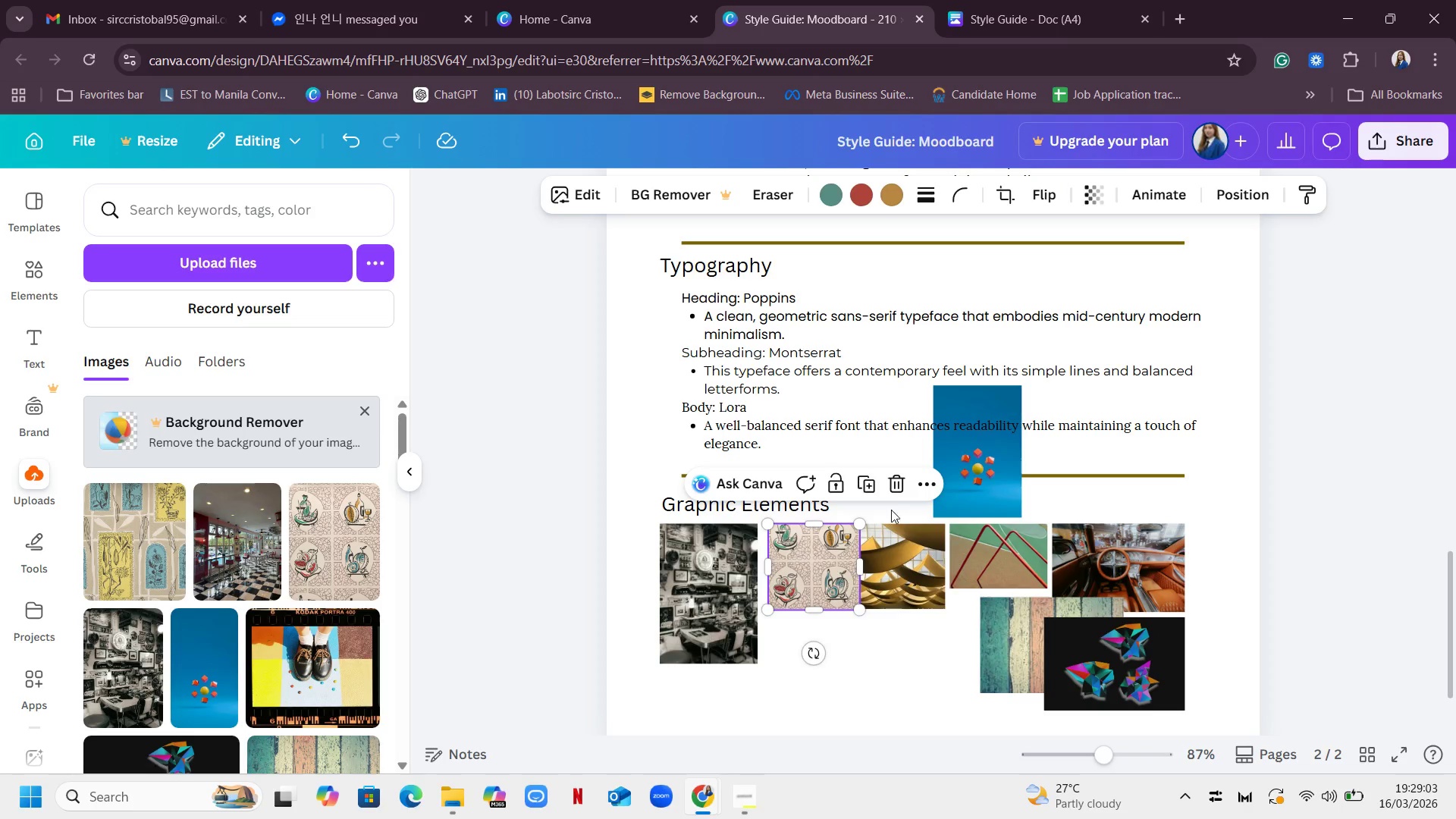 
mouse_move([903, 486])
 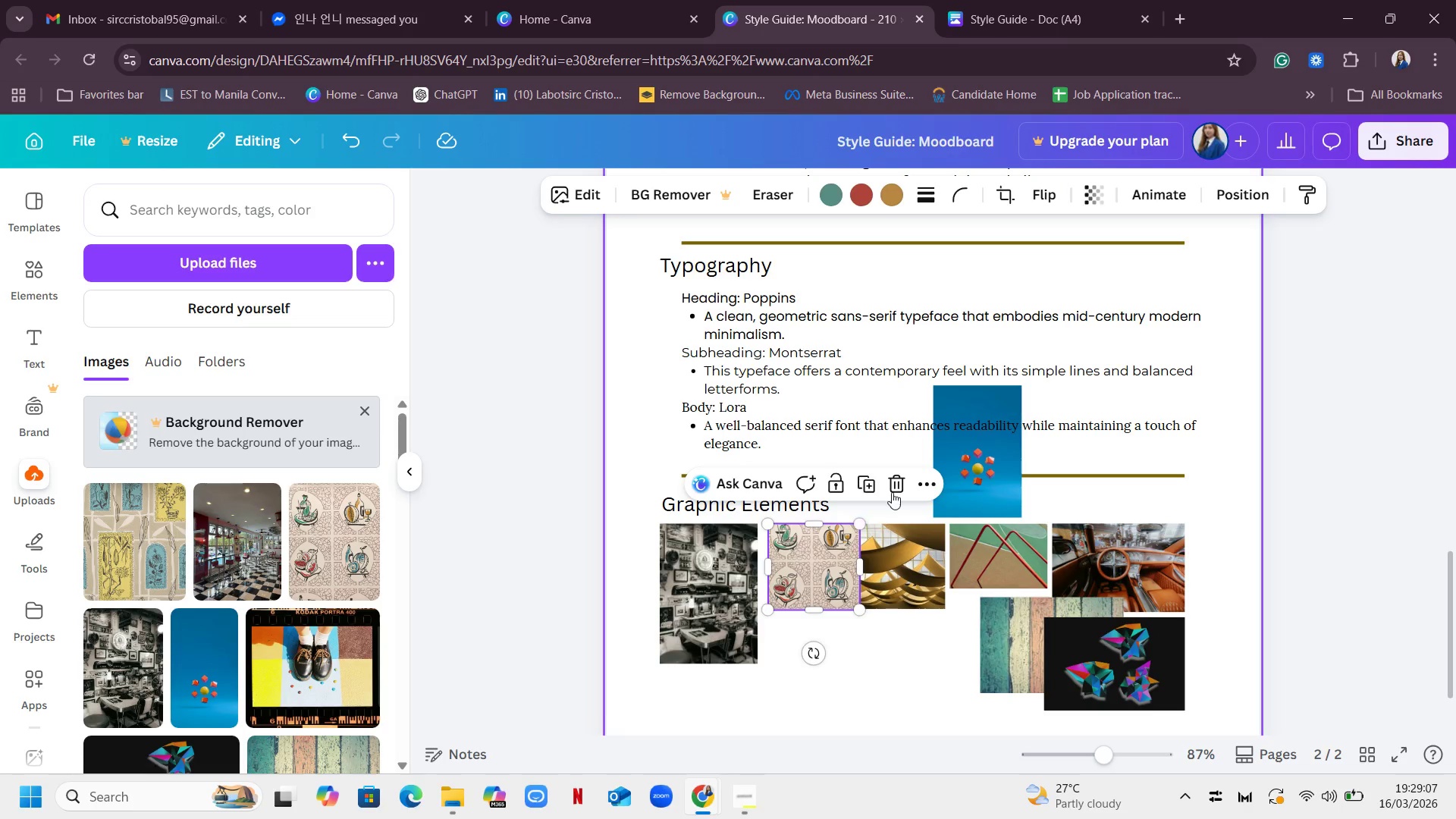 
left_click([896, 481])
 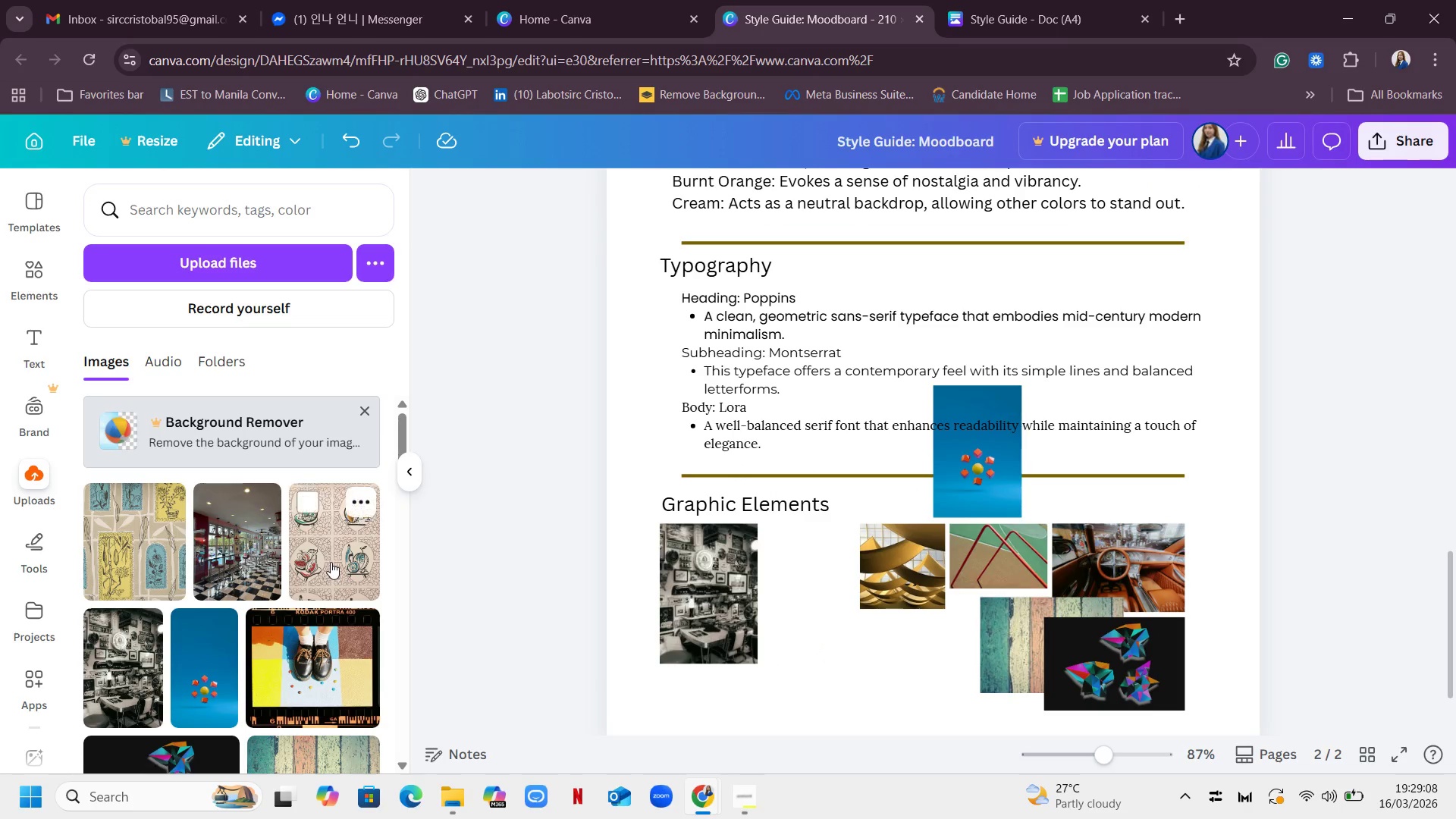 
left_click([337, 554])
 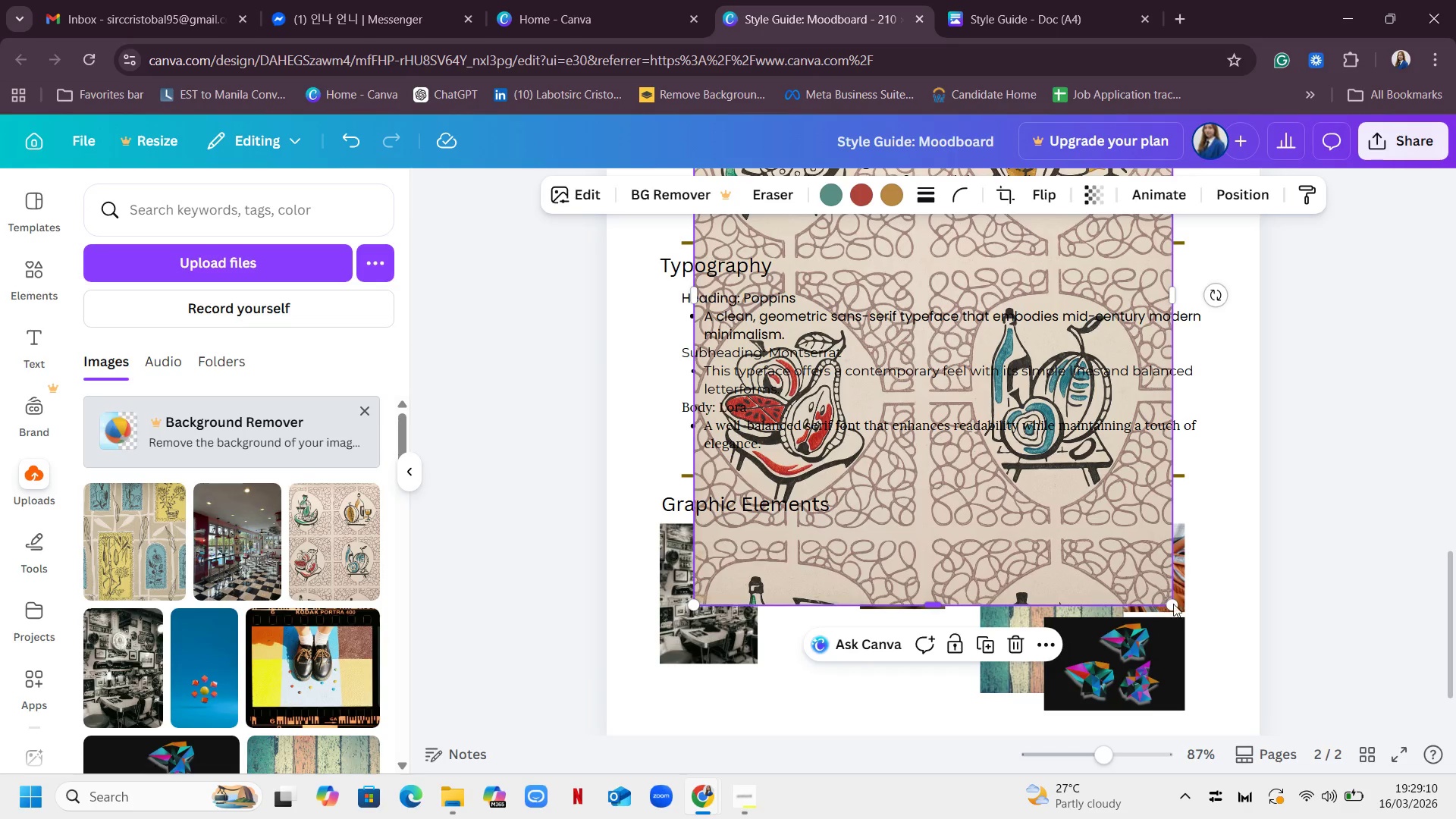 
left_click_drag(start_coordinate=[1174, 604], to_coordinate=[947, 478])
 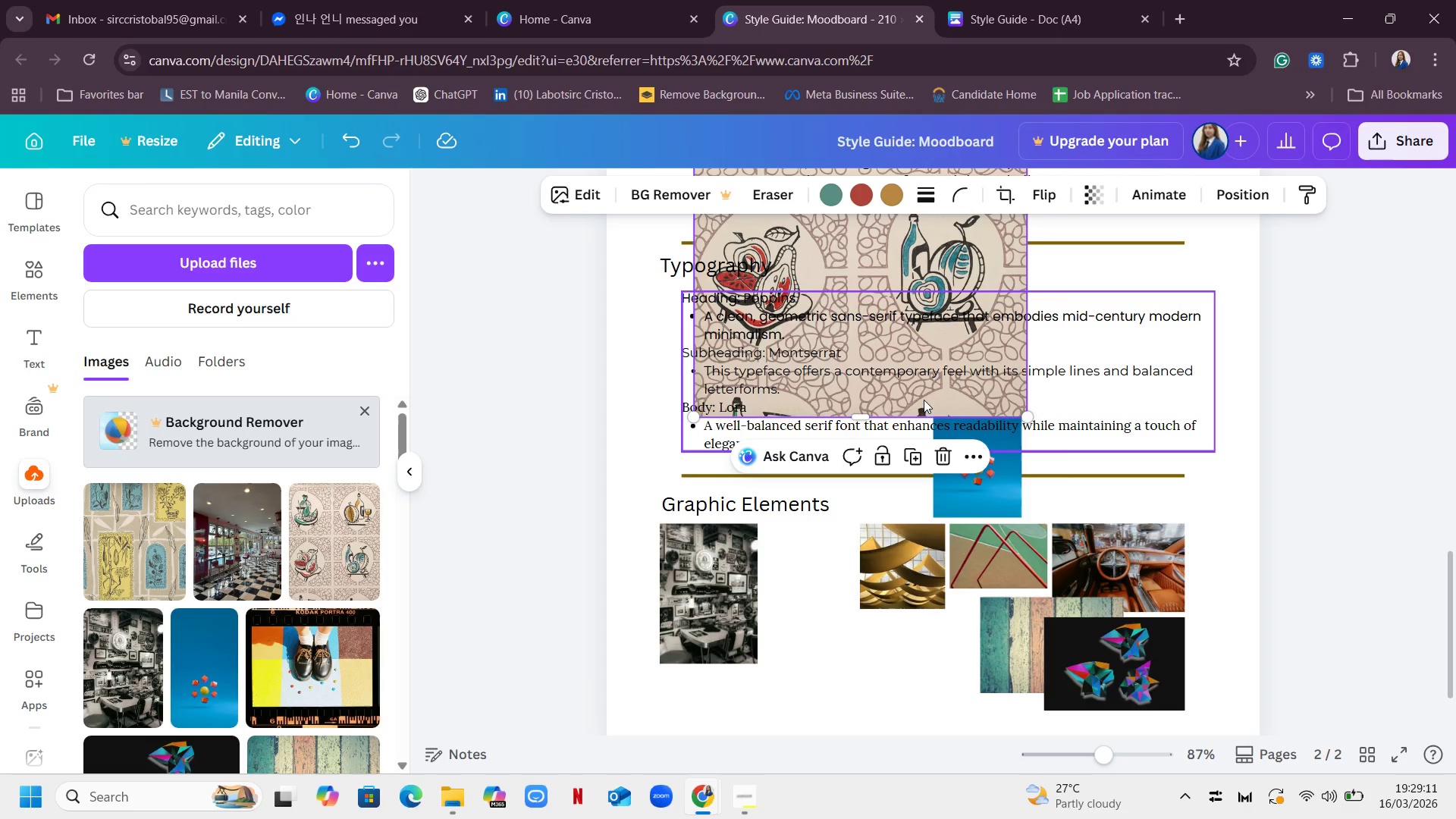 
left_click_drag(start_coordinate=[930, 395], to_coordinate=[912, 691])
 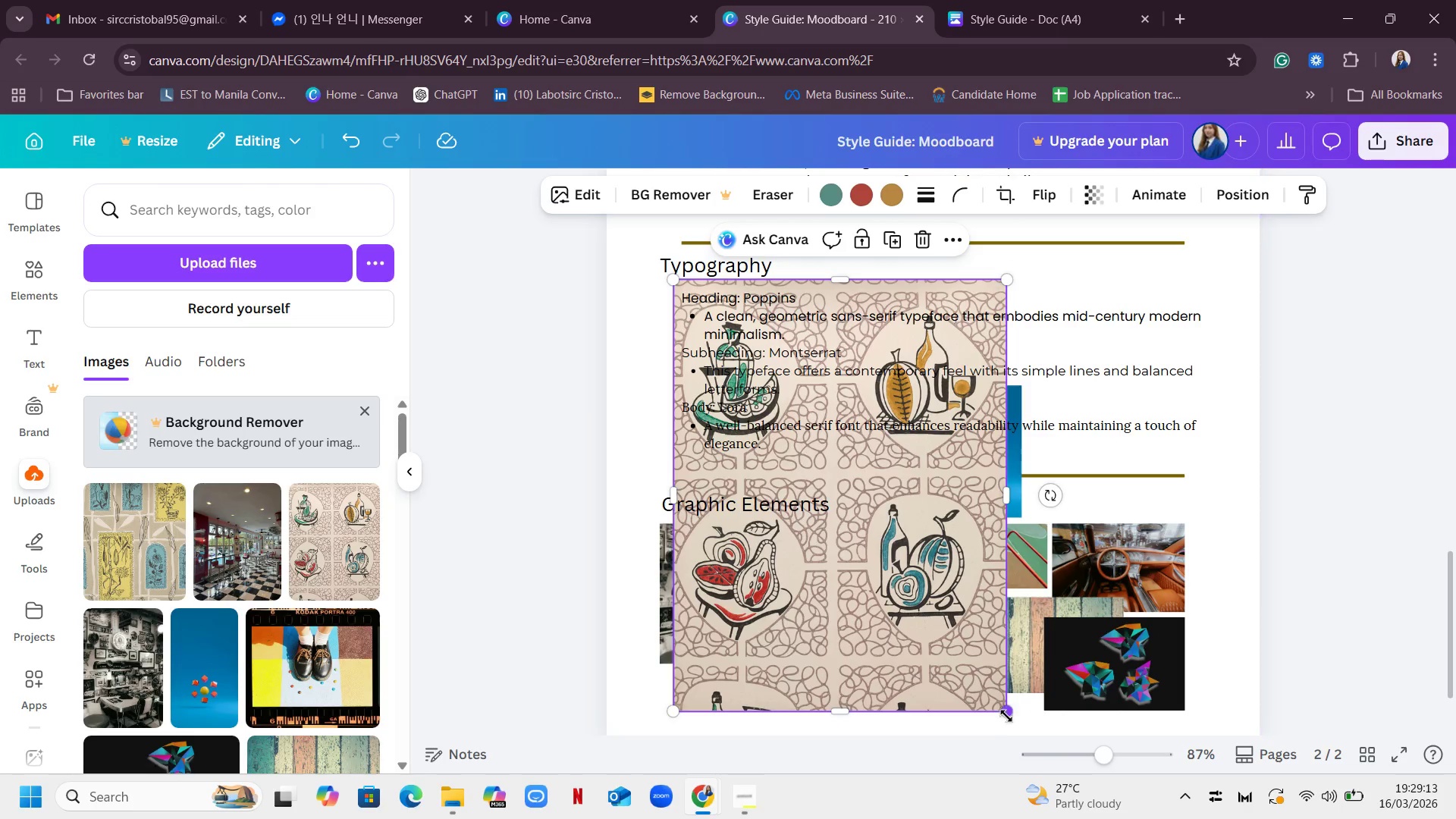 
left_click_drag(start_coordinate=[1006, 715], to_coordinate=[777, 494])
 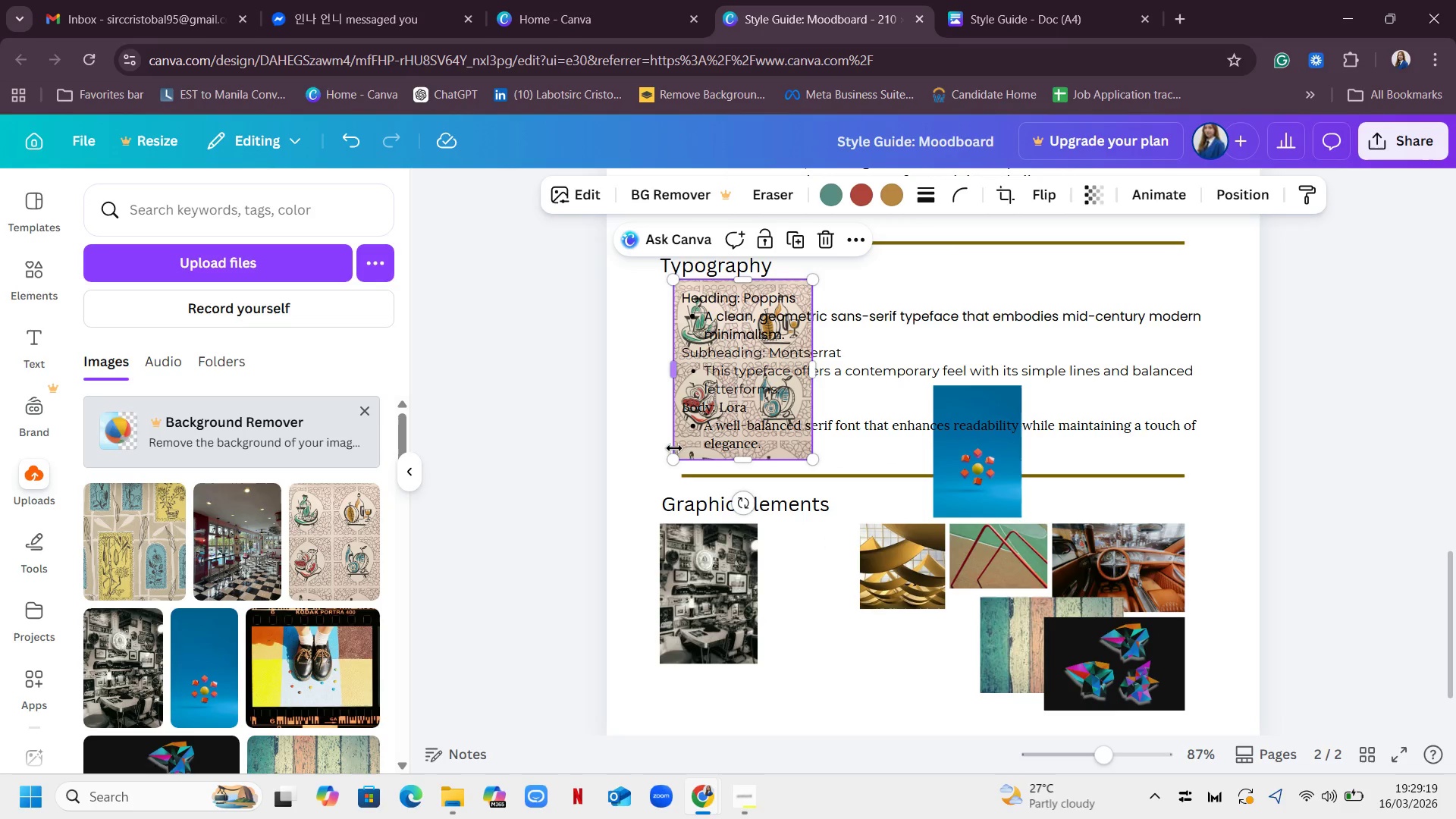 
wait(5.86)
 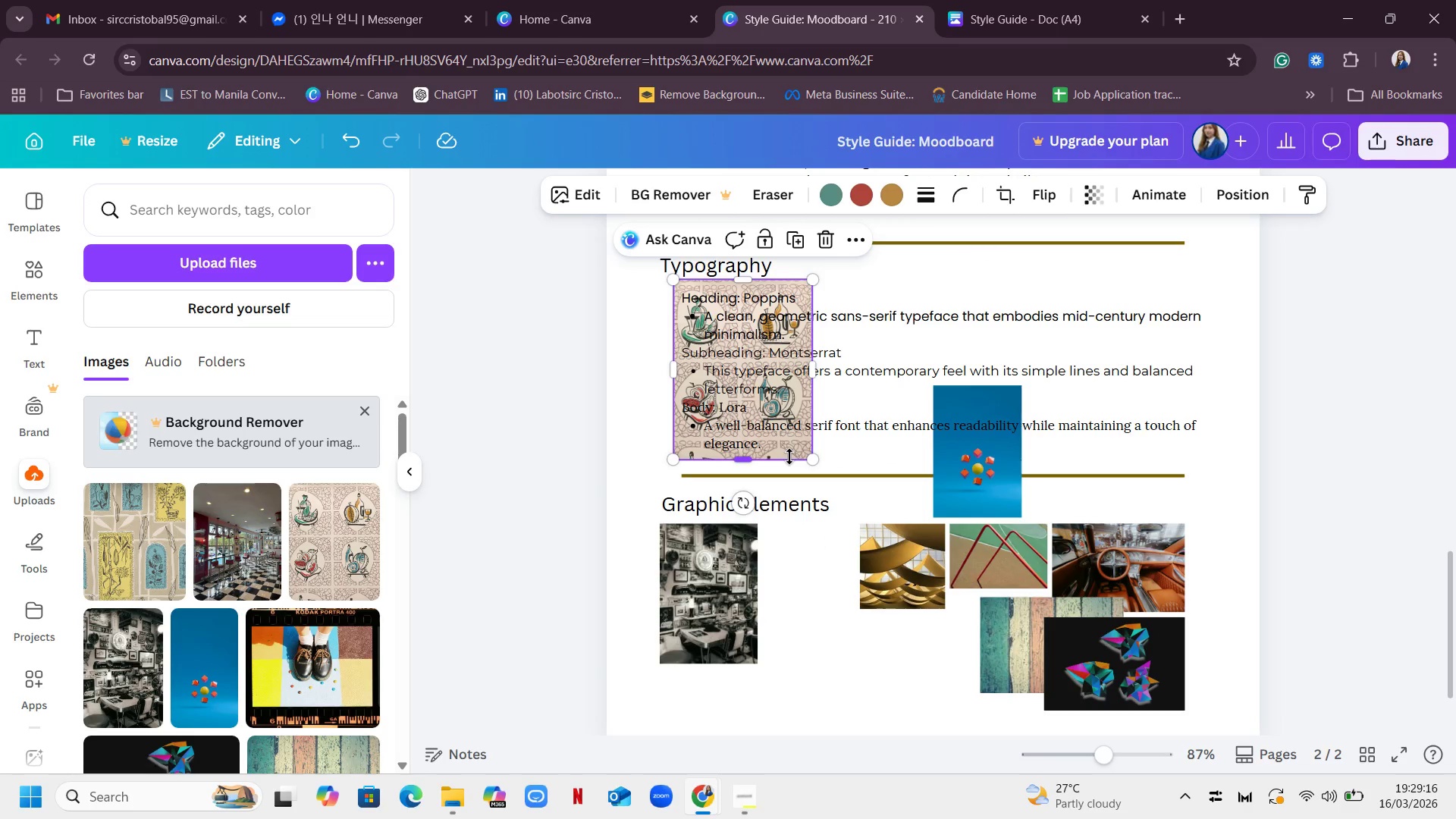 
left_click_drag(start_coordinate=[674, 462], to_coordinate=[654, 505])
 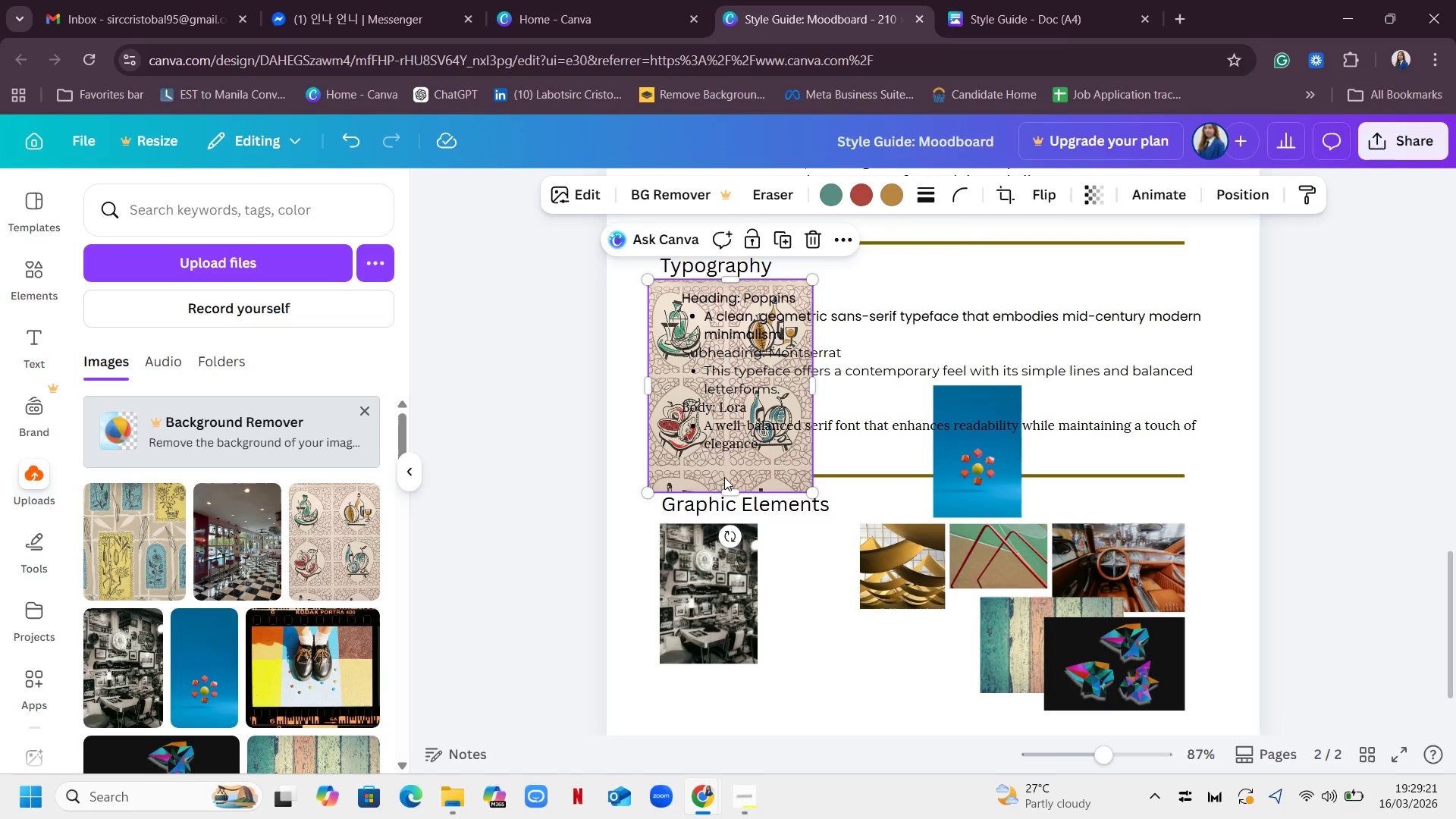 
left_click_drag(start_coordinate=[724, 477], to_coordinate=[828, 712])
 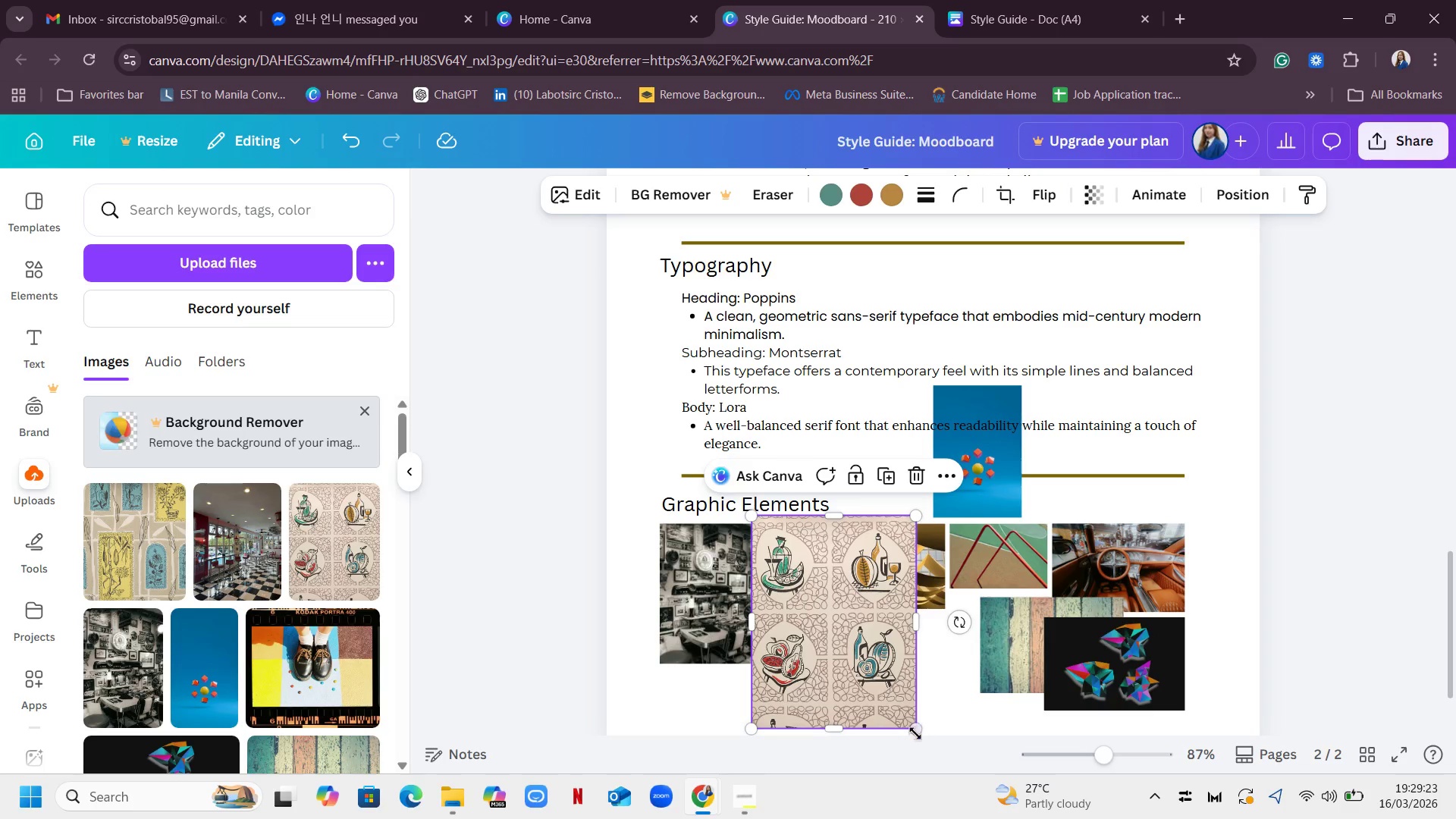 
left_click_drag(start_coordinate=[914, 726], to_coordinate=[846, 639])
 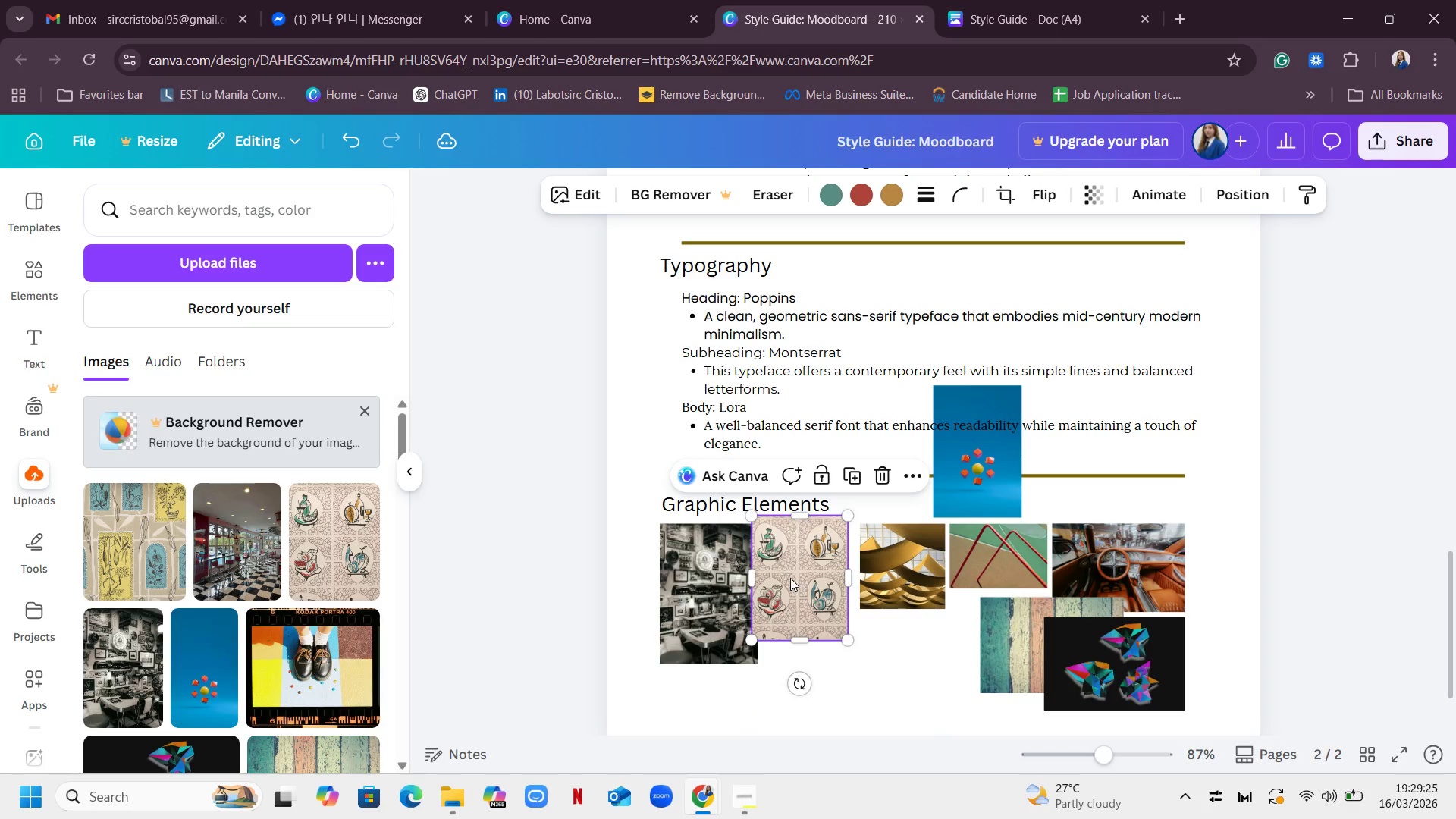 
left_click_drag(start_coordinate=[790, 578], to_coordinate=[803, 587])
 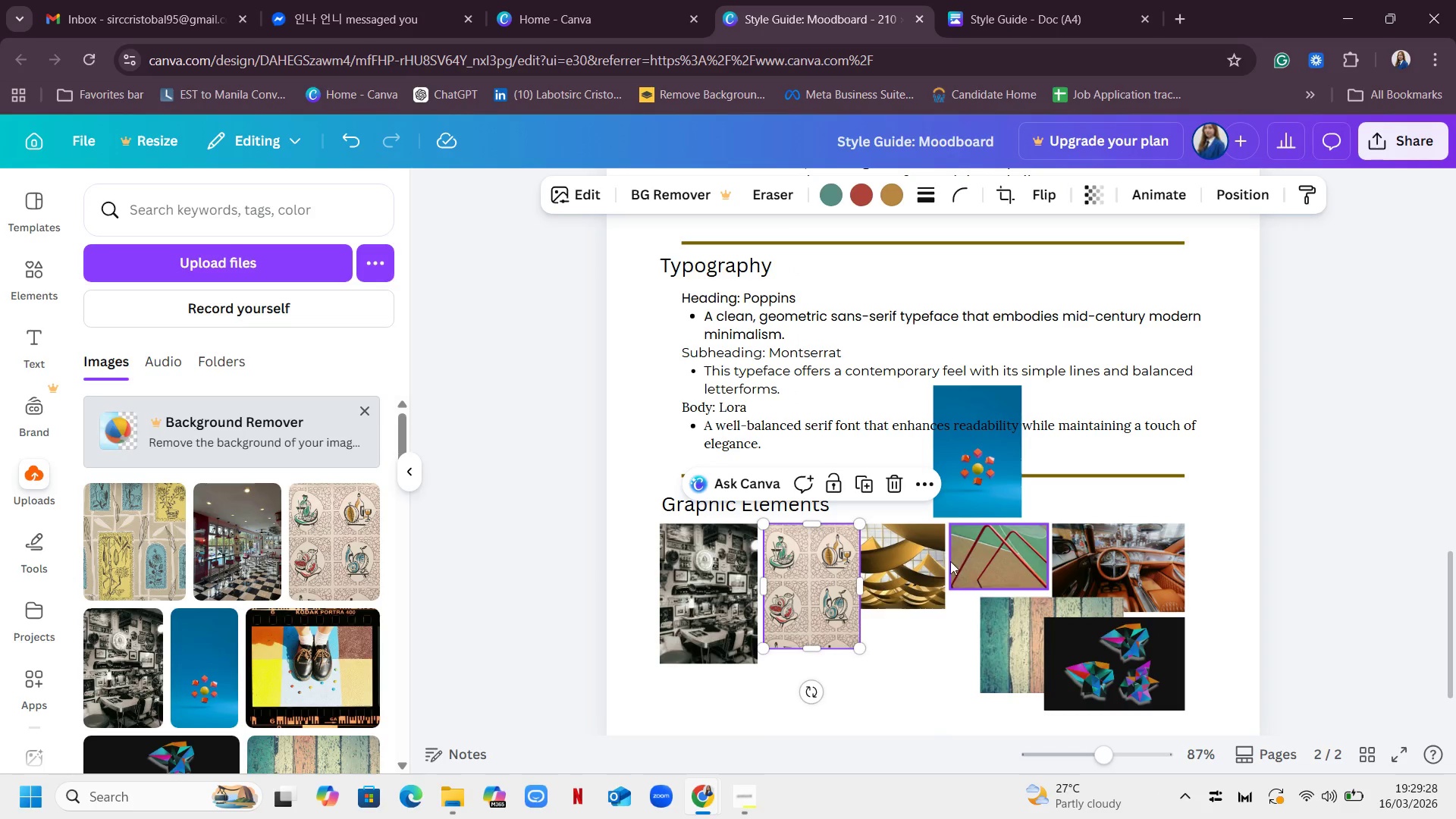 
left_click([910, 589])
 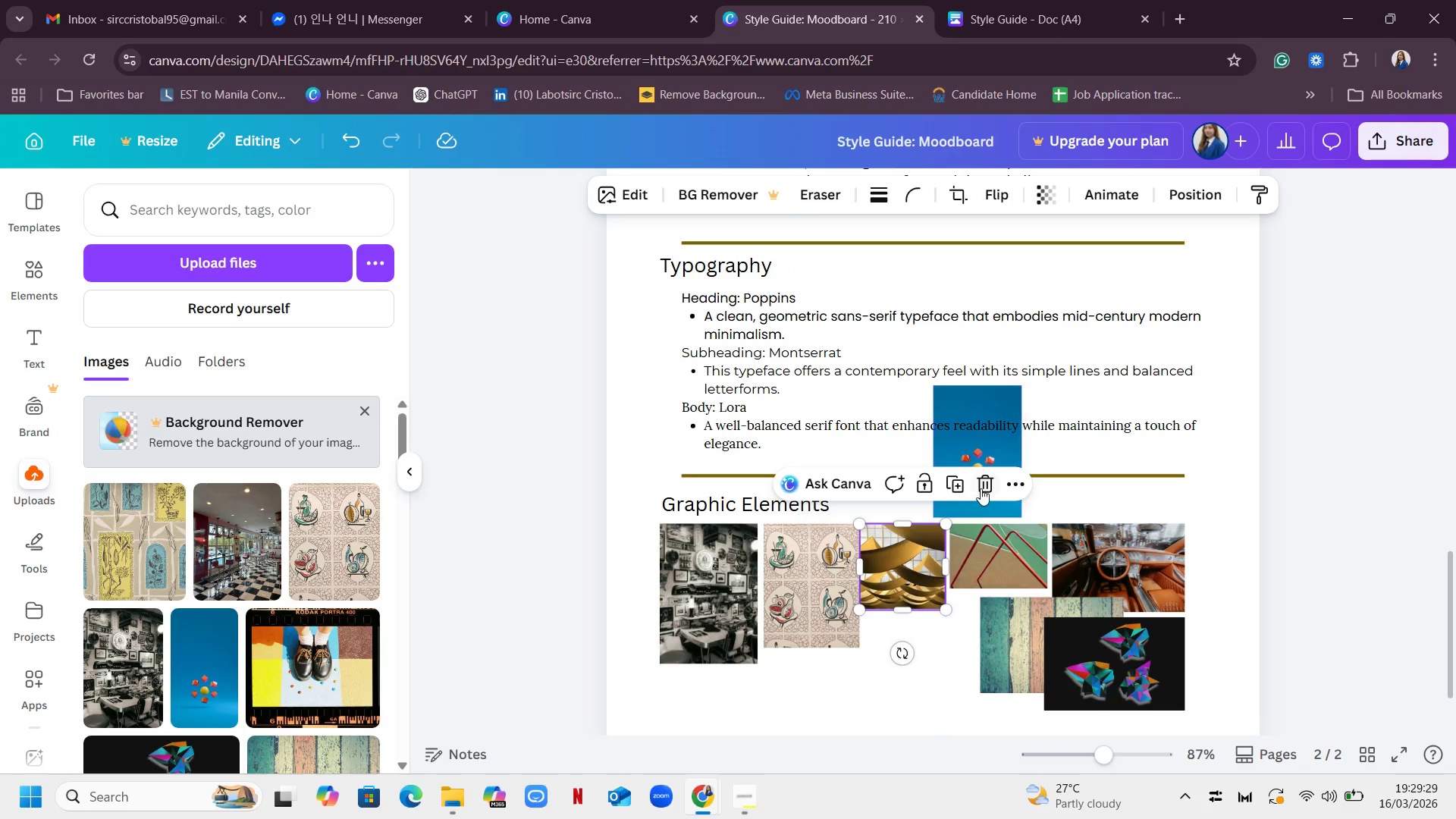 
left_click([981, 488])
 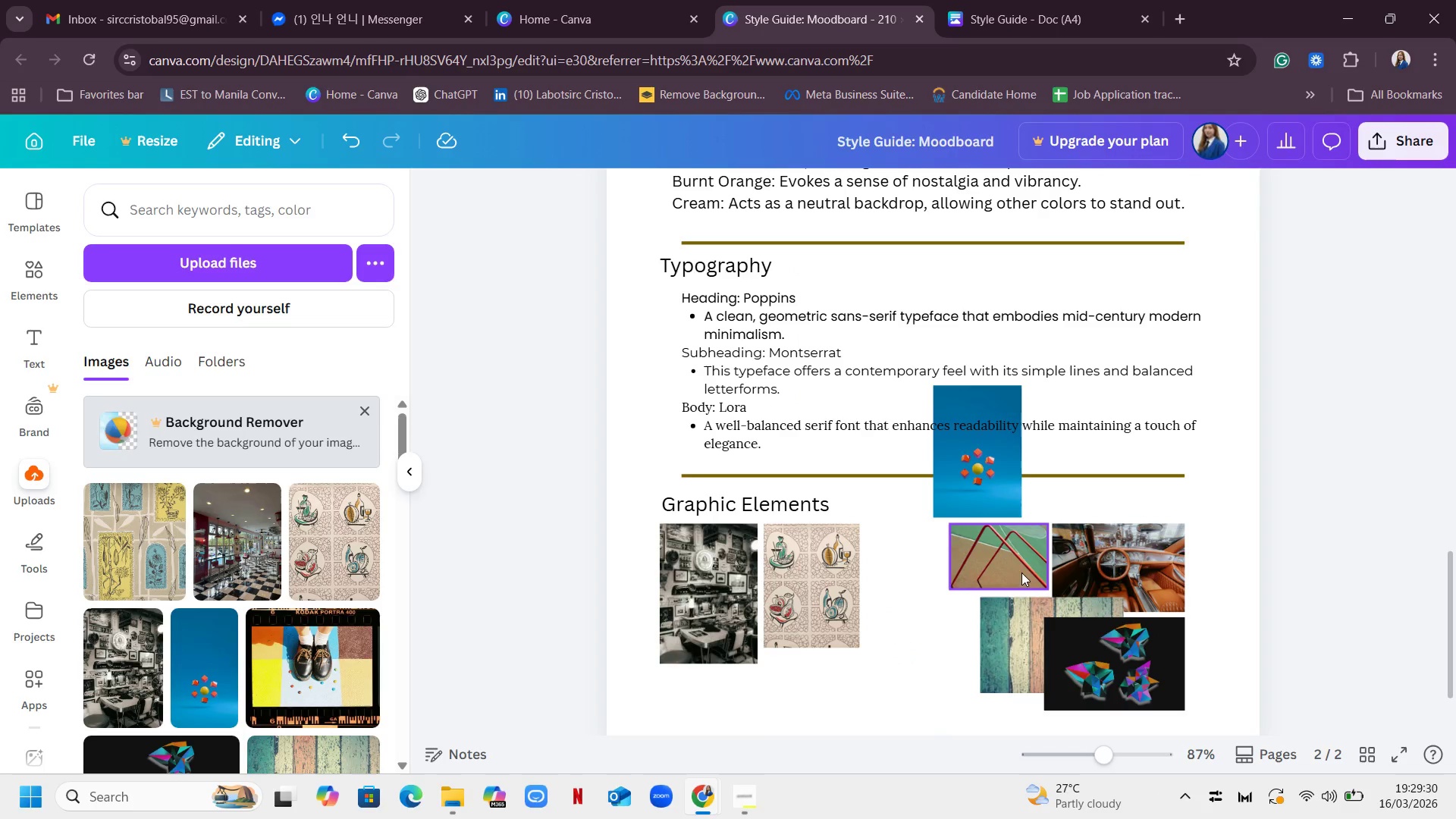 
left_click_drag(start_coordinate=[1016, 562], to_coordinate=[933, 563])
 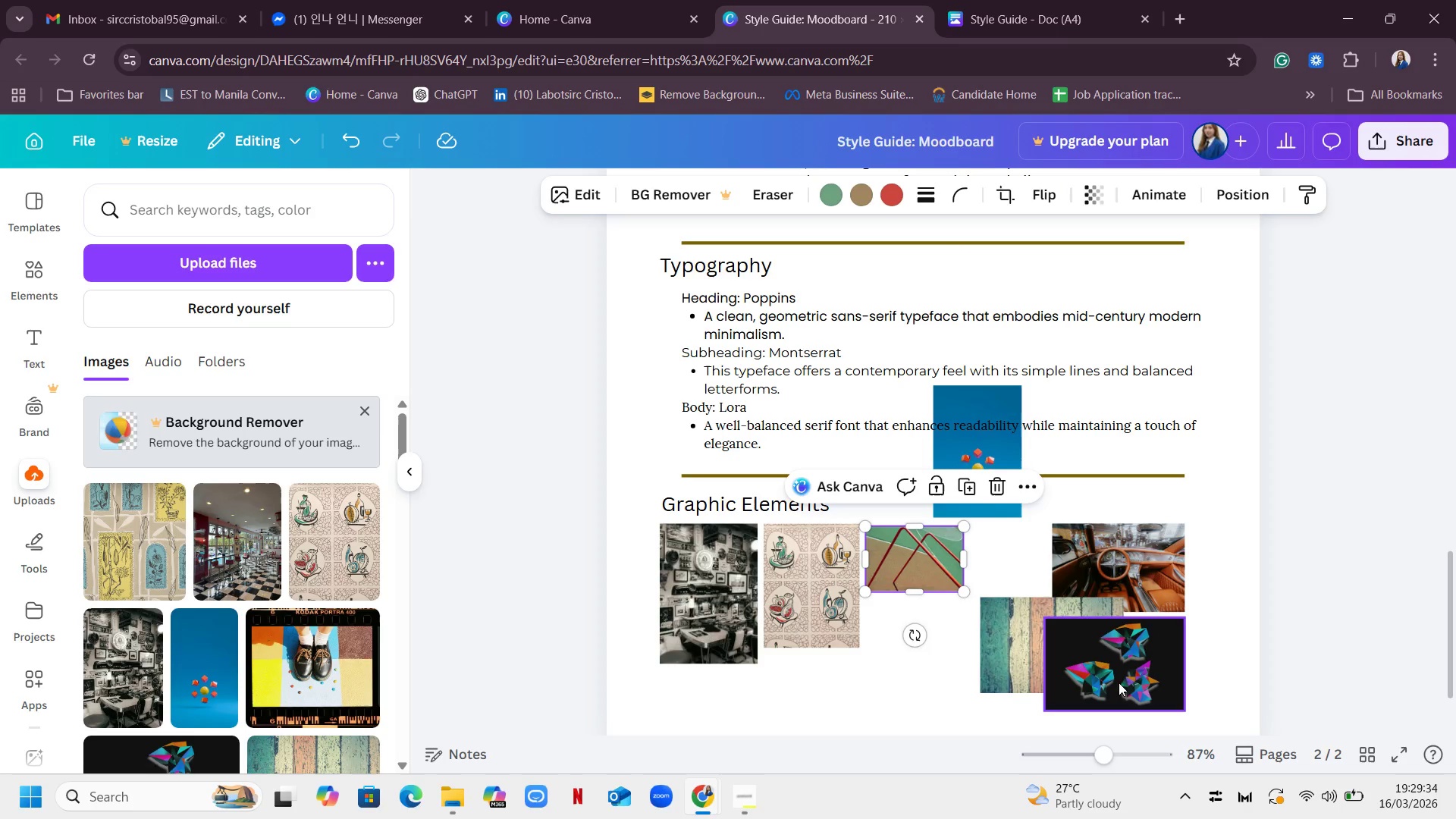 
left_click_drag(start_coordinate=[1125, 683], to_coordinate=[947, 662])
 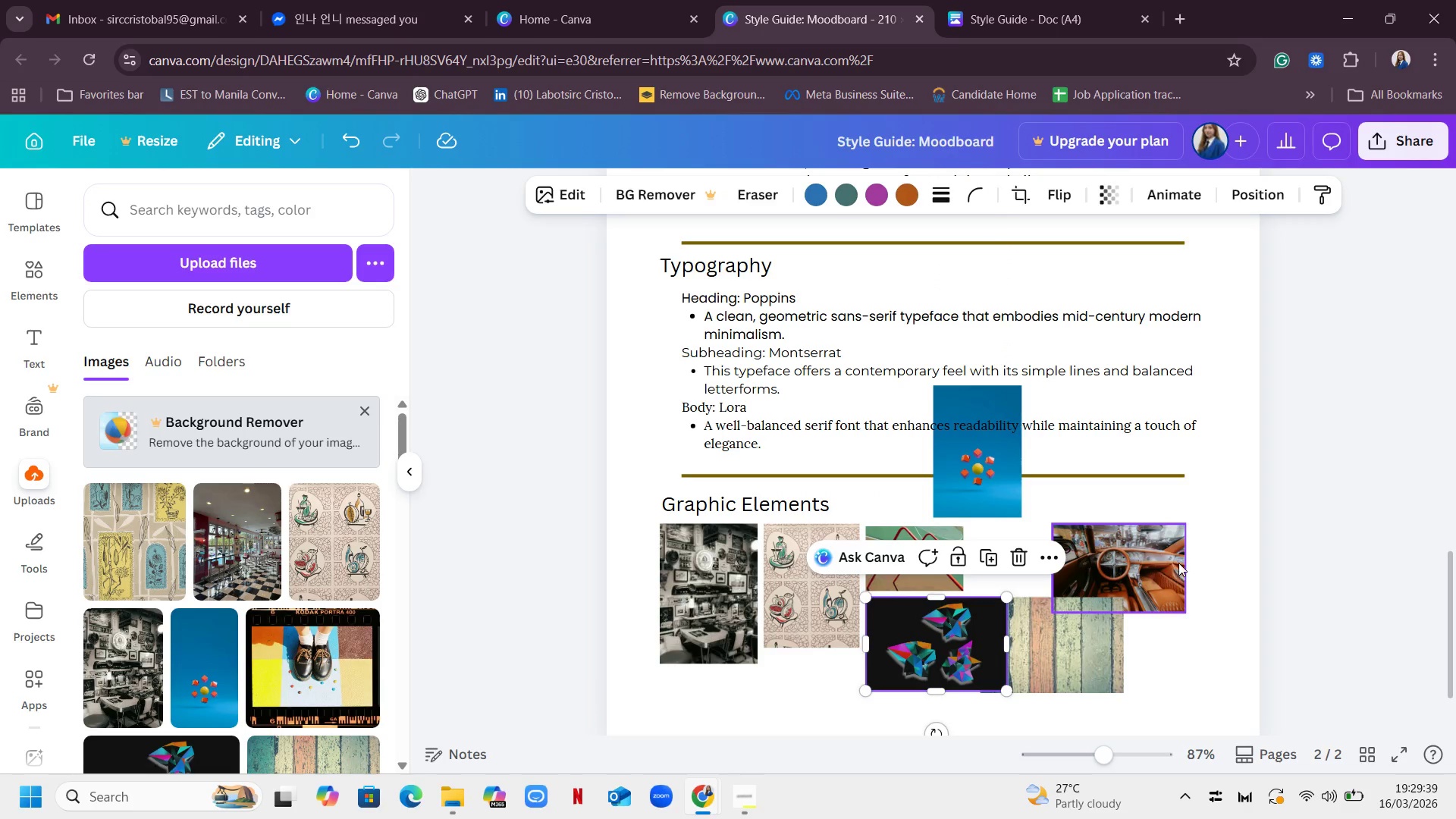 
left_click([1146, 574])
 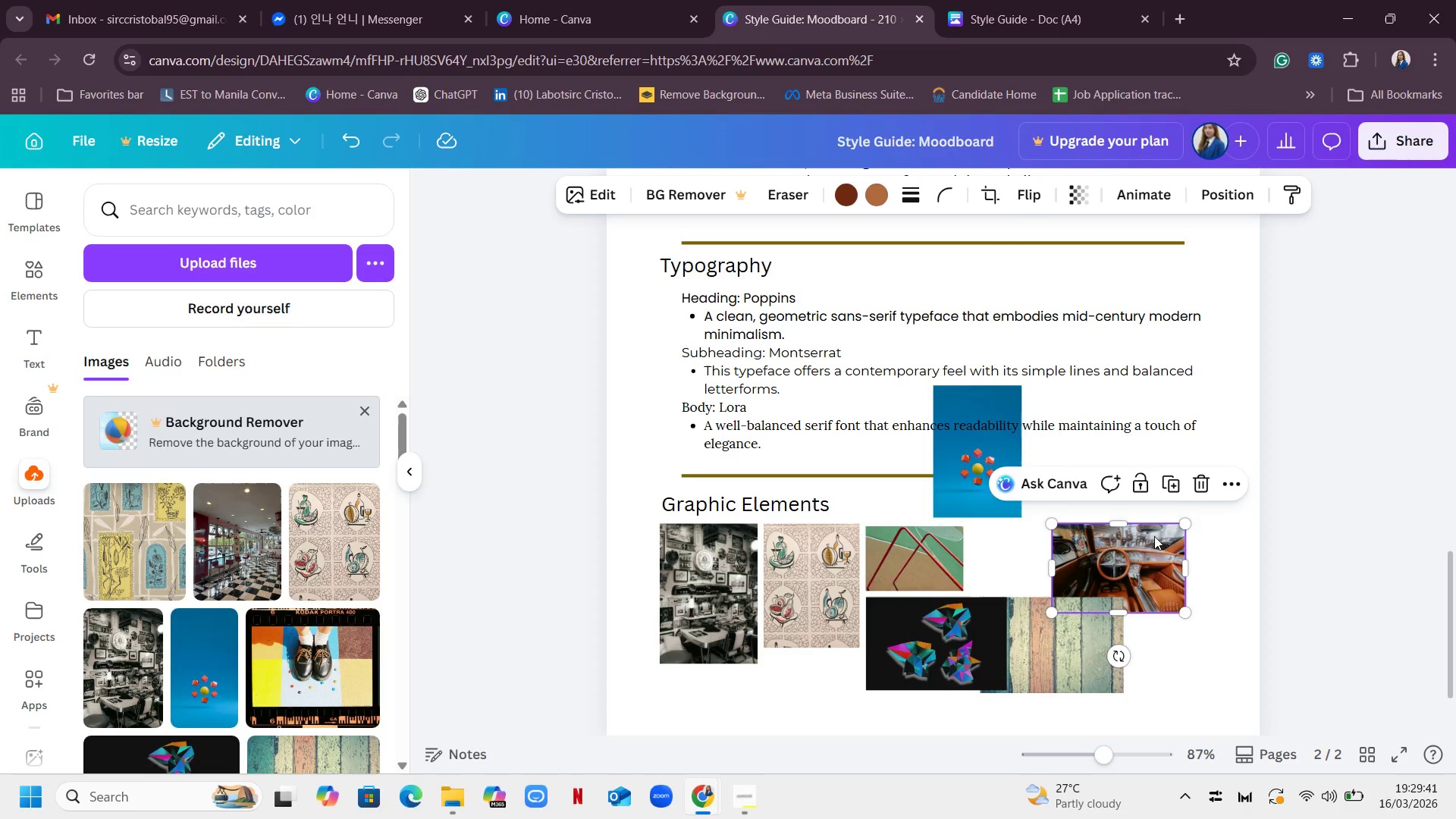 
left_click([1204, 495])
 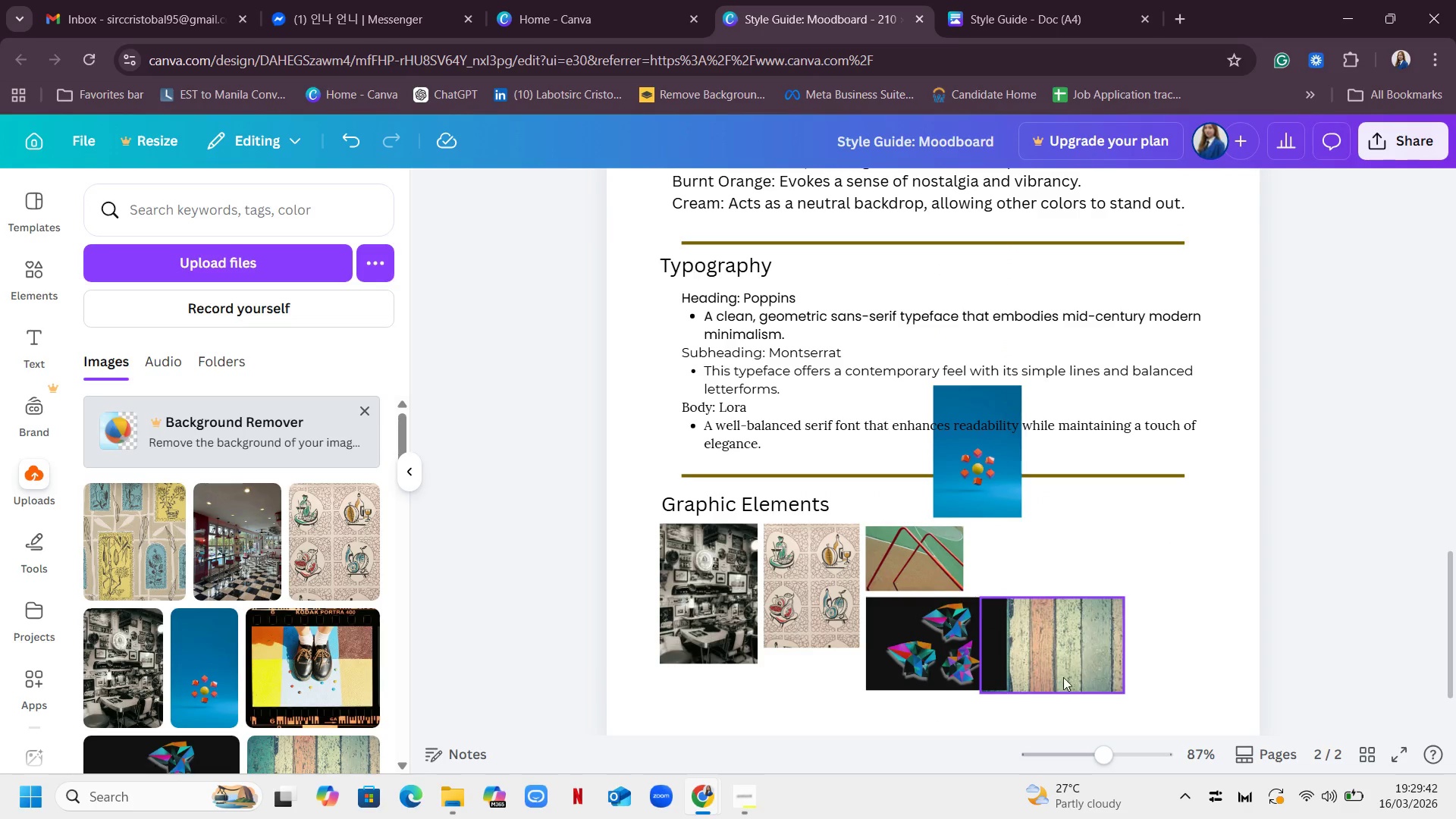 
left_click_drag(start_coordinate=[1049, 632], to_coordinate=[1087, 618])
 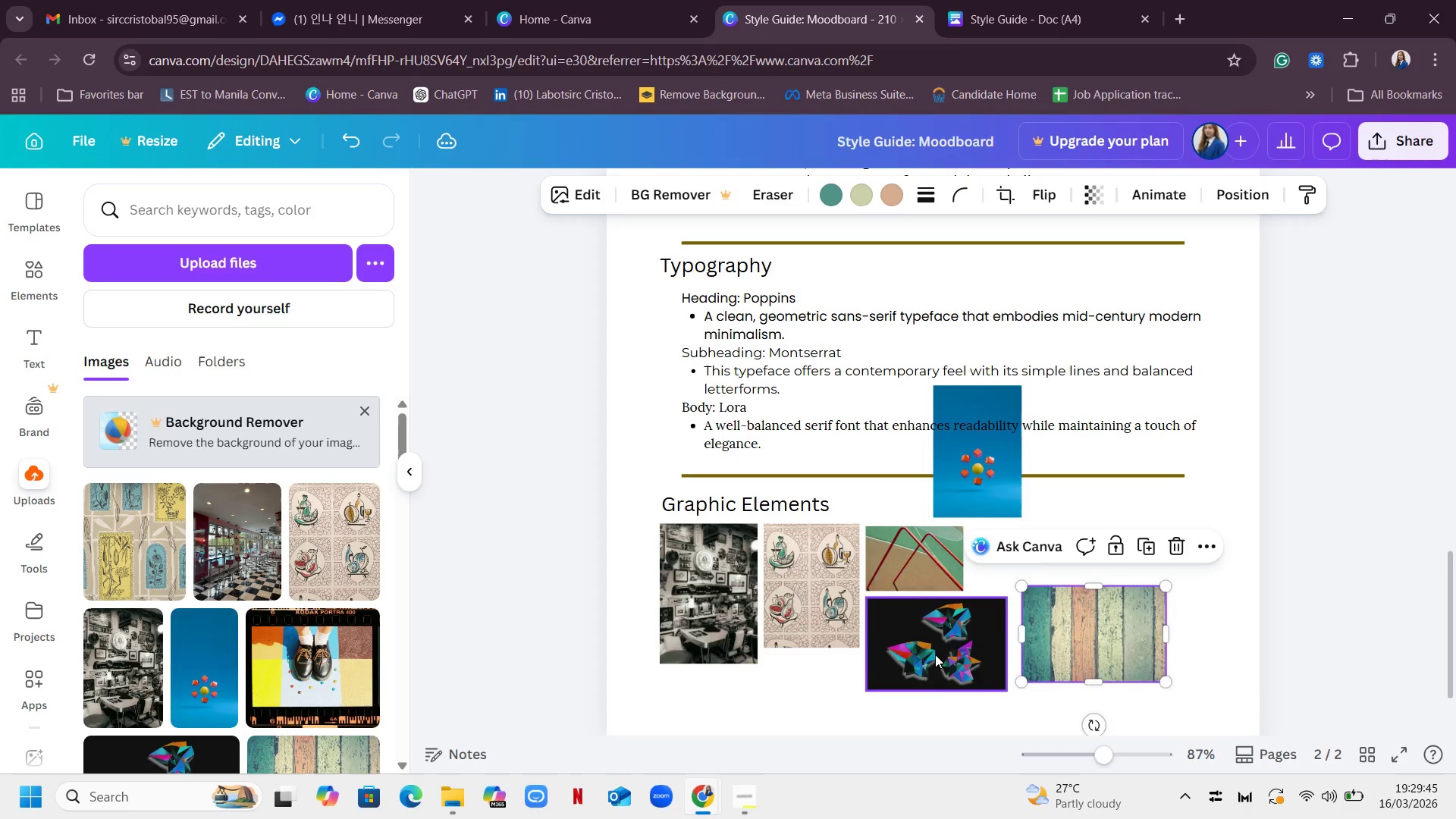 
left_click_drag(start_coordinate=[934, 655], to_coordinate=[1136, 596])
 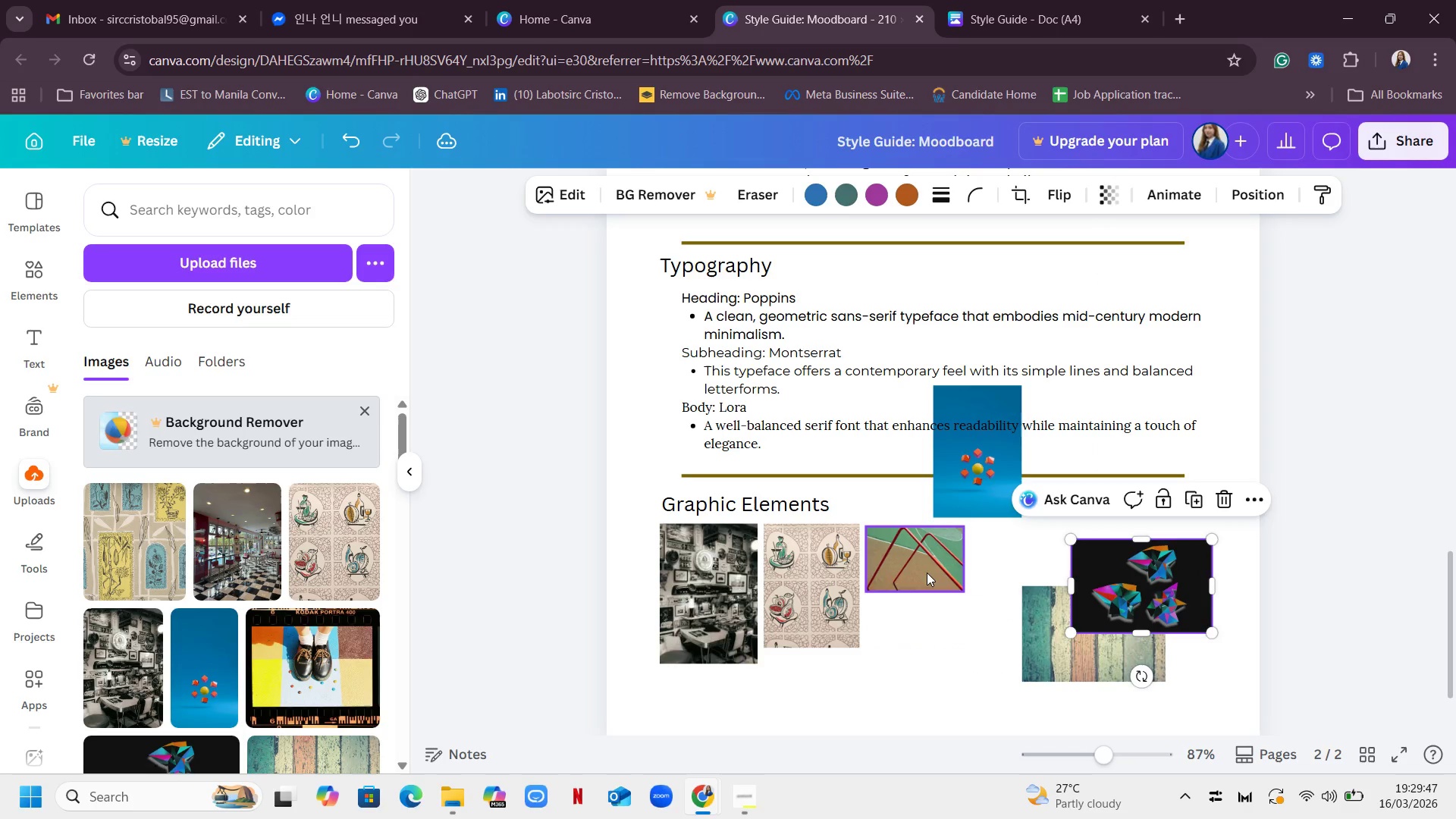 
left_click_drag(start_coordinate=[927, 573], to_coordinate=[1121, 578])
 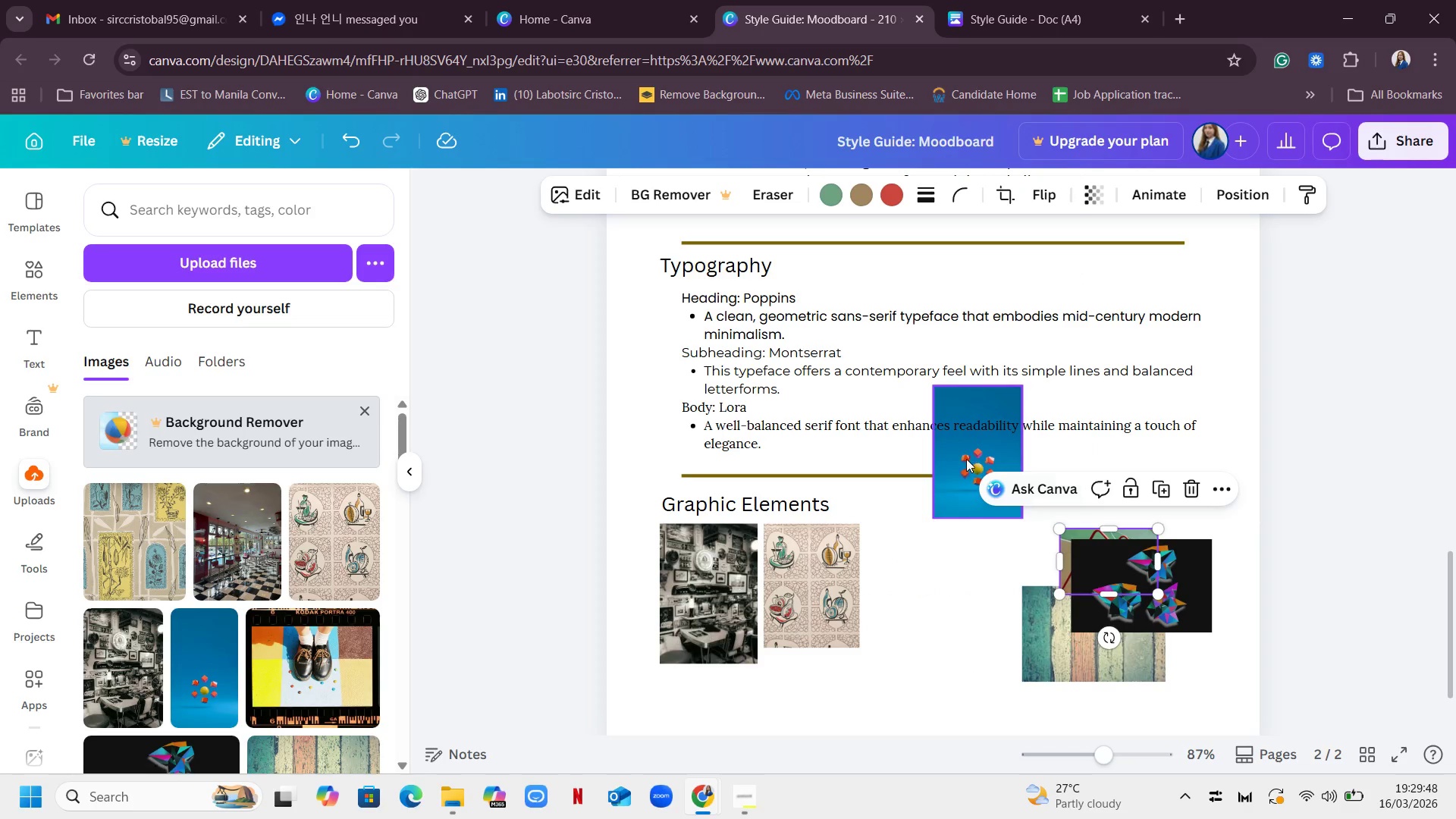 
left_click_drag(start_coordinate=[966, 459], to_coordinate=[898, 598])
 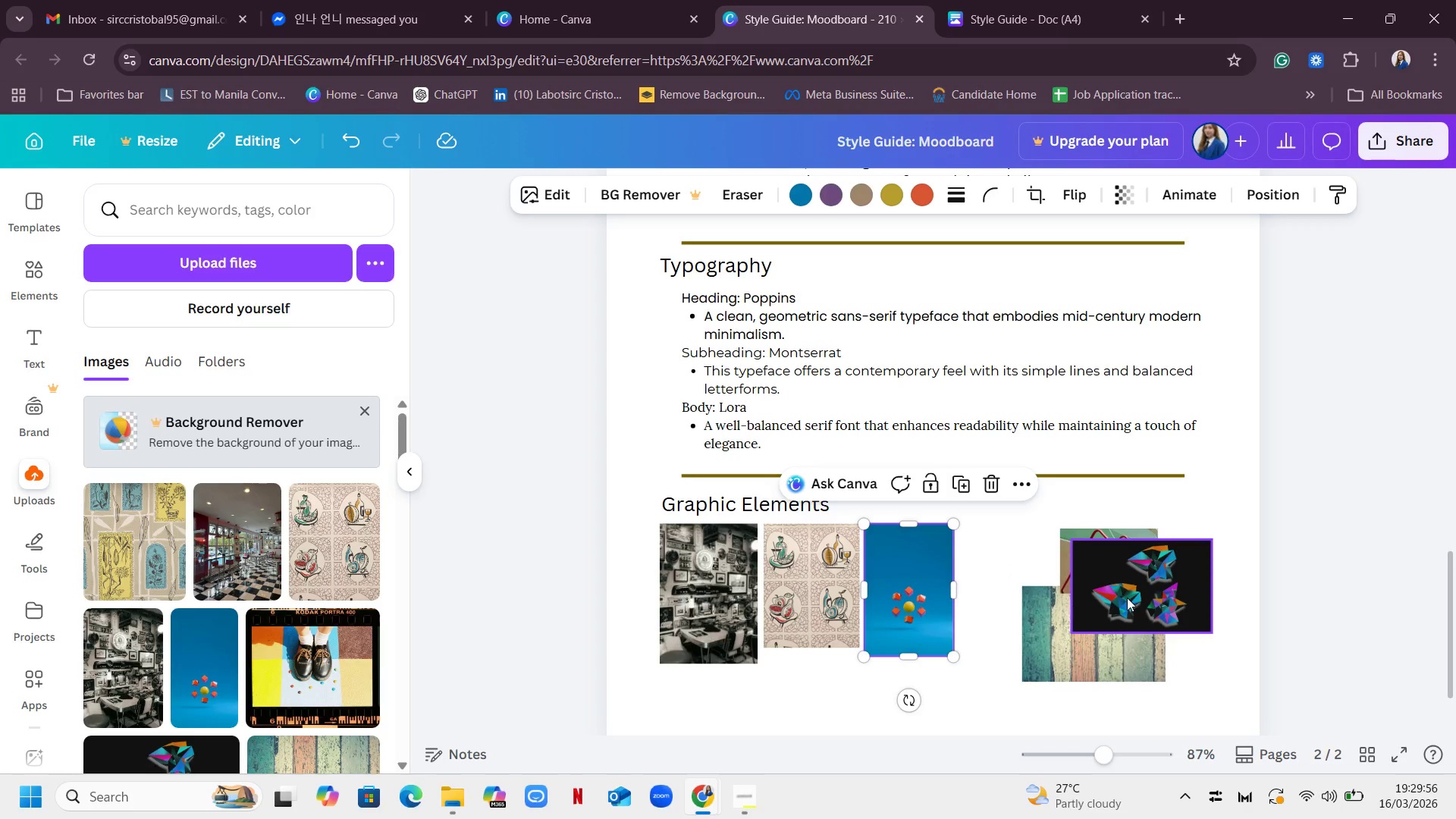 
left_click_drag(start_coordinate=[1134, 596], to_coordinate=[1135, 659])
 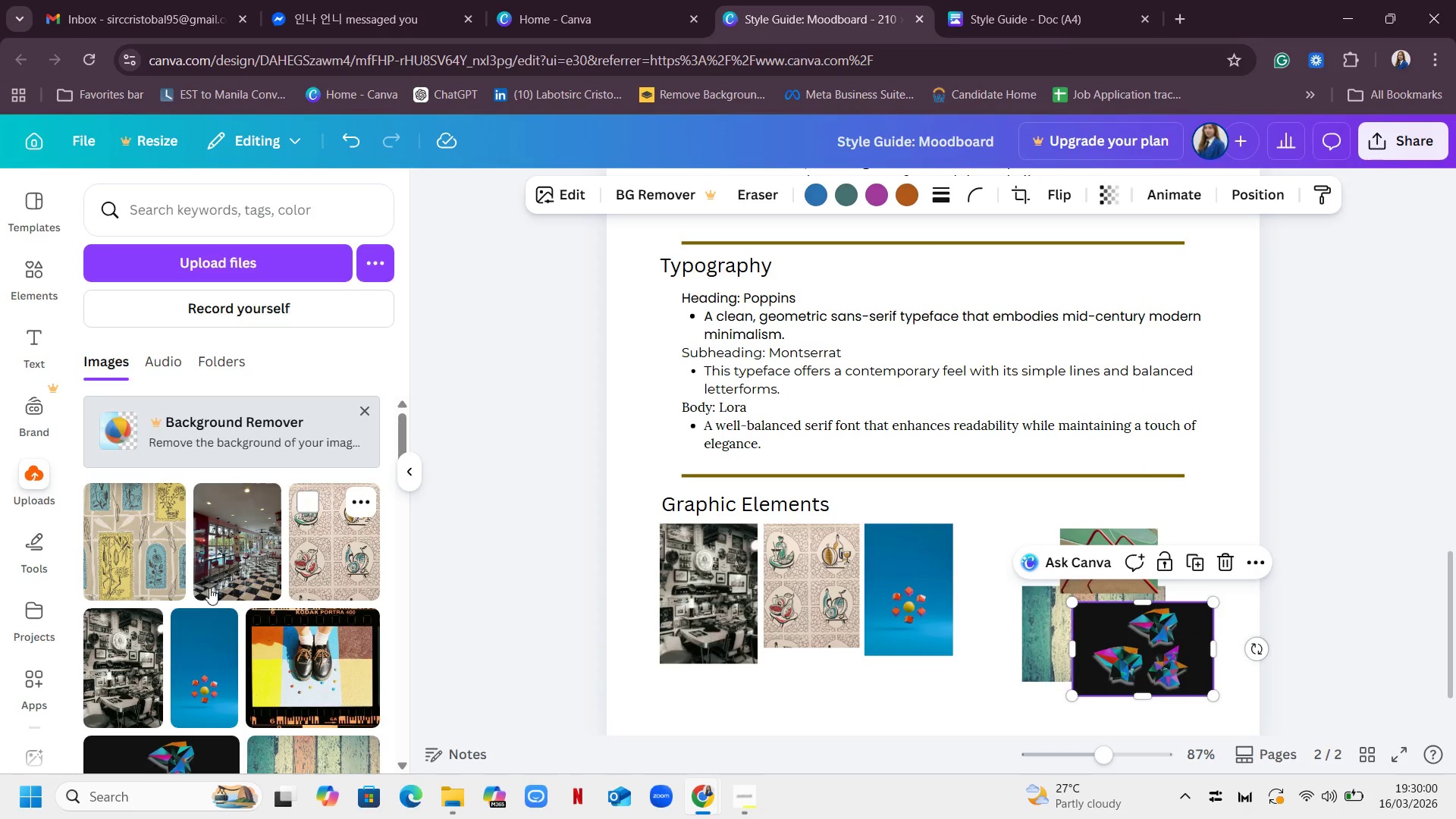 
left_click([135, 544])
 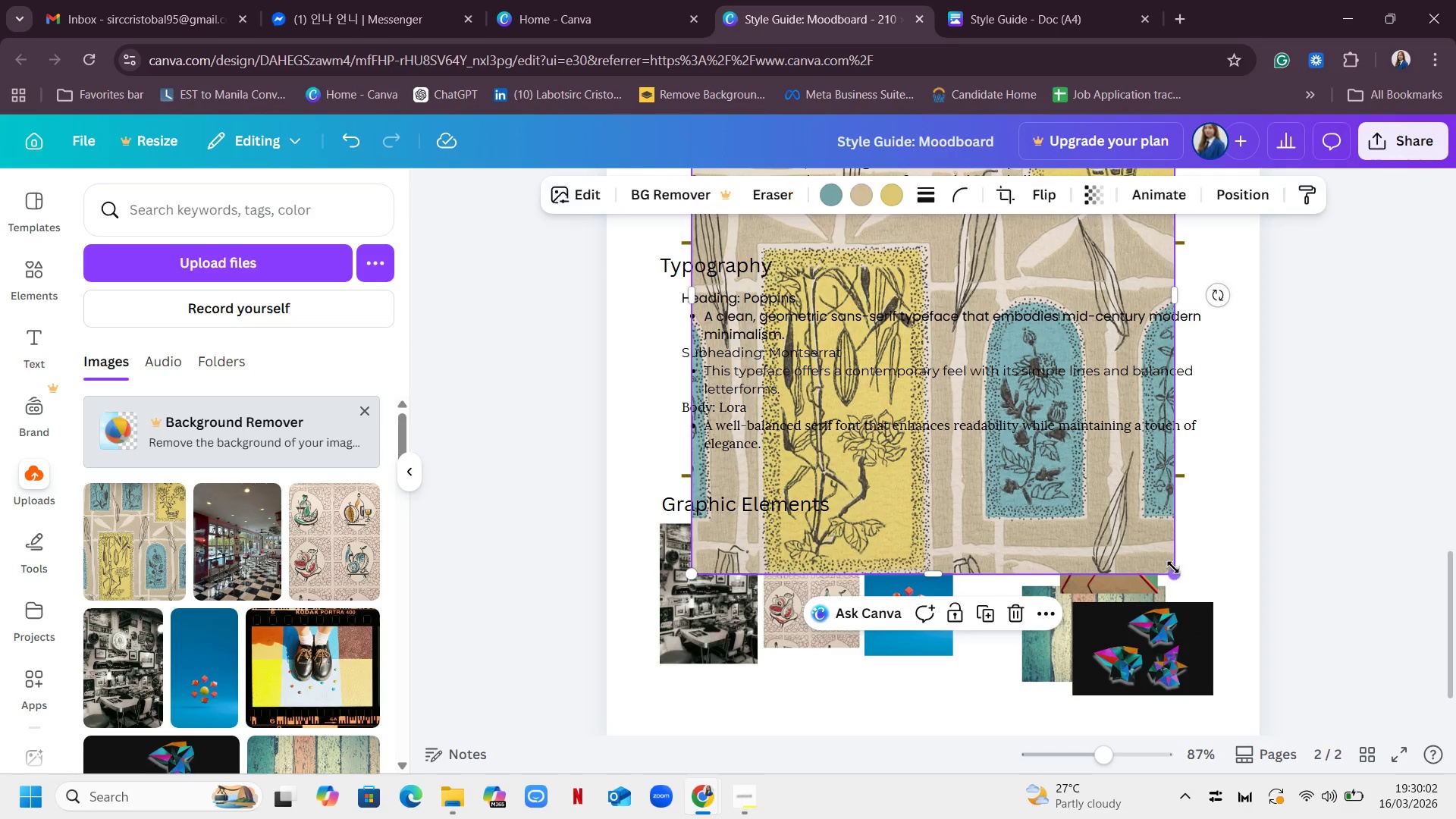 
left_click_drag(start_coordinate=[1178, 571], to_coordinate=[1100, 518])
 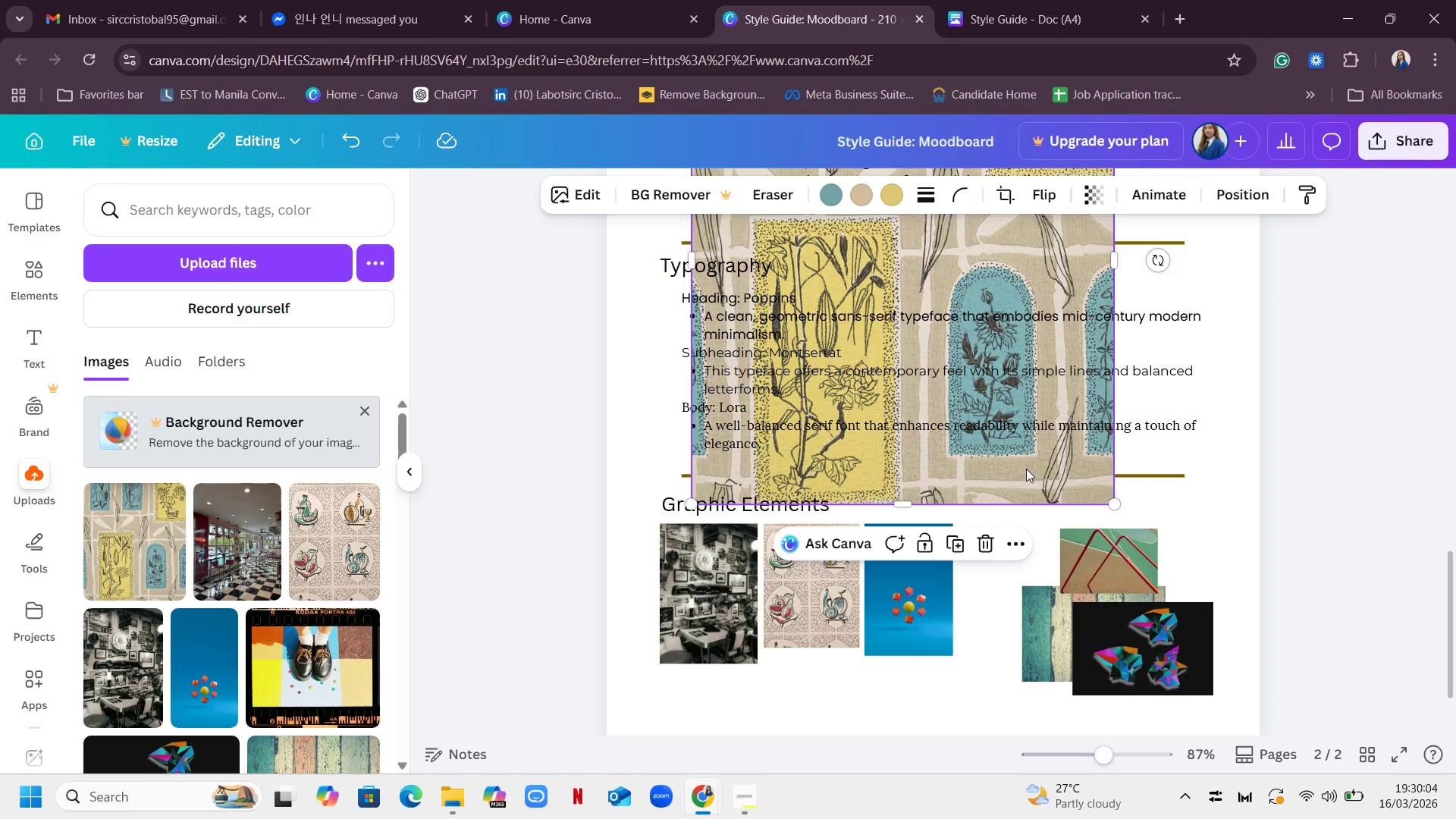 
left_click_drag(start_coordinate=[1026, 469], to_coordinate=[1072, 640])
 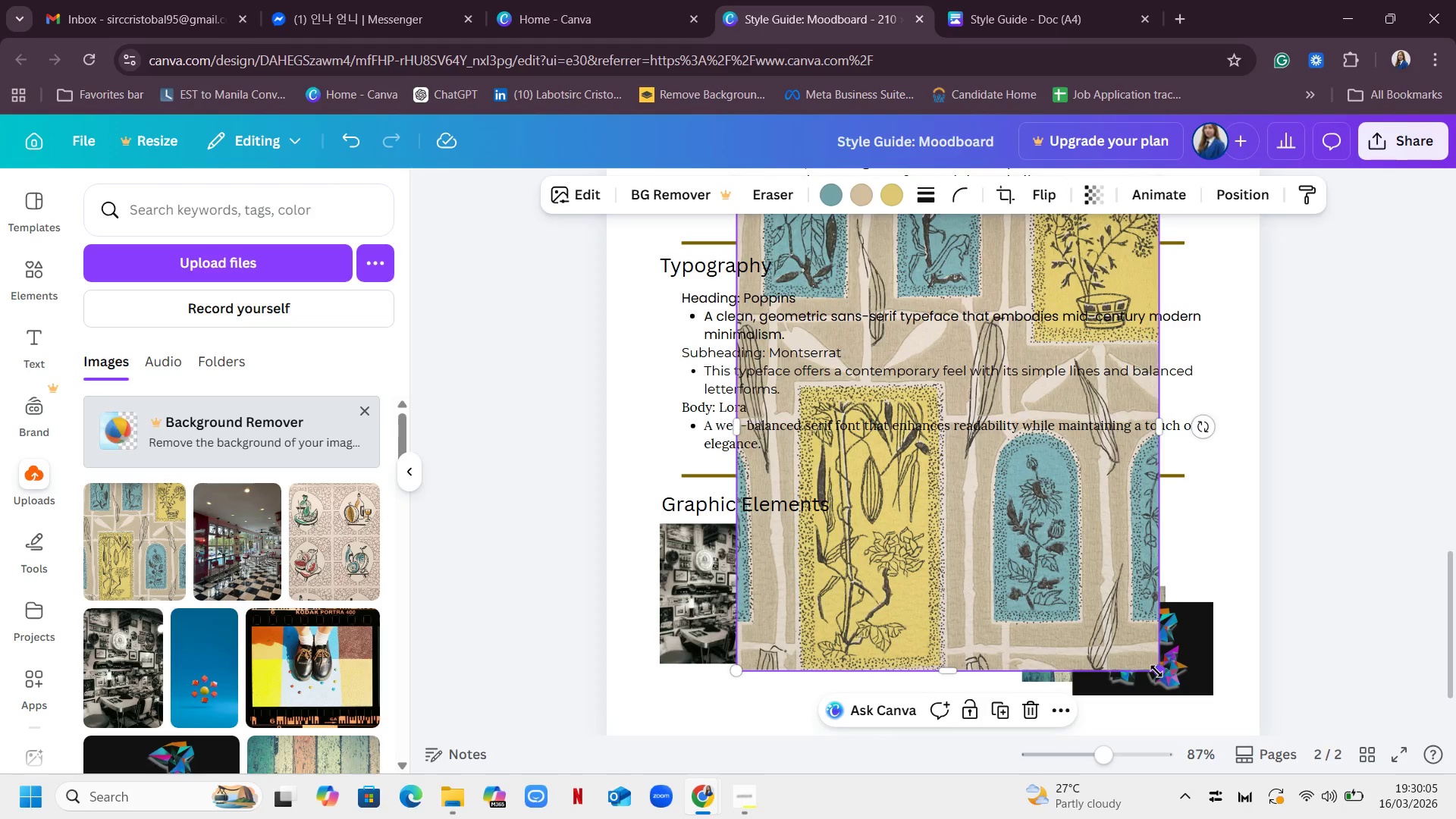 
left_click_drag(start_coordinate=[1157, 671], to_coordinate=[1034, 518])
 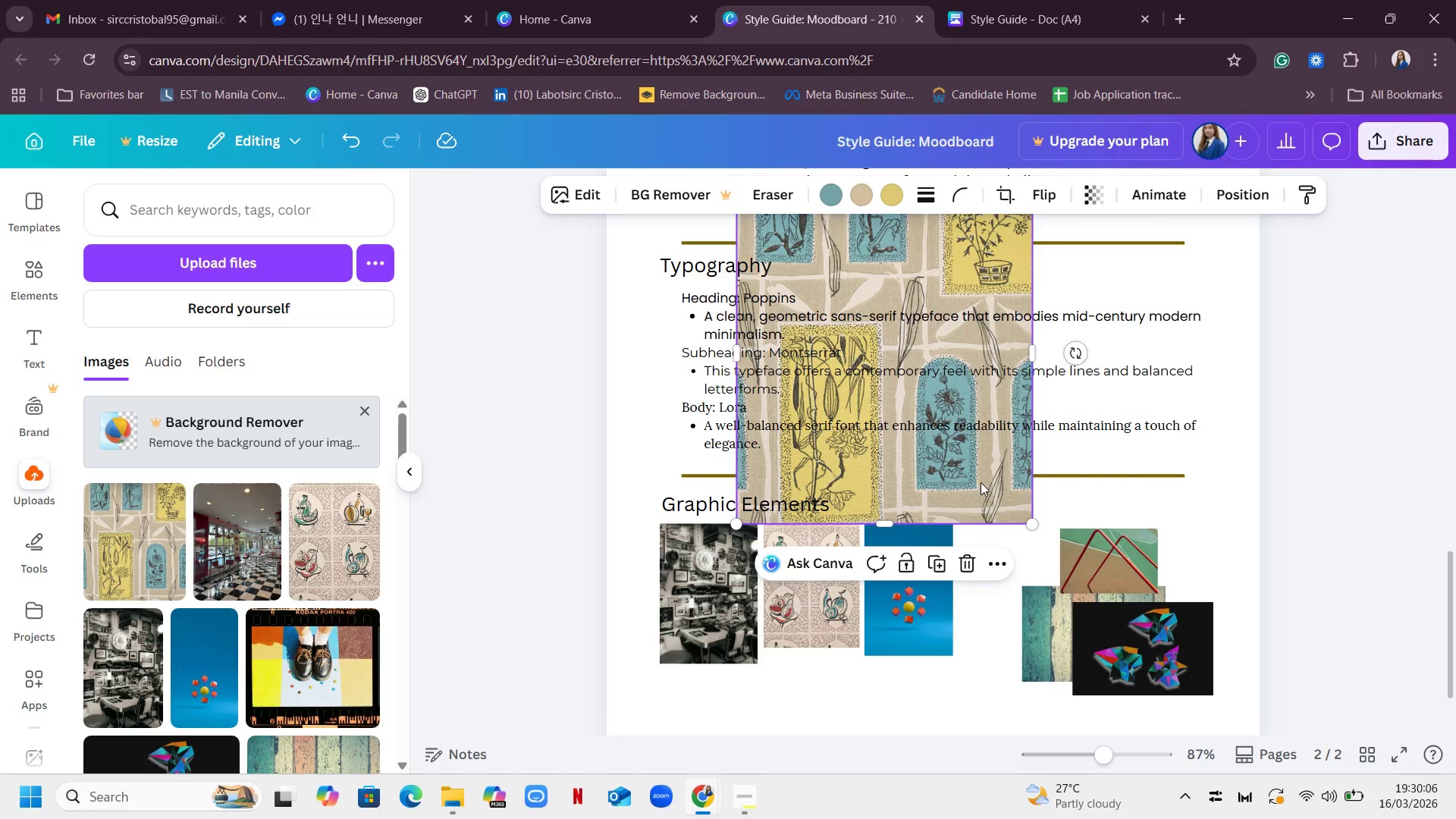 
left_click_drag(start_coordinate=[981, 482], to_coordinate=[1081, 655])
 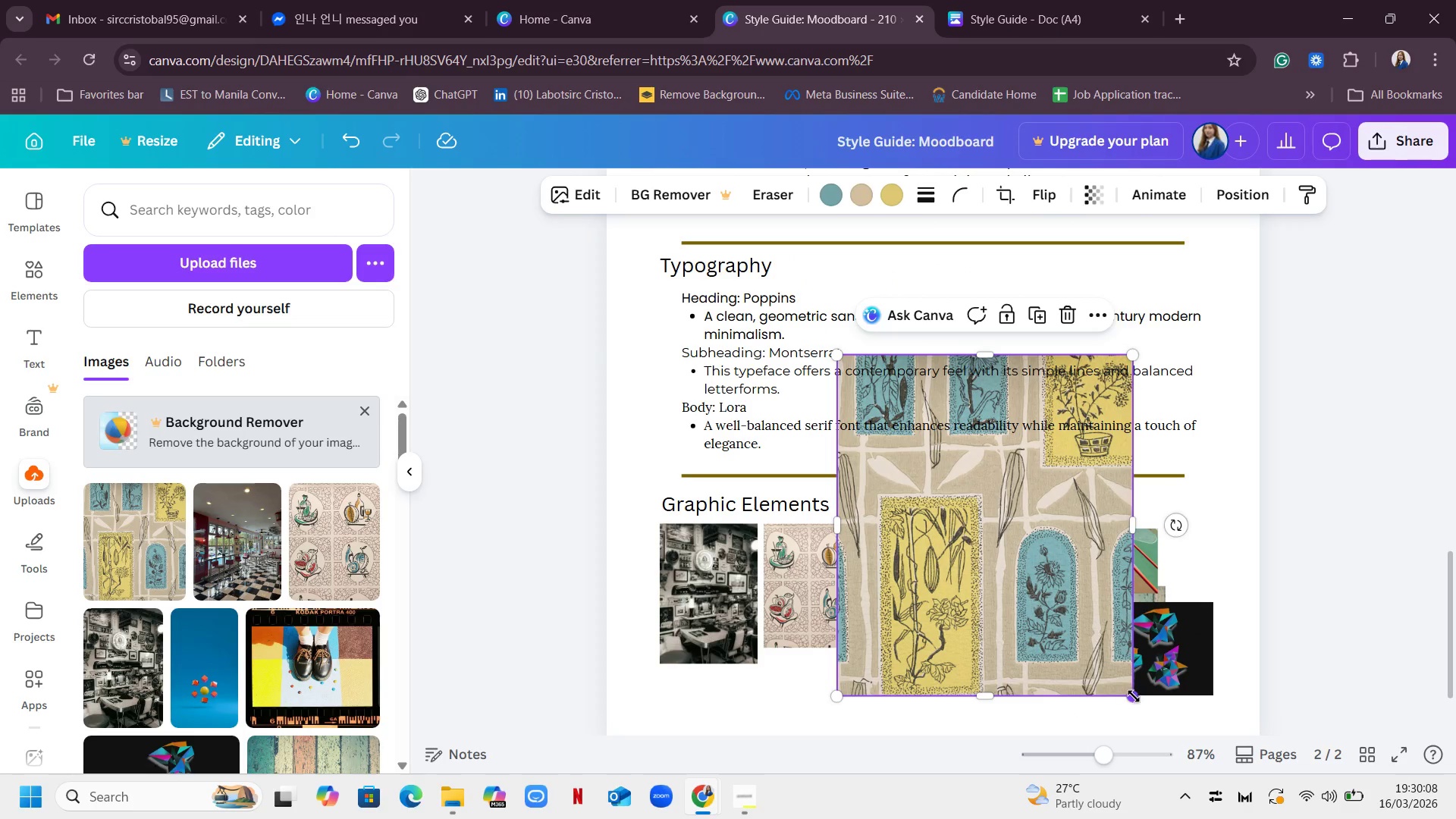 
left_click_drag(start_coordinate=[1134, 696], to_coordinate=[924, 479])
 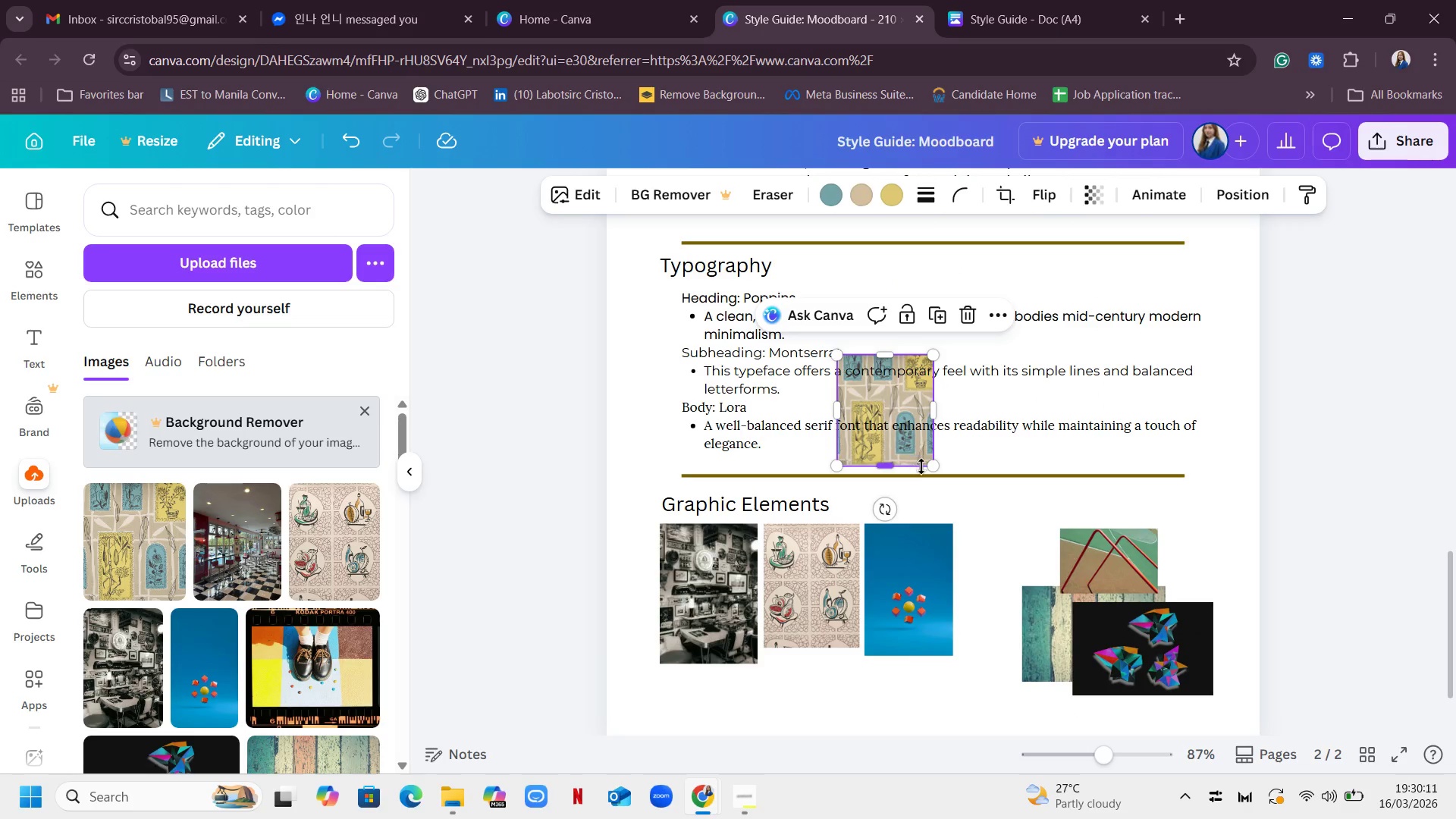 
left_click([920, 460])
 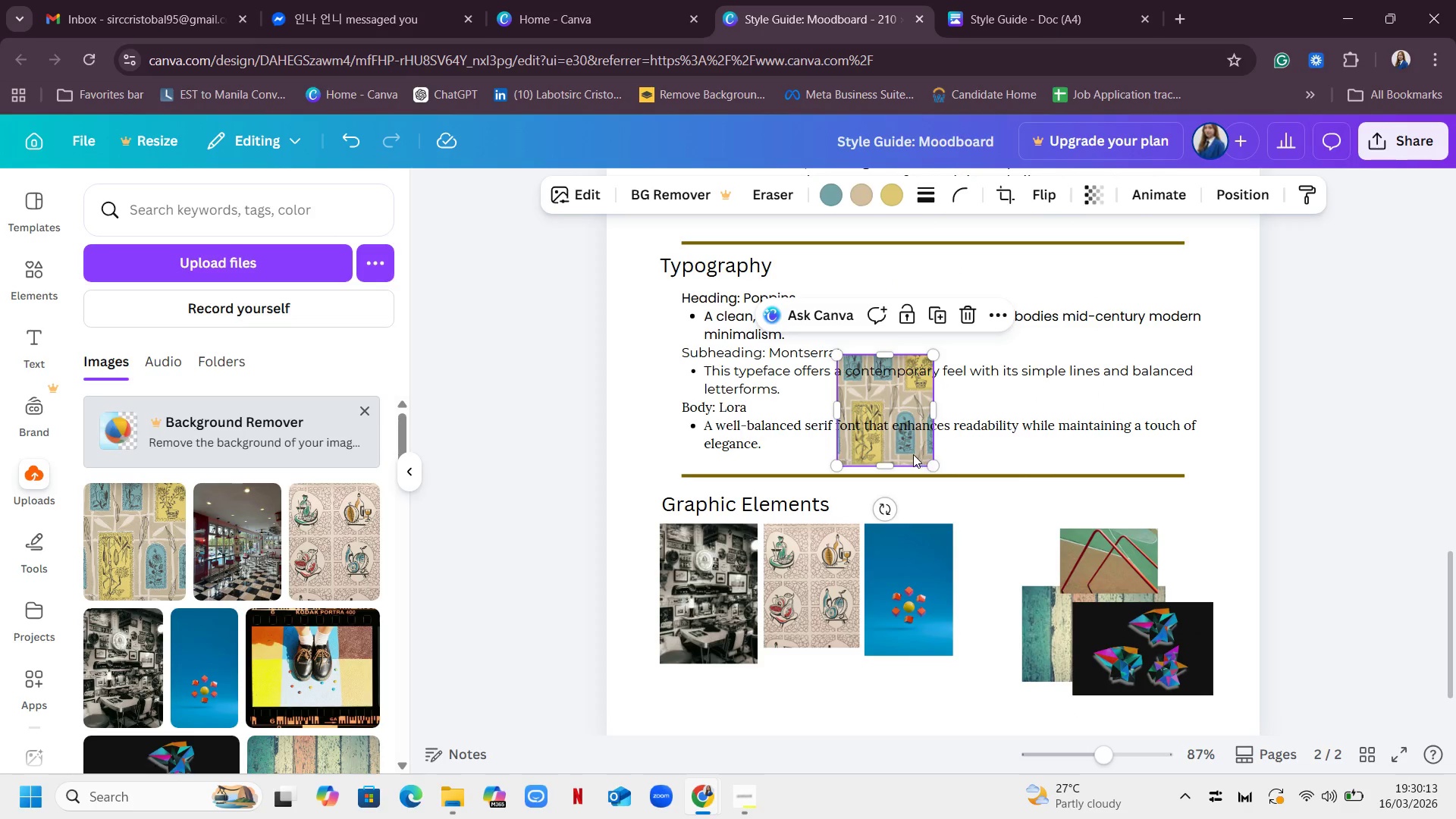 
left_click_drag(start_coordinate=[912, 454], to_coordinate=[1034, 624])
 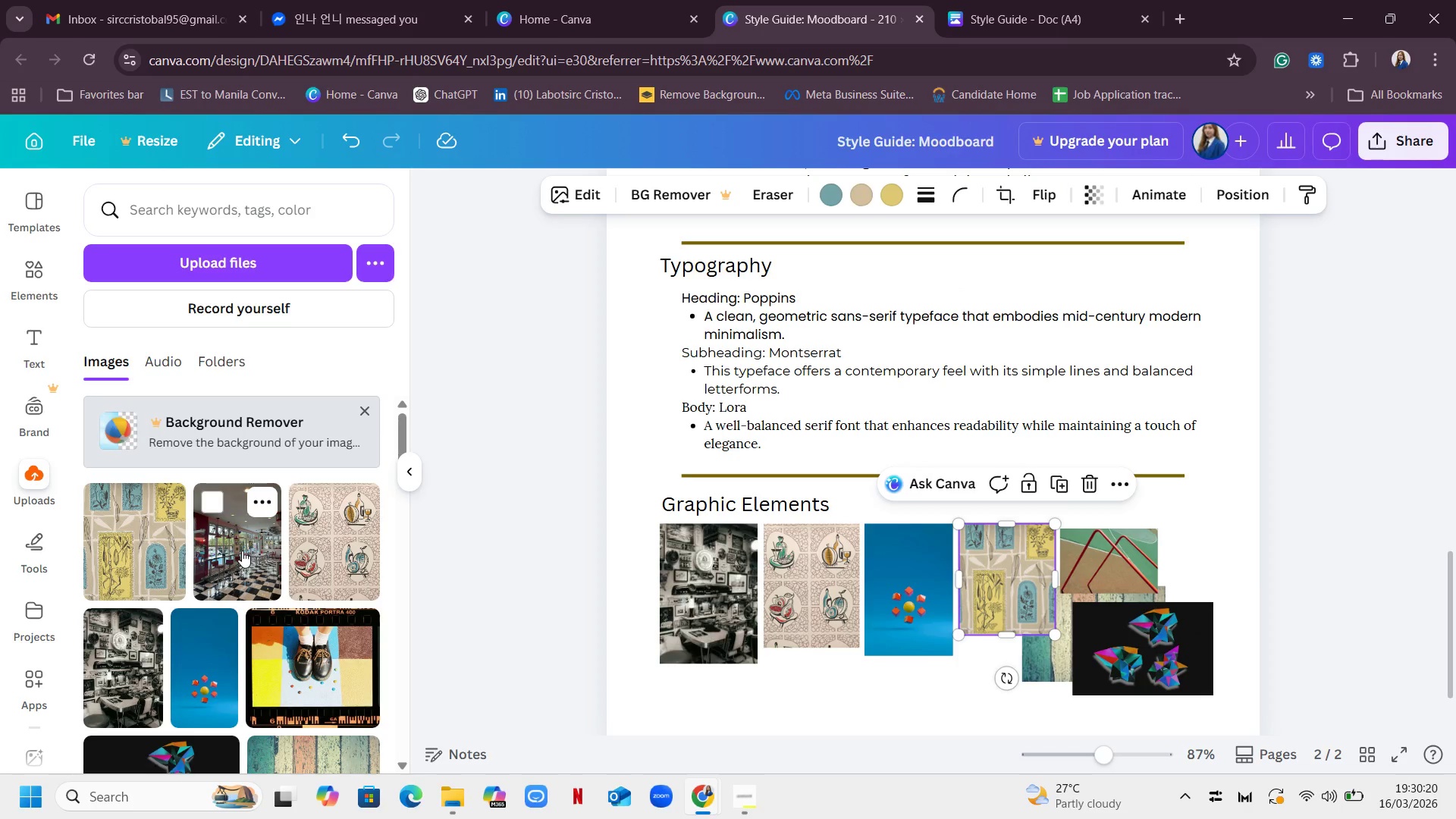 
wait(5.05)
 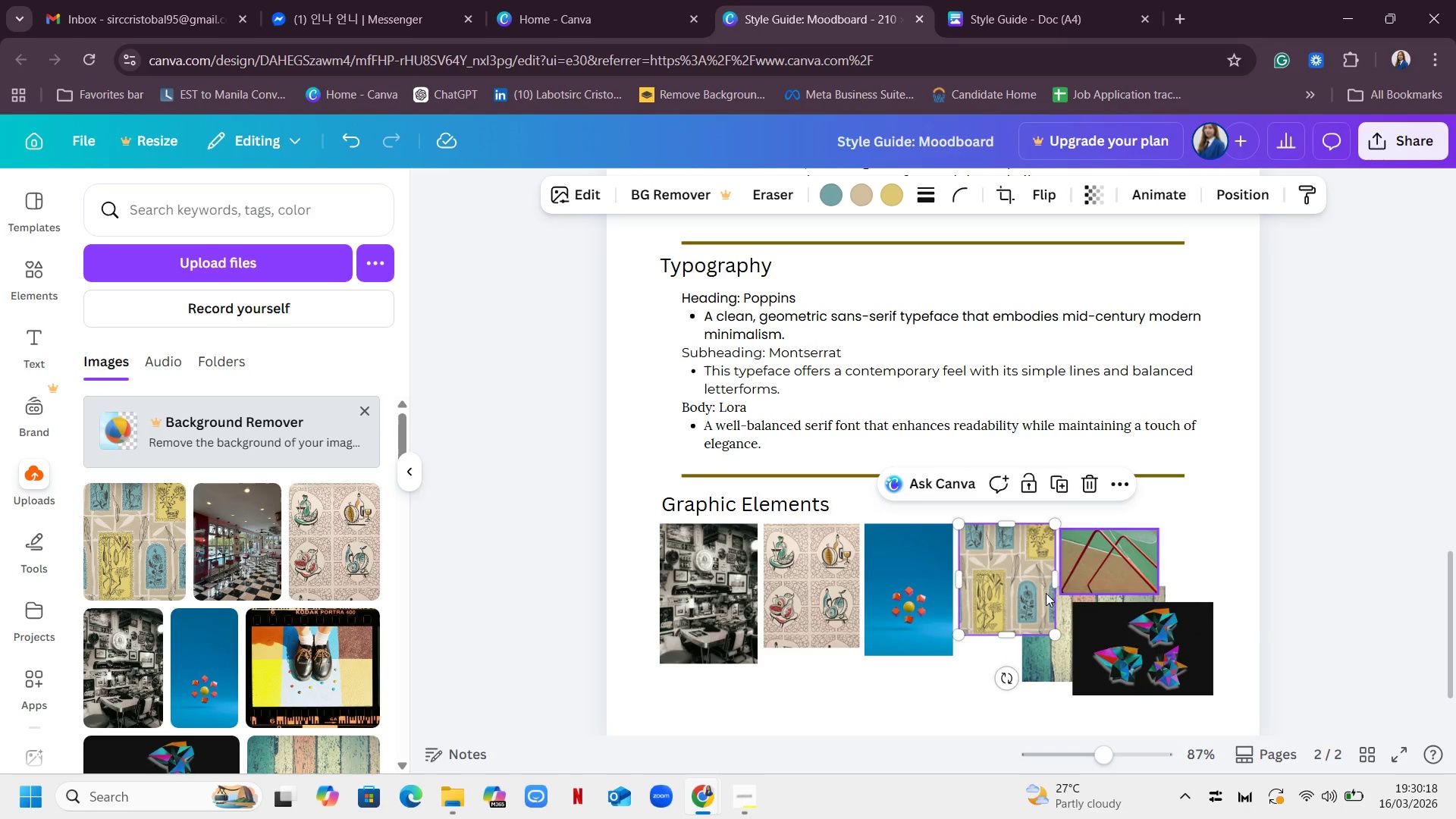 
left_click([236, 551])
 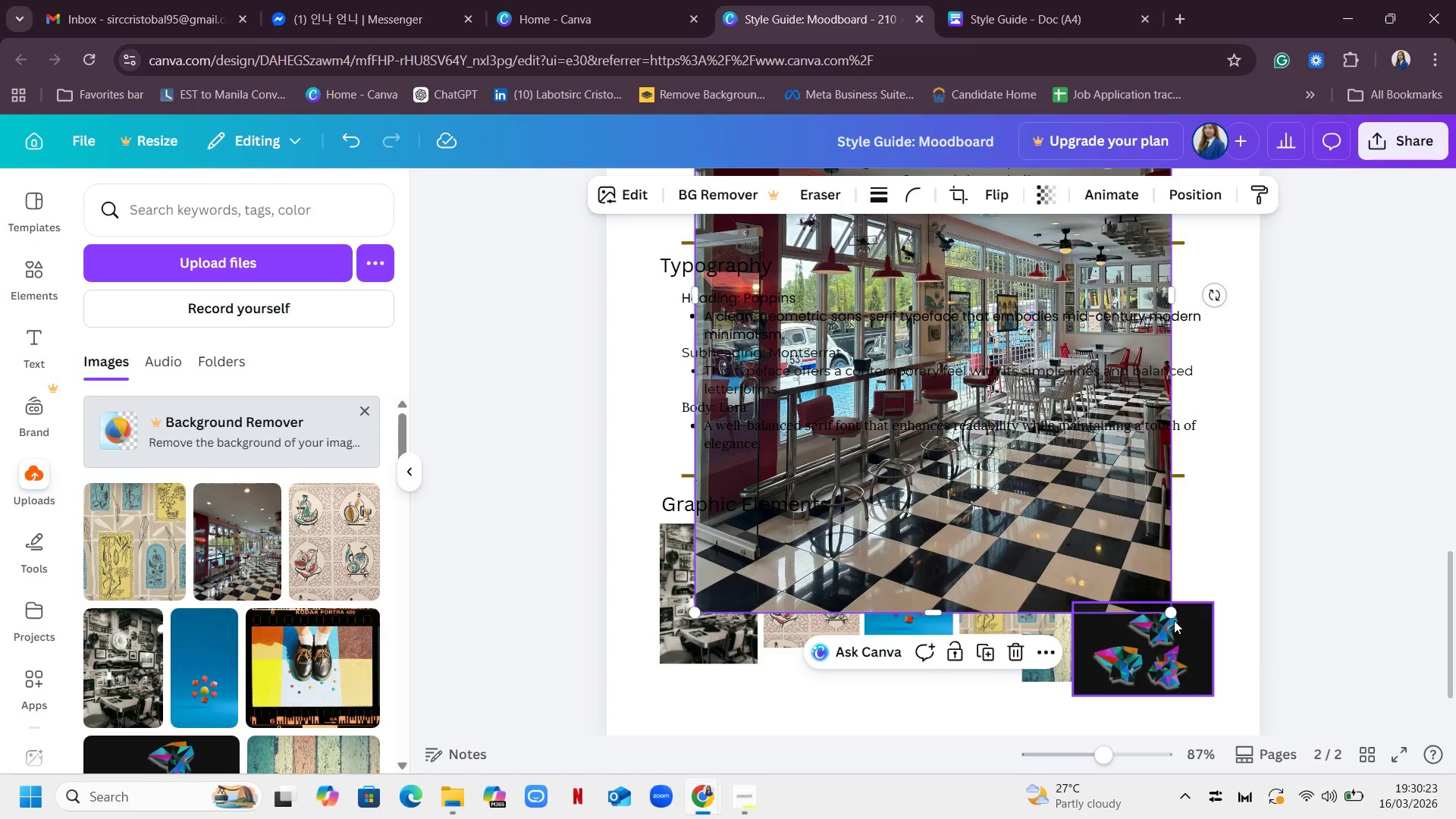 
left_click_drag(start_coordinate=[1173, 612], to_coordinate=[799, 391])
 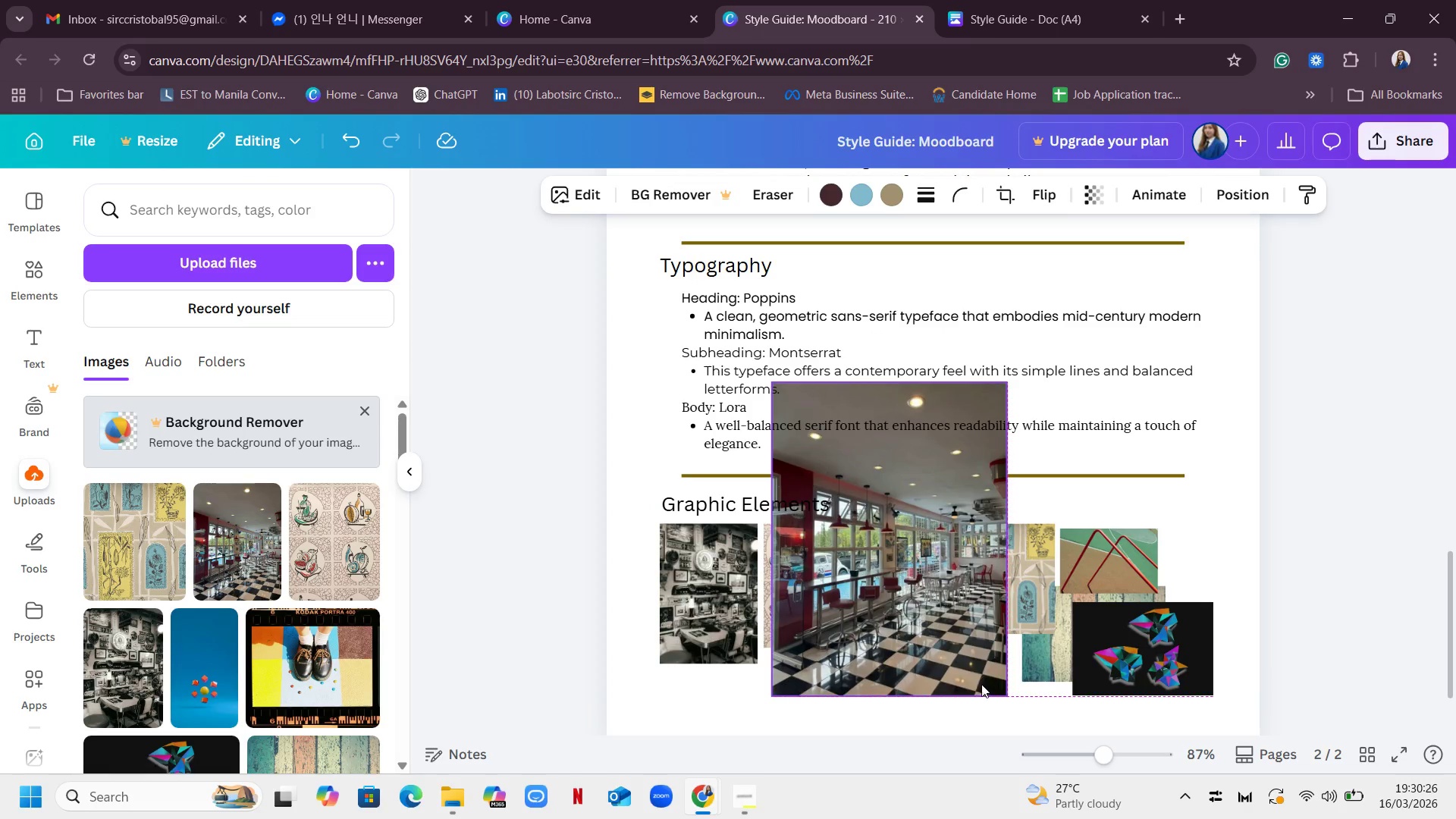 
left_click_drag(start_coordinate=[1008, 698], to_coordinate=[818, 526])
 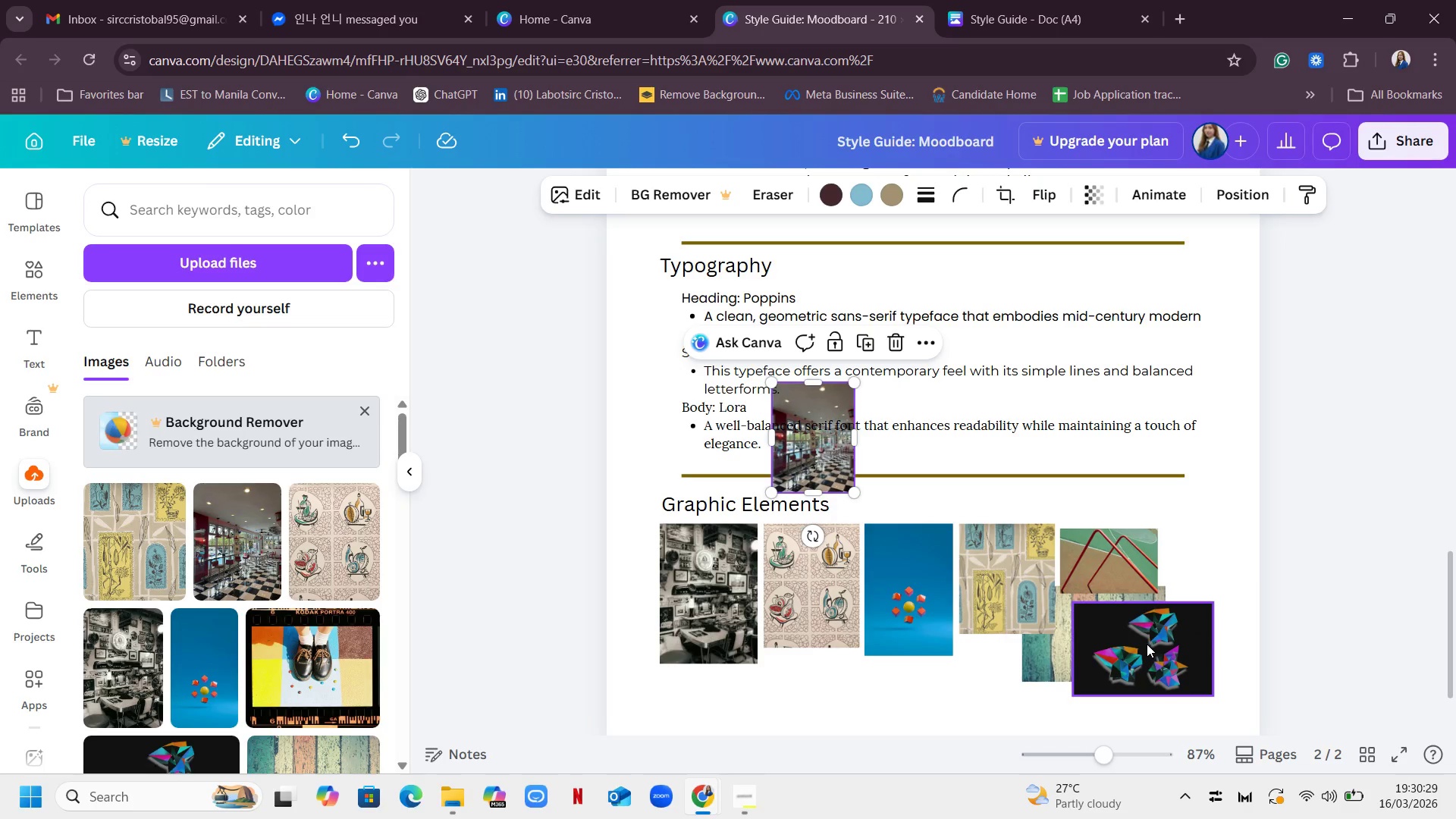 
left_click_drag(start_coordinate=[1144, 644], to_coordinate=[773, 616])
 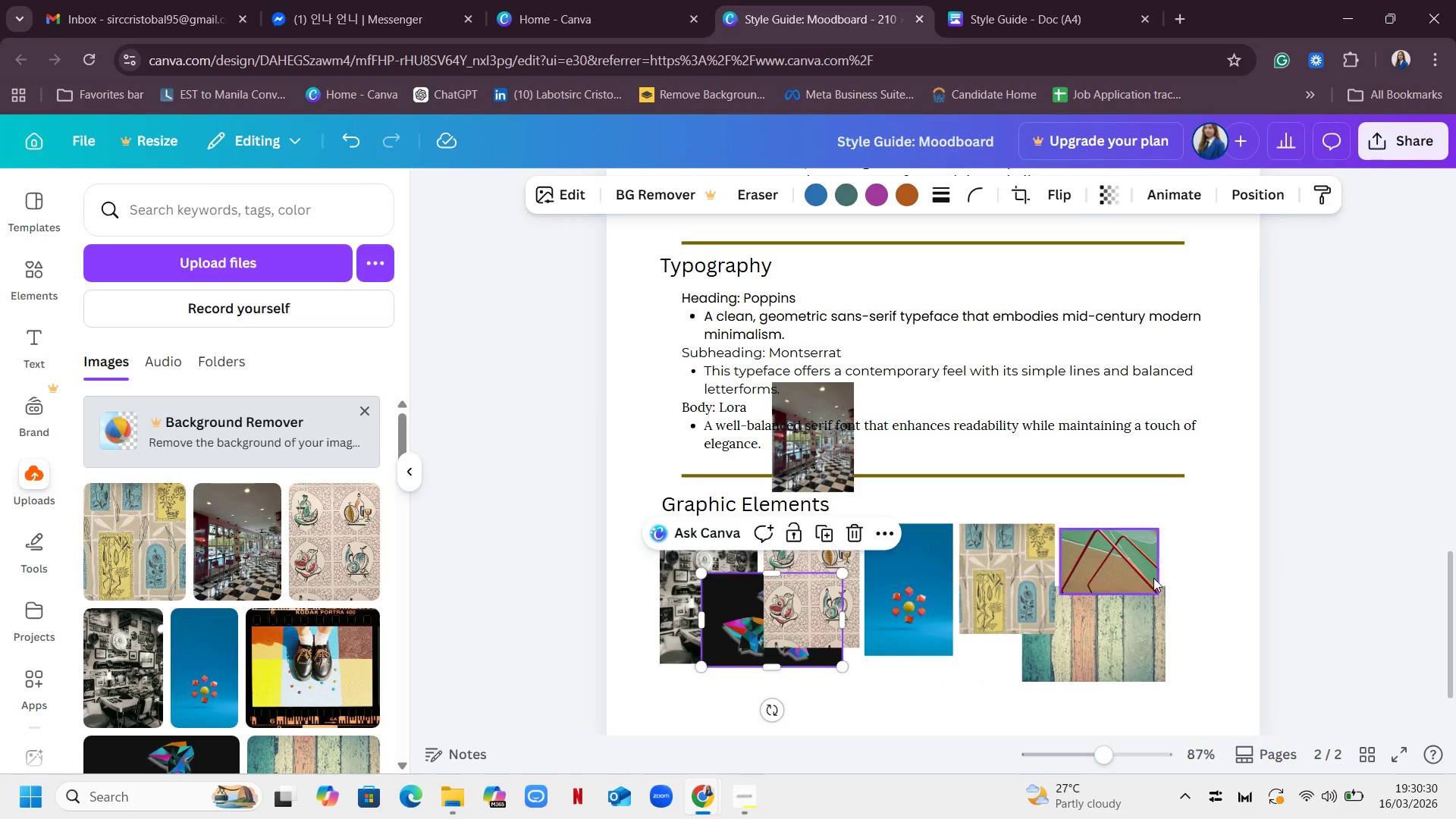 
left_click_drag(start_coordinate=[1153, 578], to_coordinate=[817, 583])
 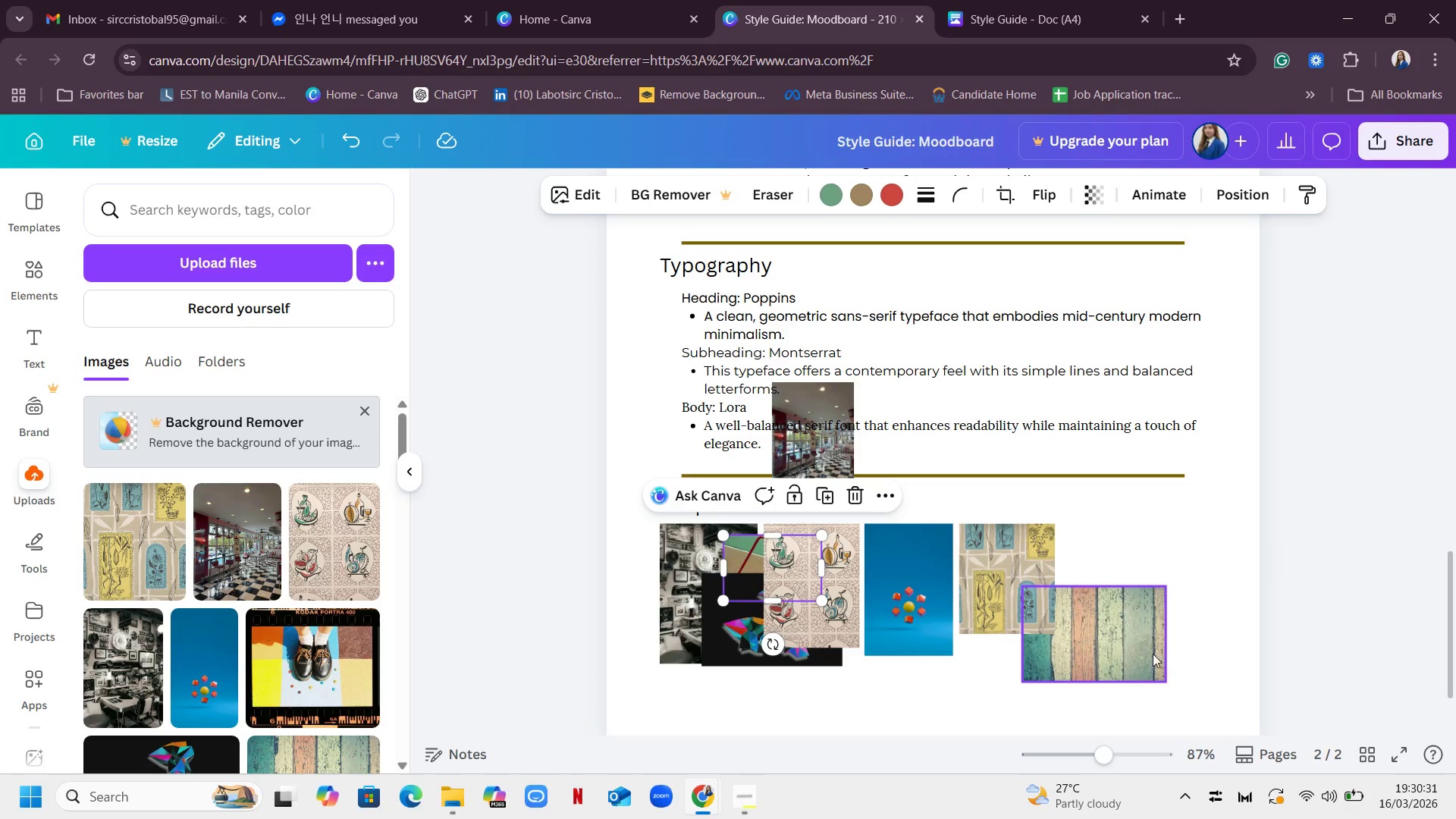 
left_click_drag(start_coordinate=[1152, 654], to_coordinate=[959, 627])
 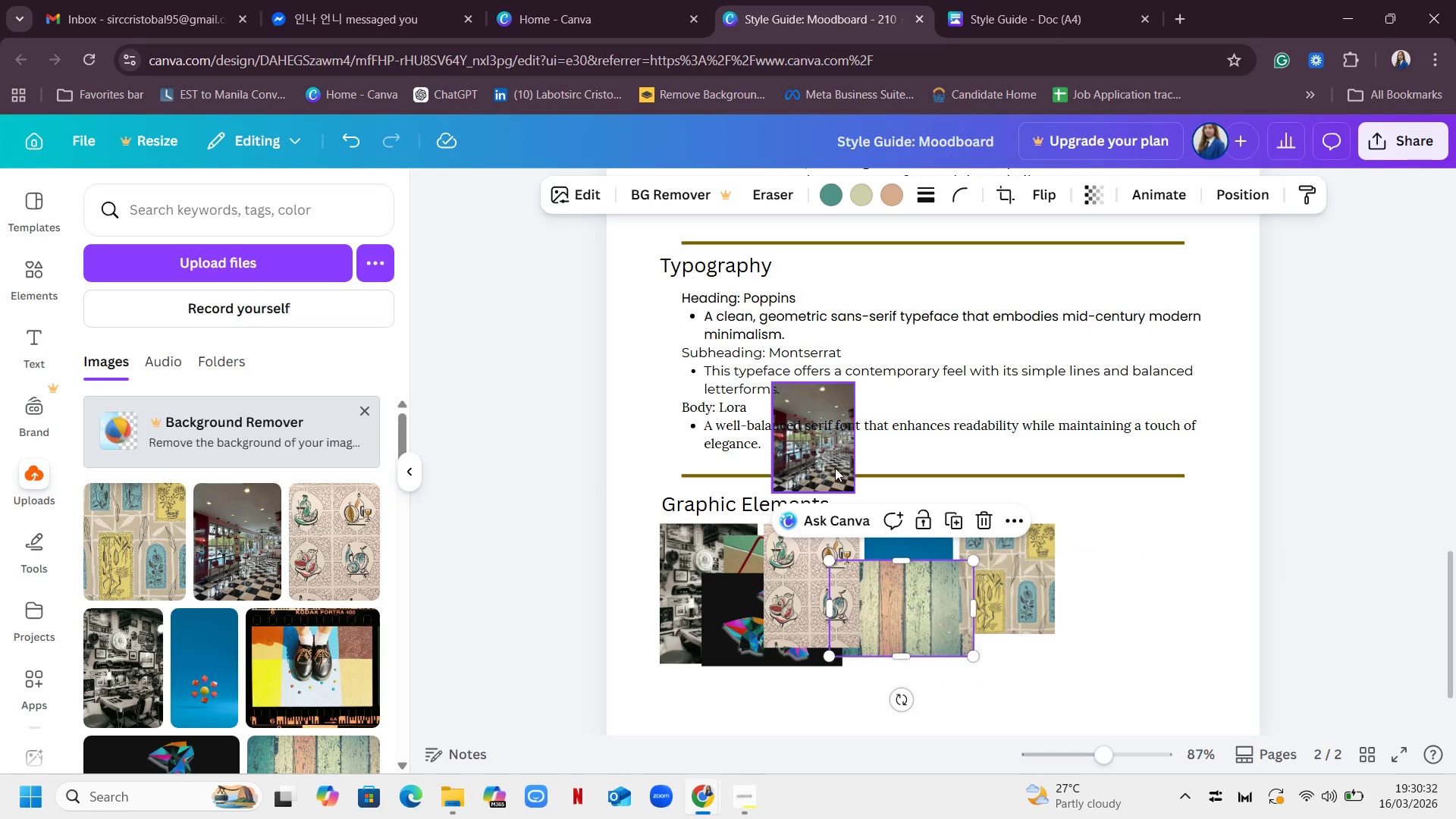 
left_click_drag(start_coordinate=[835, 468], to_coordinate=[1128, 608])
 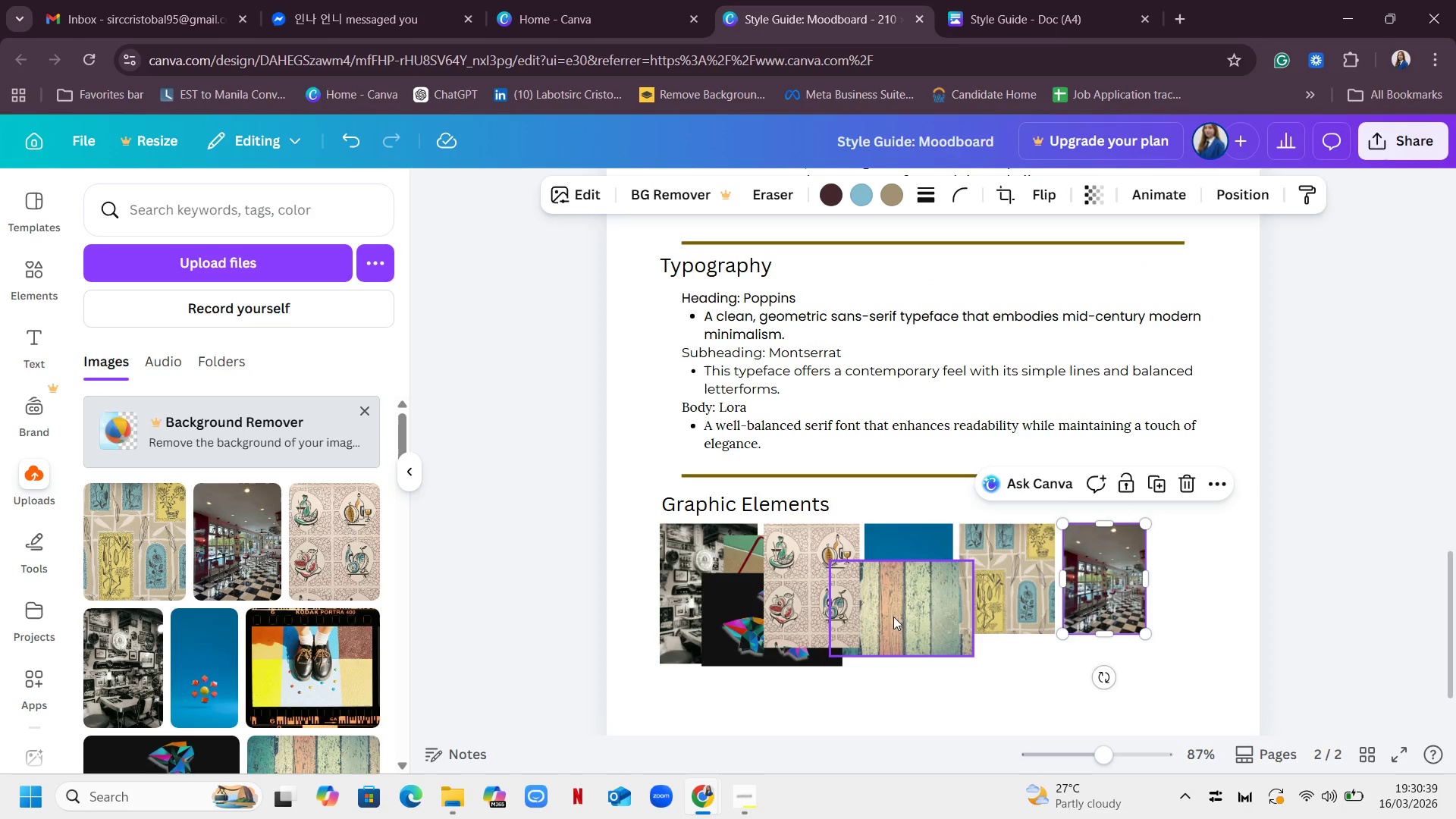 
left_click_drag(start_coordinate=[906, 618], to_coordinate=[1012, 613])
 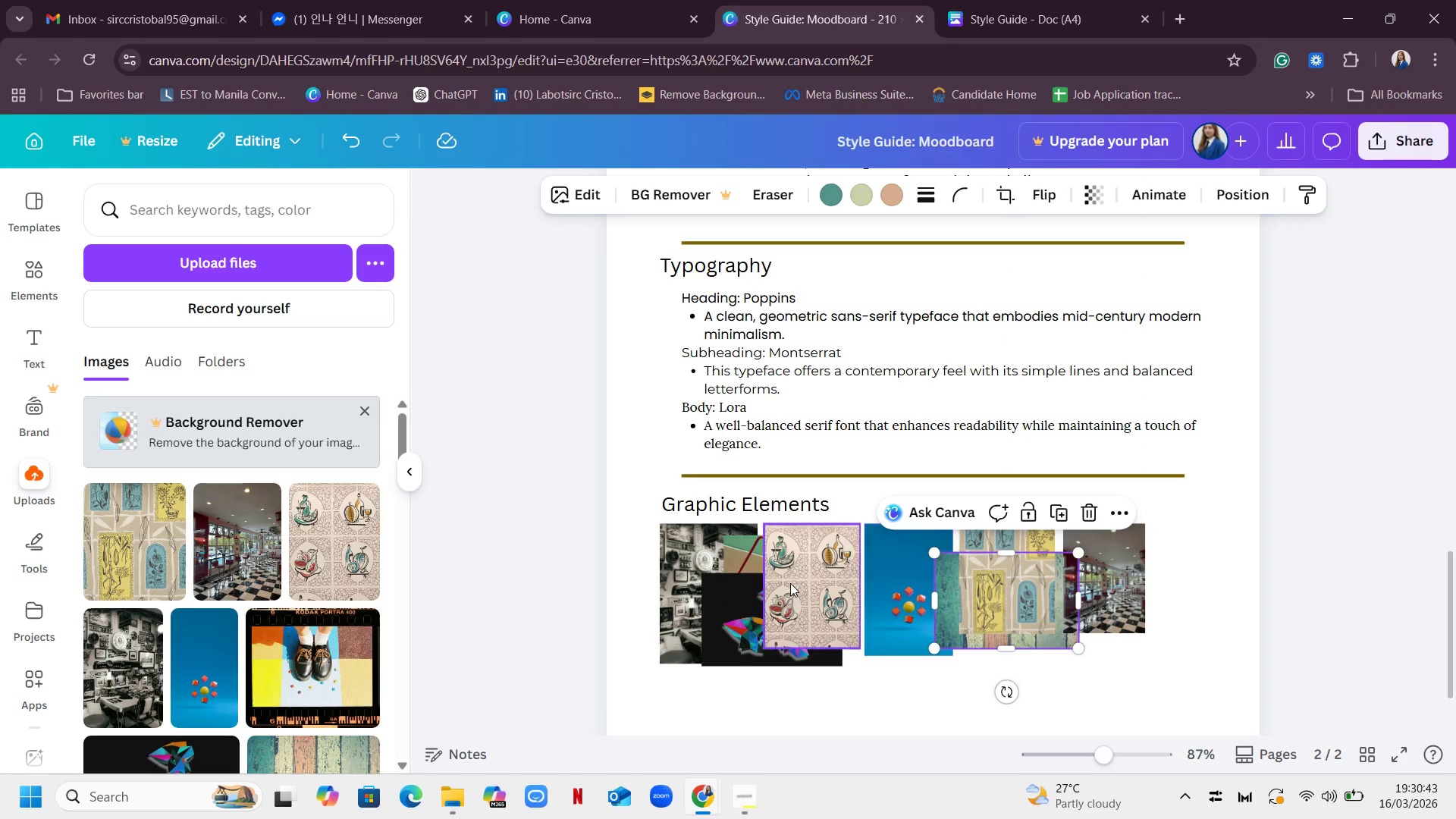 
left_click([790, 582])
 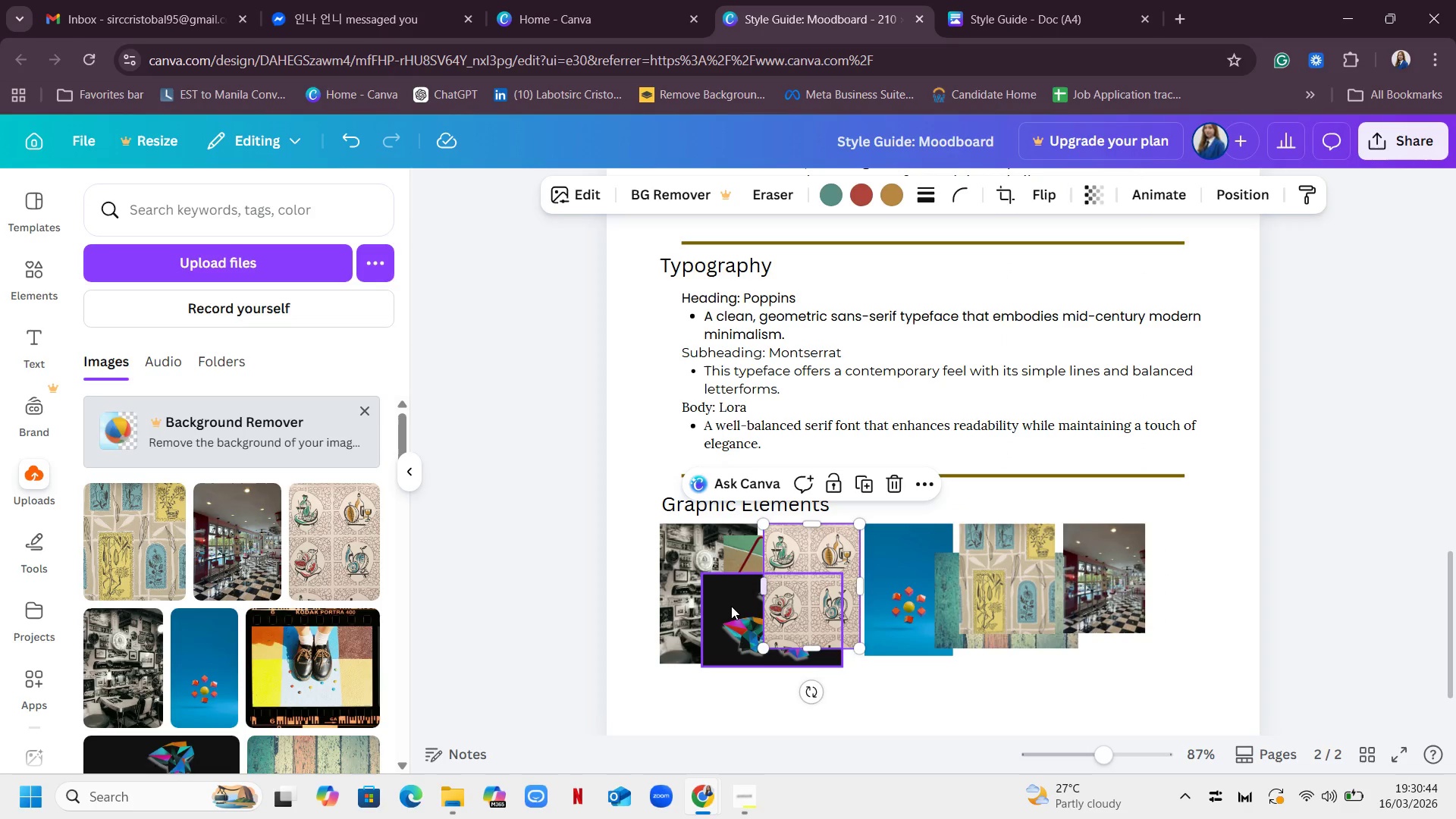 
left_click_drag(start_coordinate=[731, 606], to_coordinate=[943, 430])
 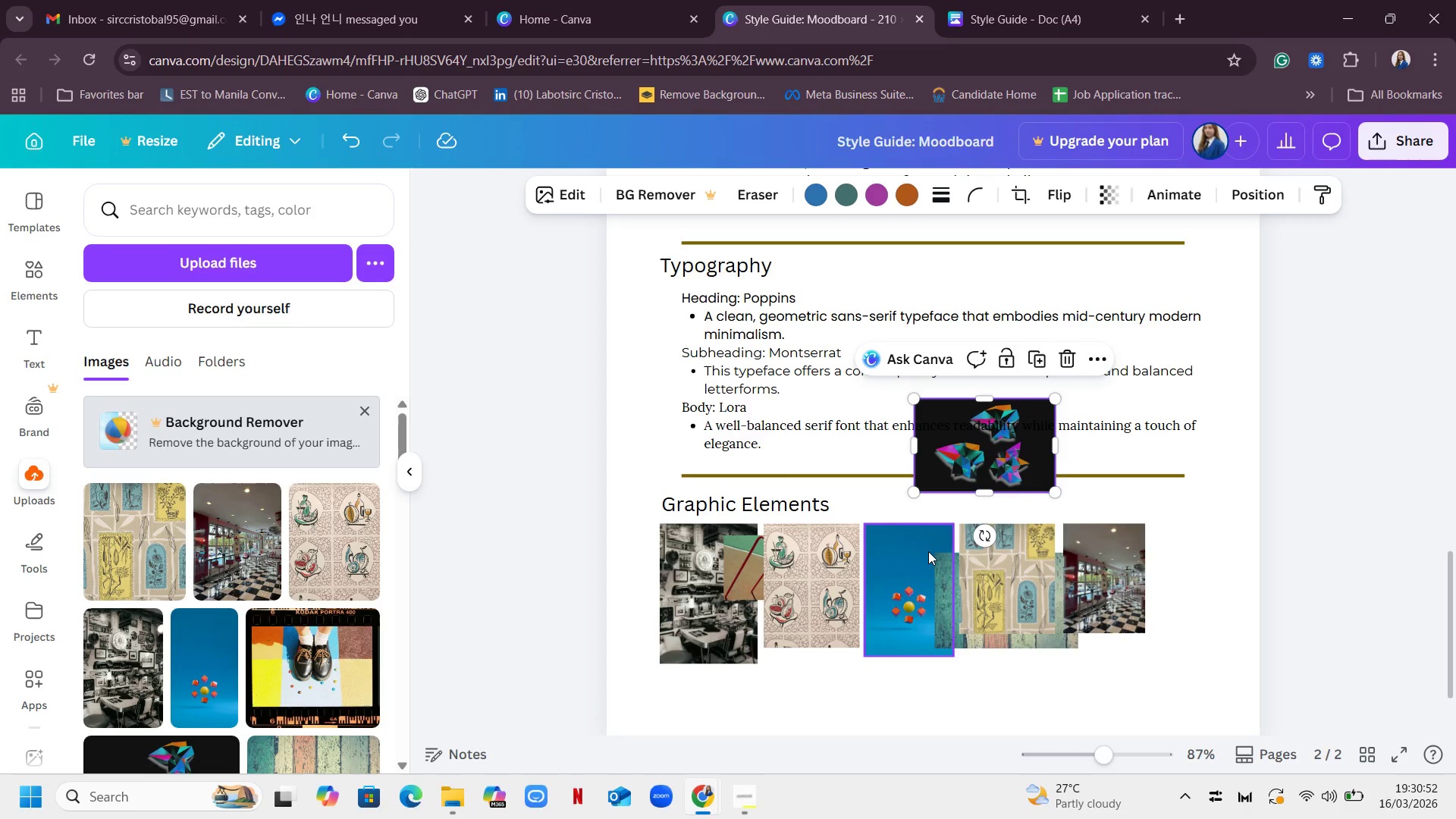 
left_click([928, 551])
 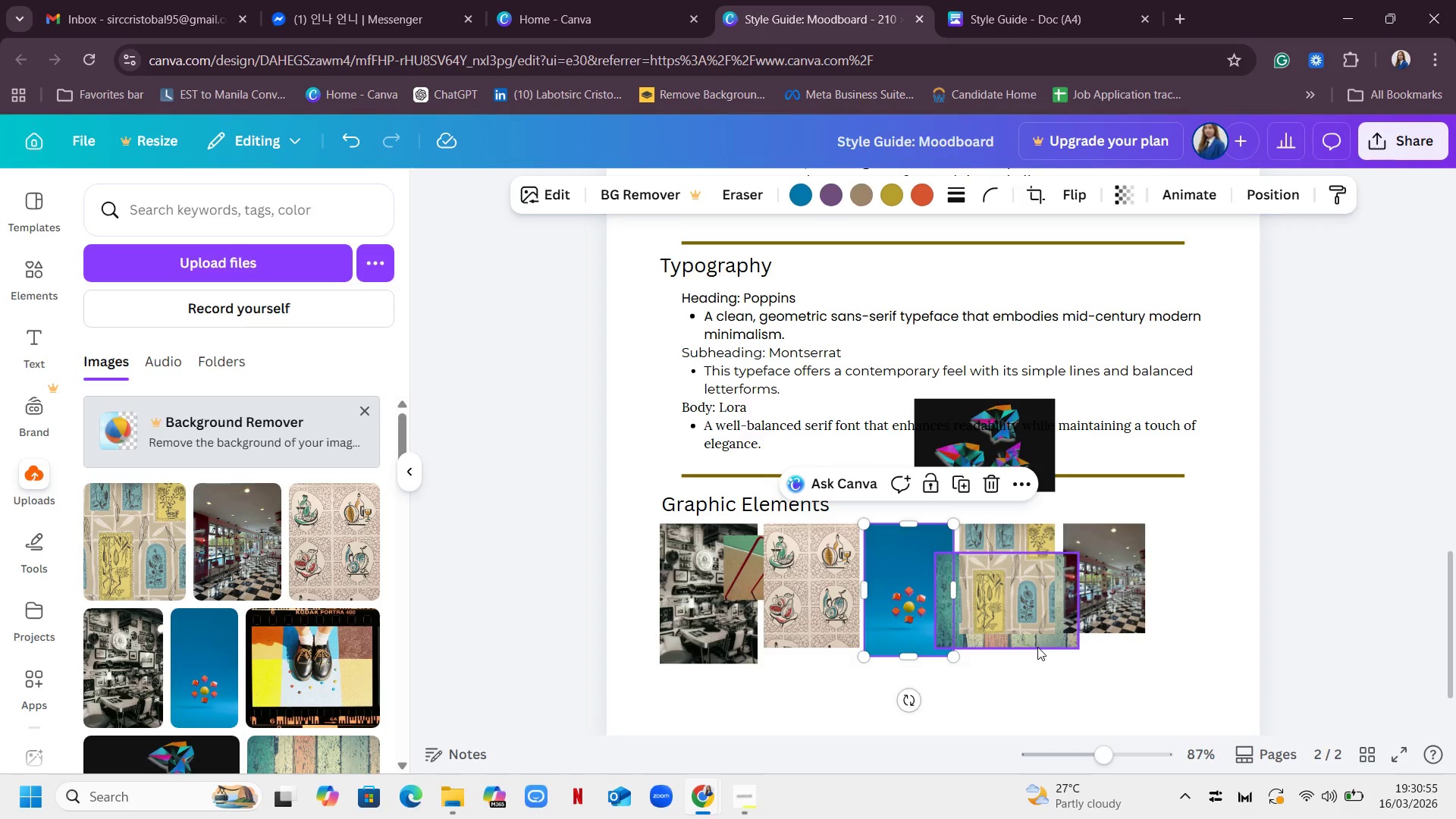 
left_click([708, 625])
 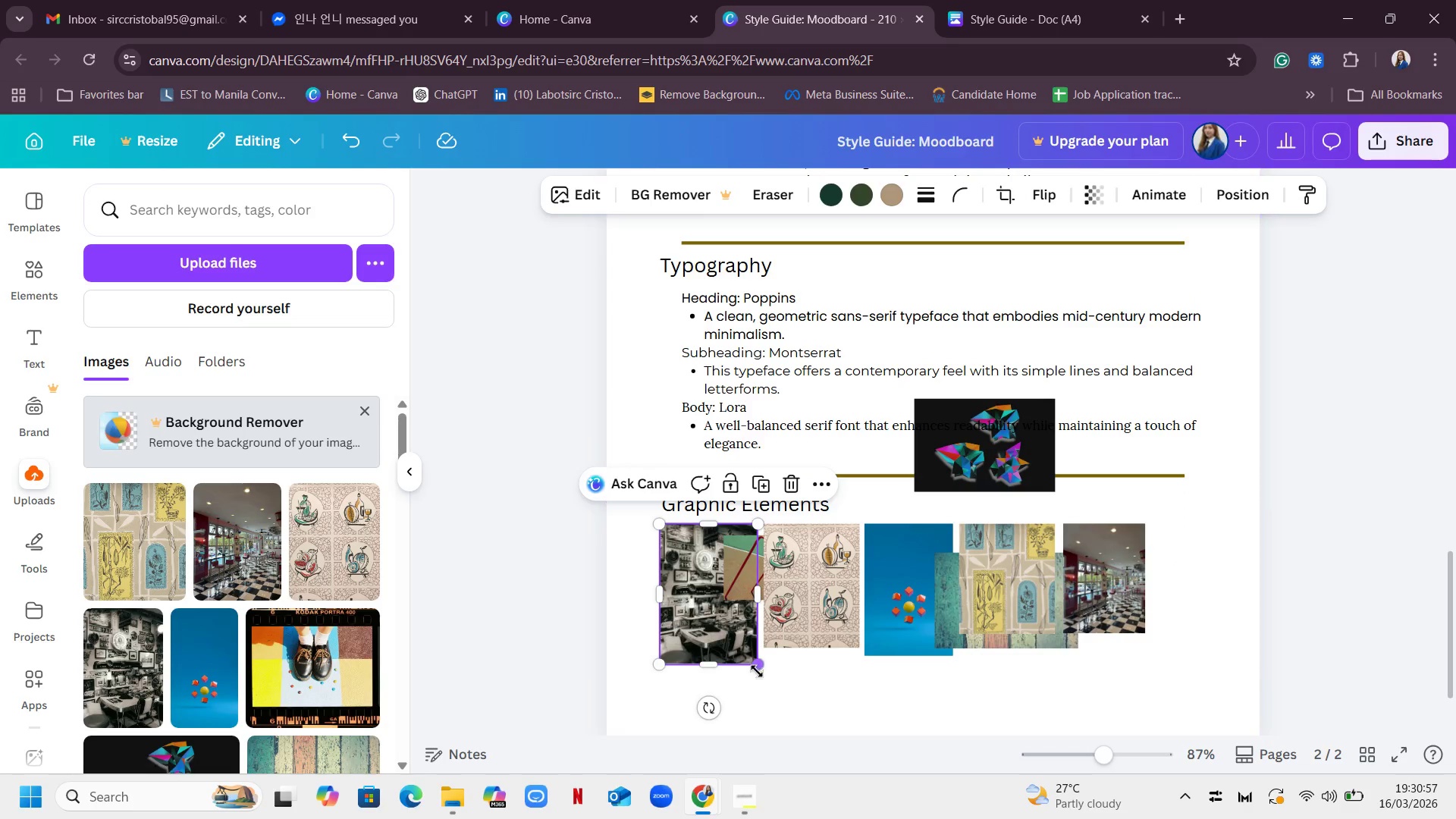 
left_click_drag(start_coordinate=[758, 667], to_coordinate=[741, 644])
 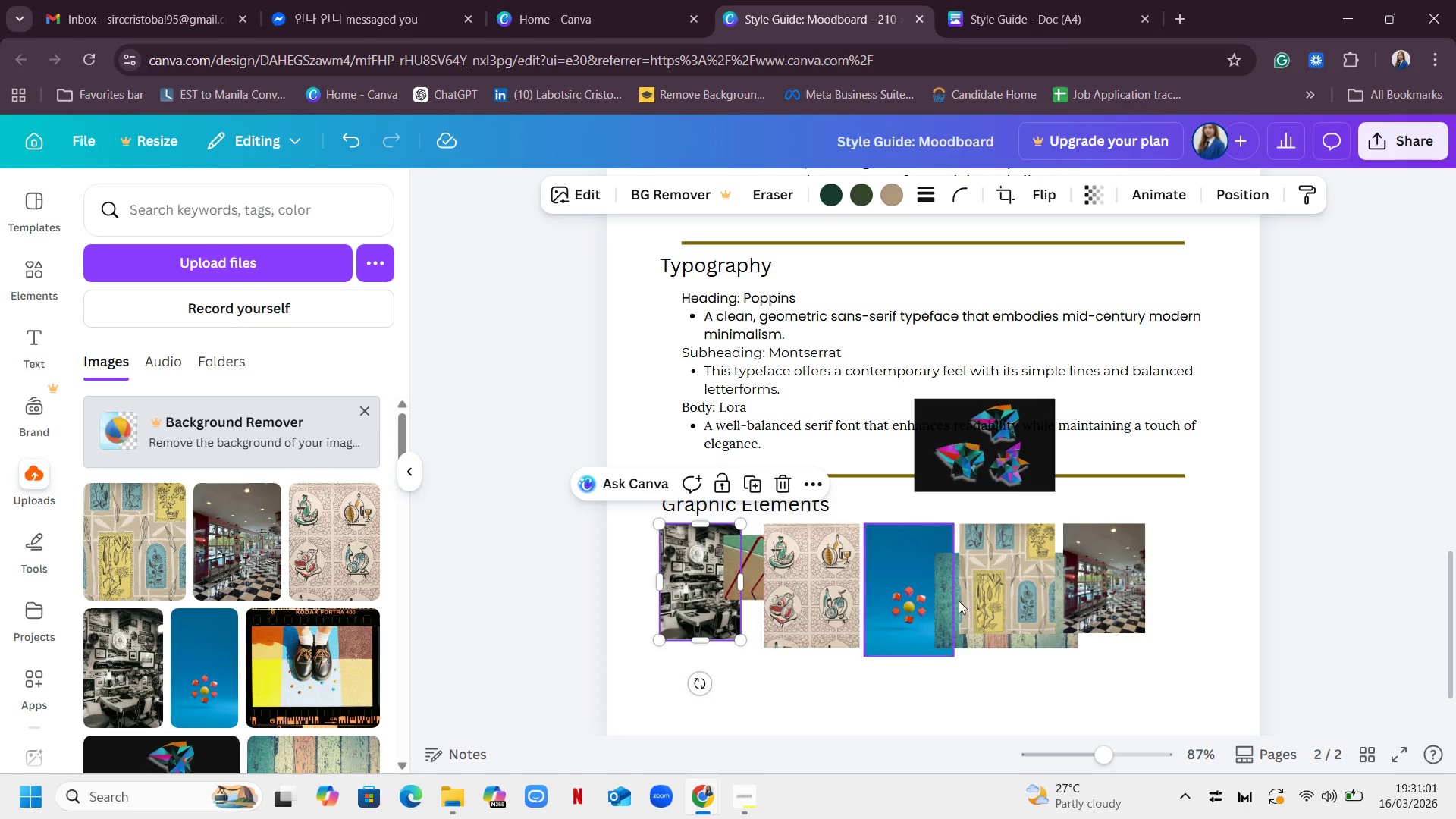 
left_click_drag(start_coordinate=[1089, 586], to_coordinate=[1151, 576])
 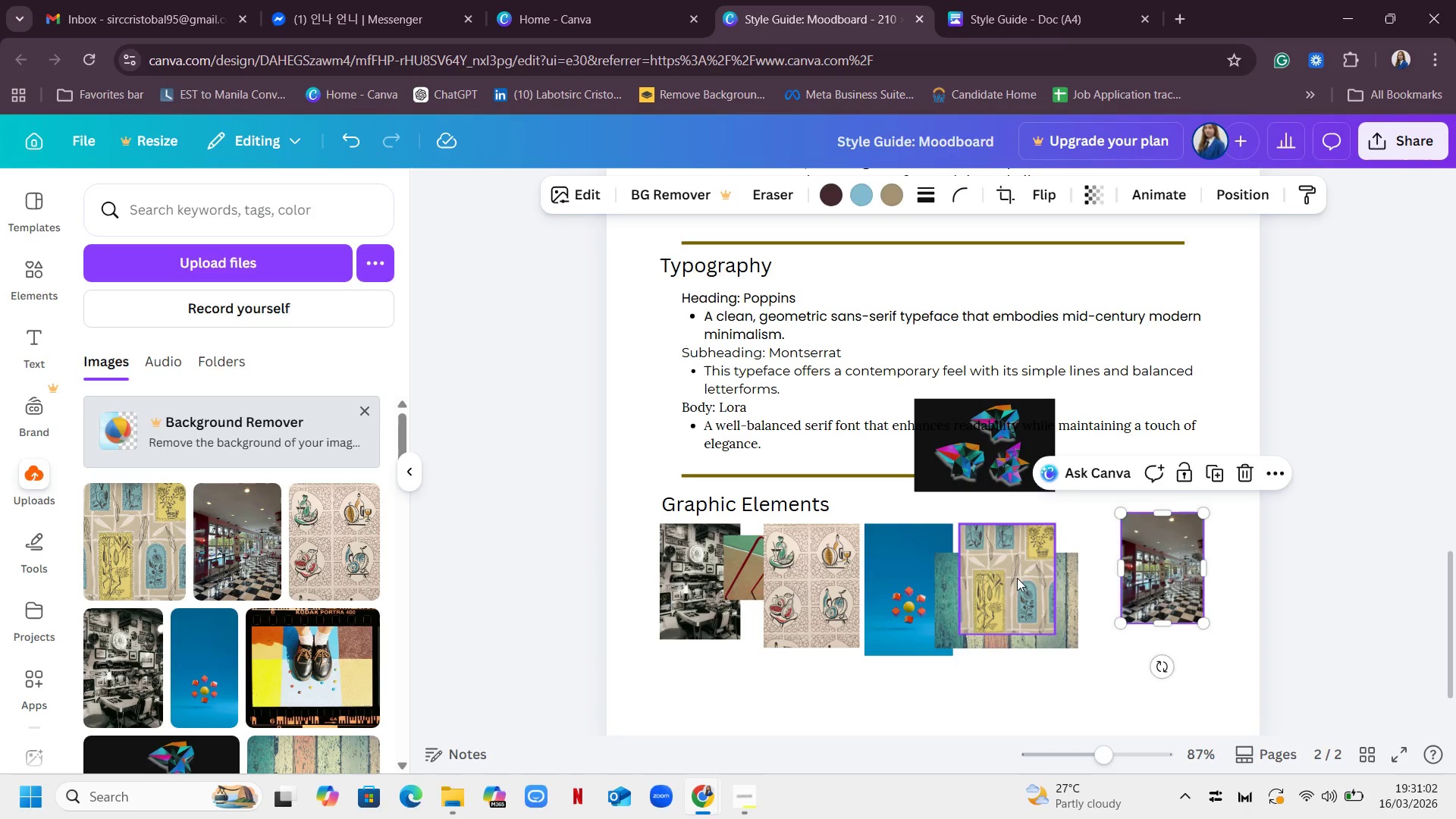 
left_click_drag(start_coordinate=[1016, 577], to_coordinate=[1147, 552])
 